 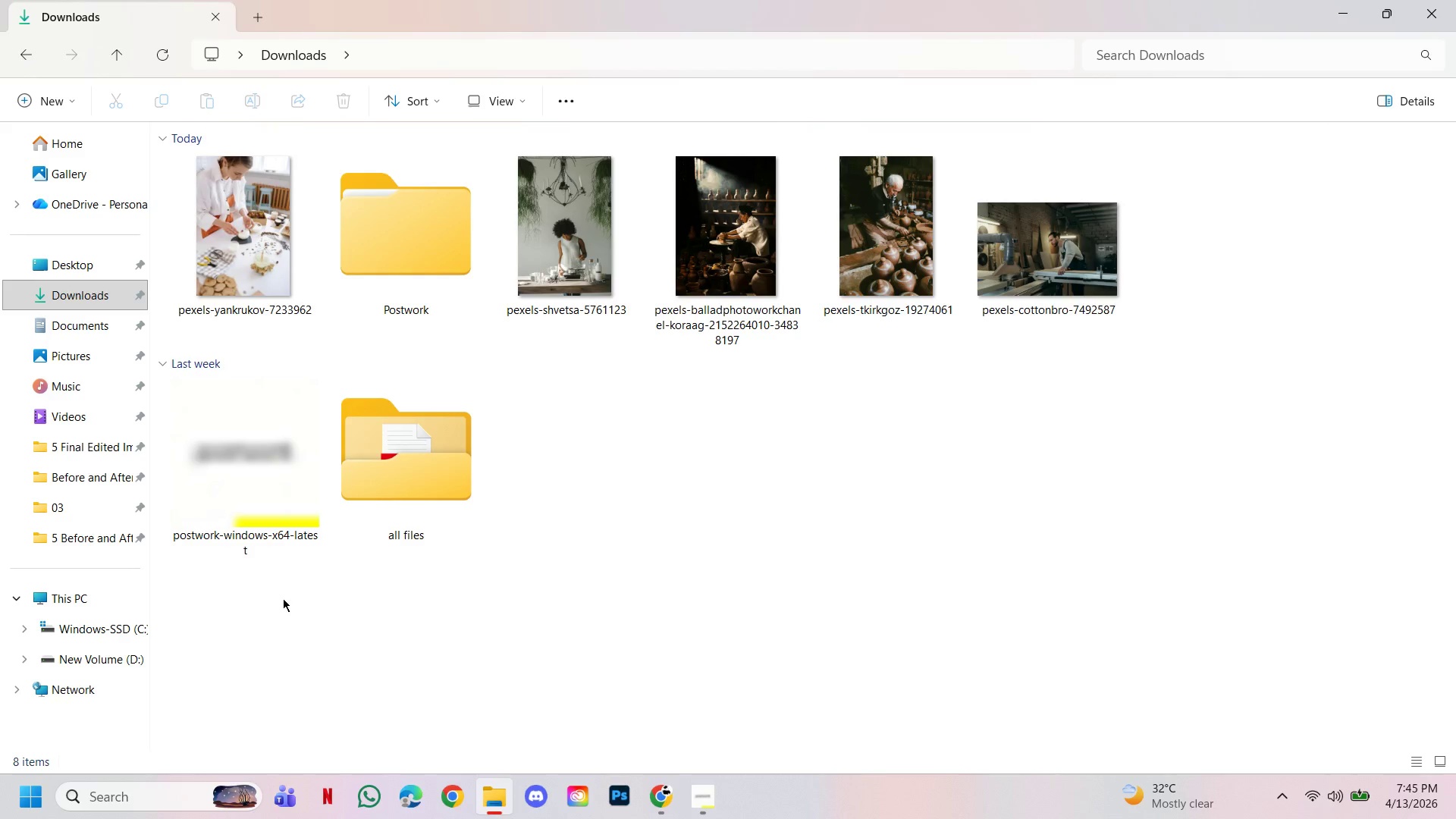 
left_click([563, 268])
 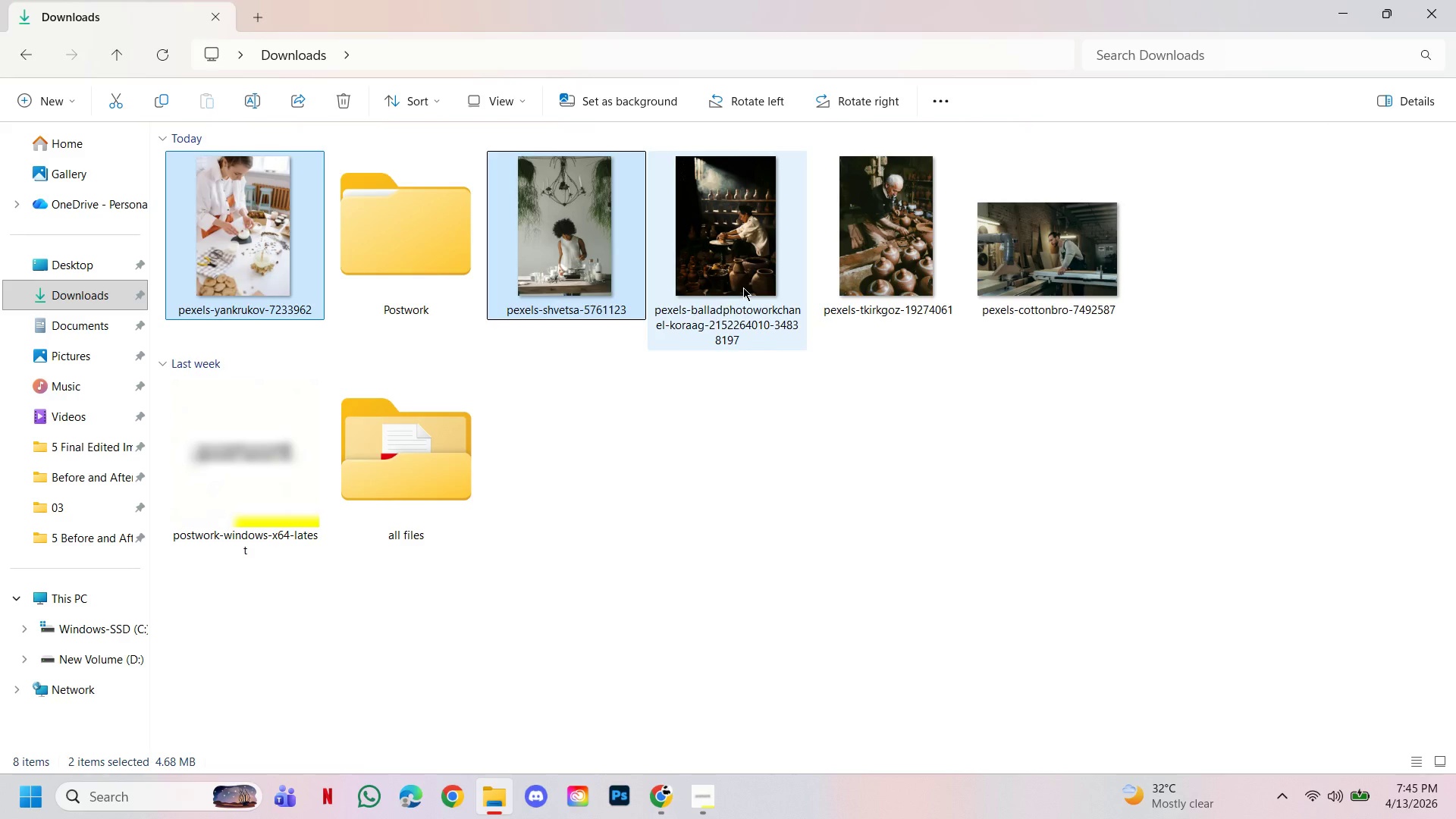 
left_click([743, 287])
 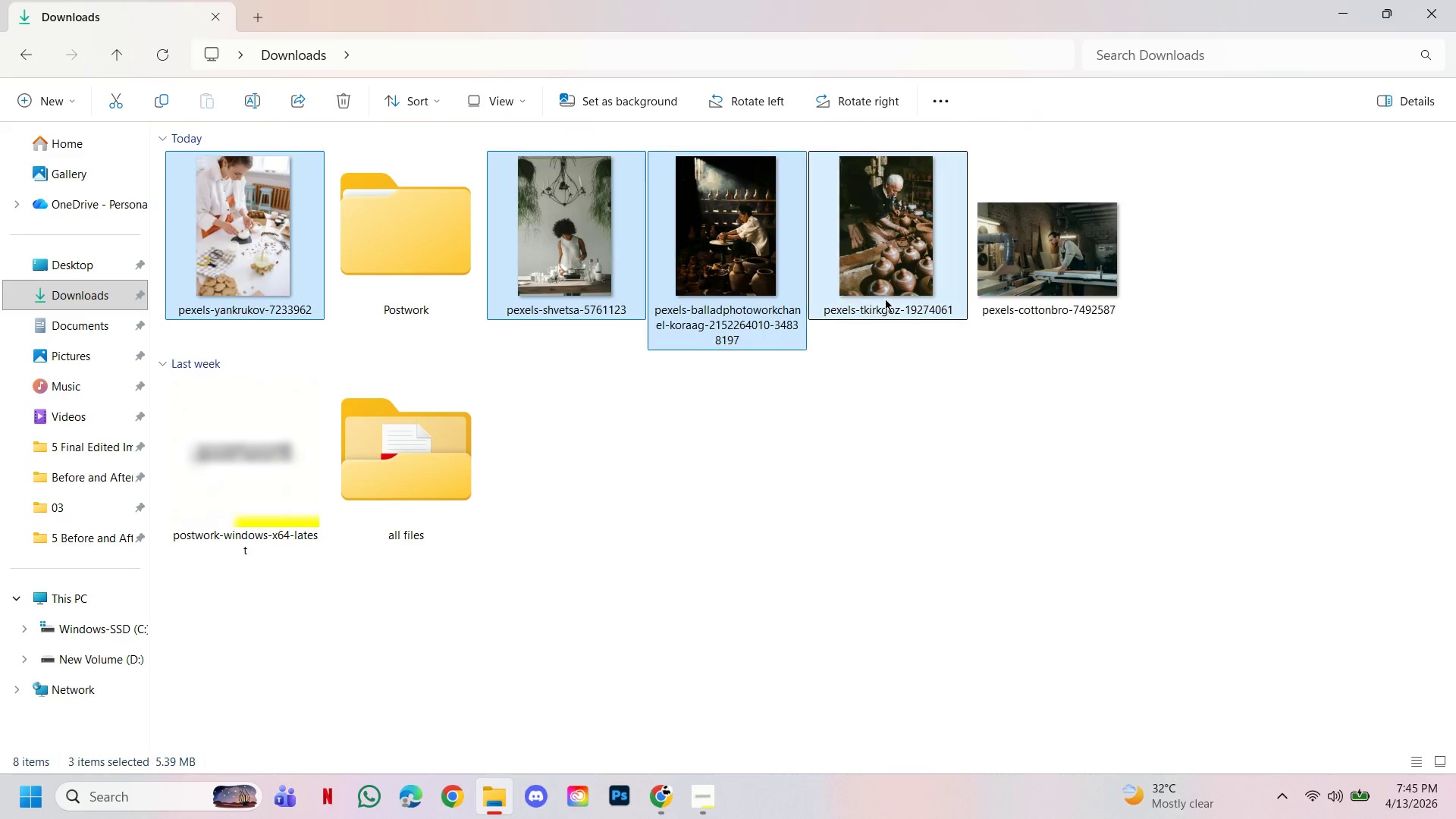 
left_click_drag(start_coordinate=[885, 299], to_coordinate=[894, 298])
 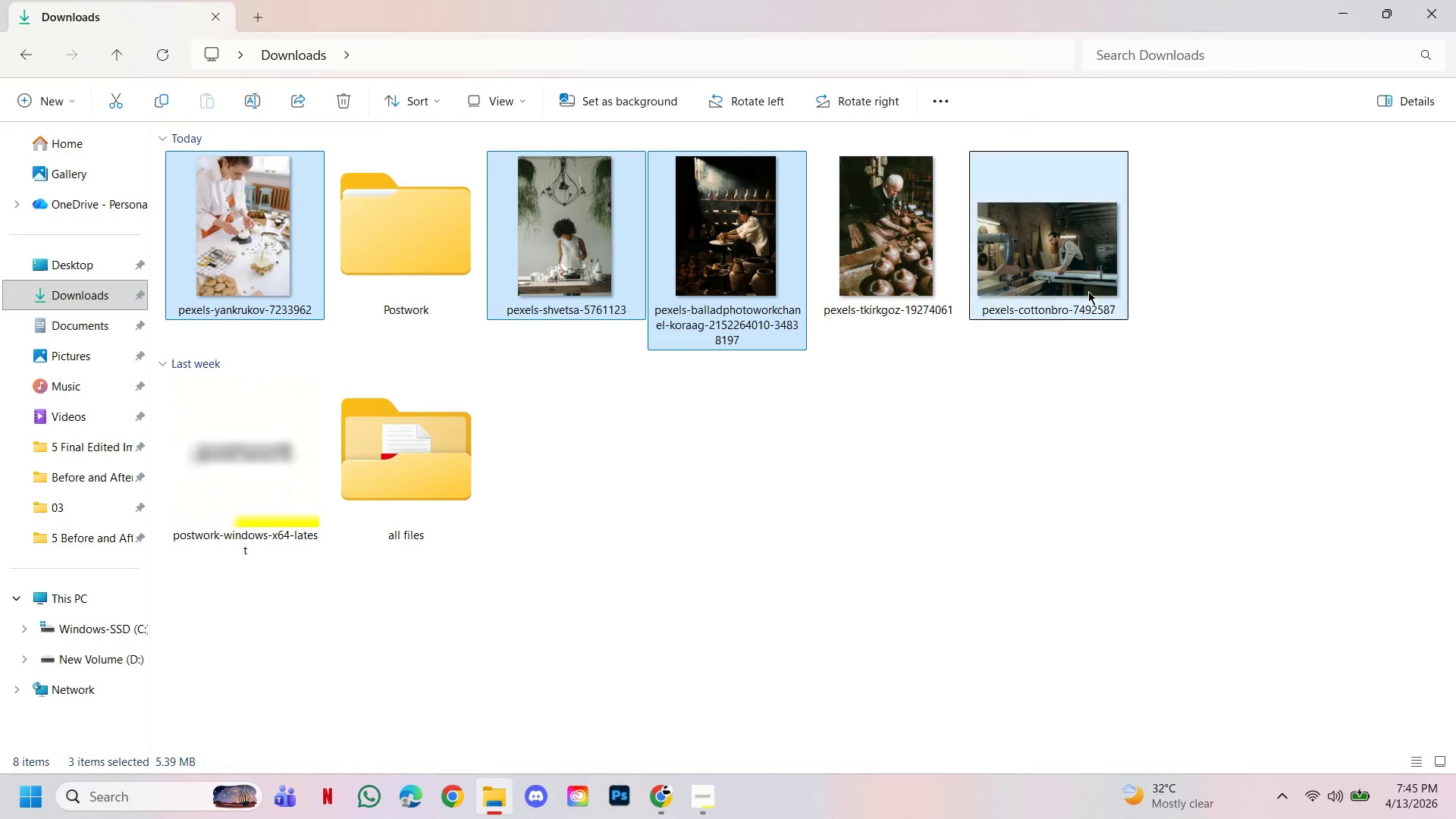 
triple_click([1088, 291])
 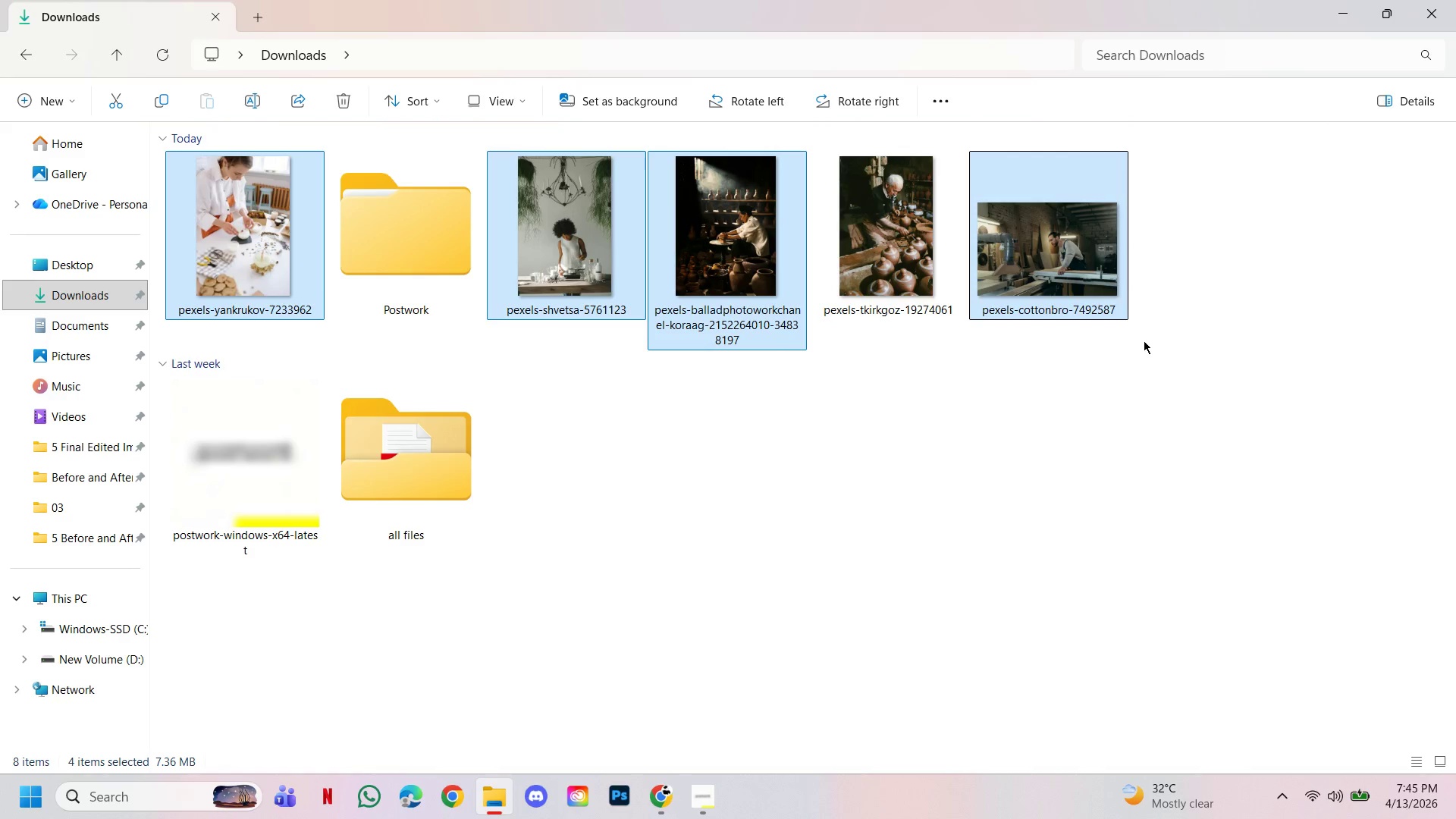 
hold_key(key=ControlLeft, duration=0.53)
left_click([943, 299])
 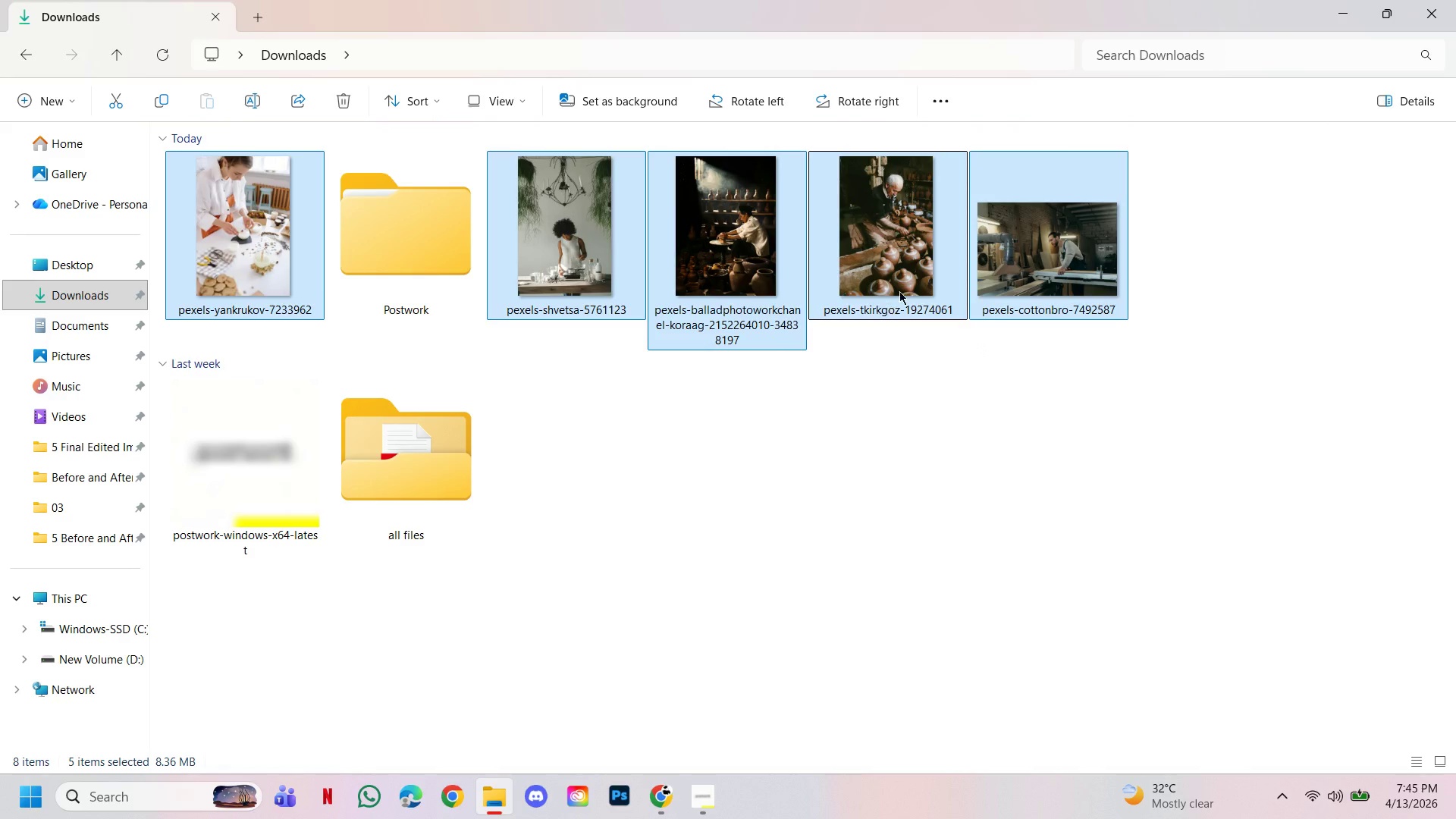 
left_click_drag(start_coordinate=[899, 291], to_coordinate=[429, 273])
 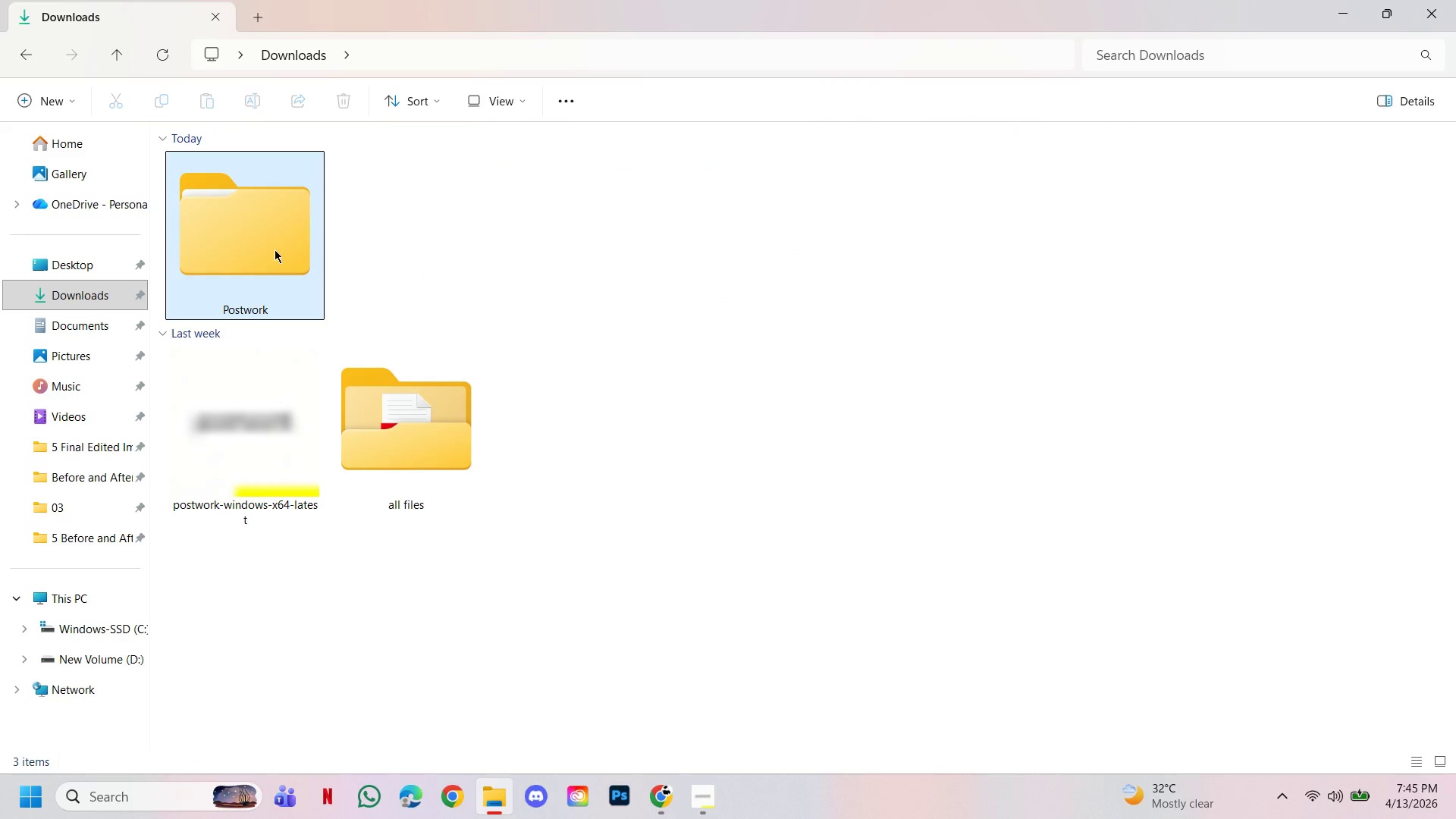 
double_click([274, 249])
 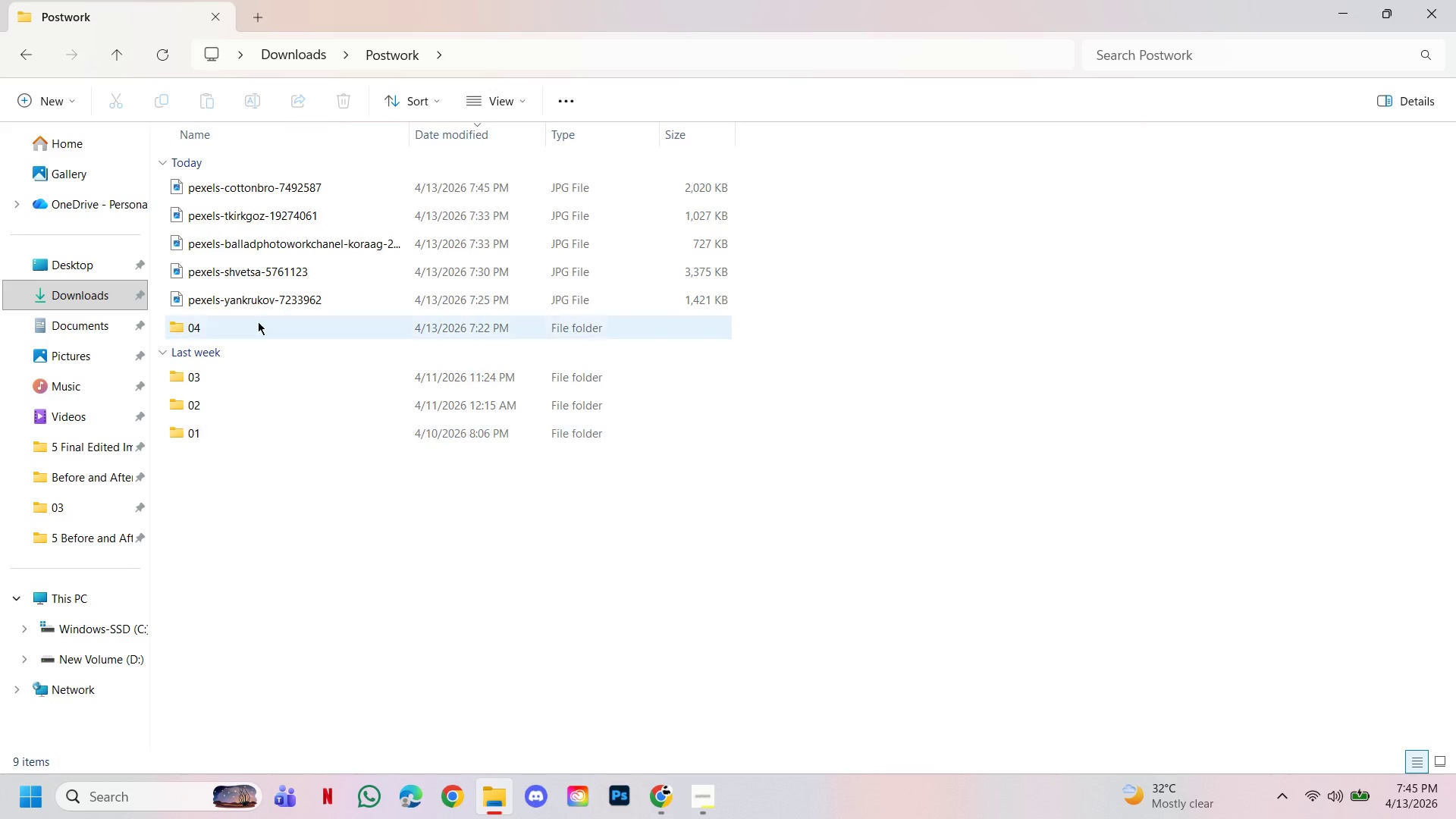 
left_click([257, 303])
 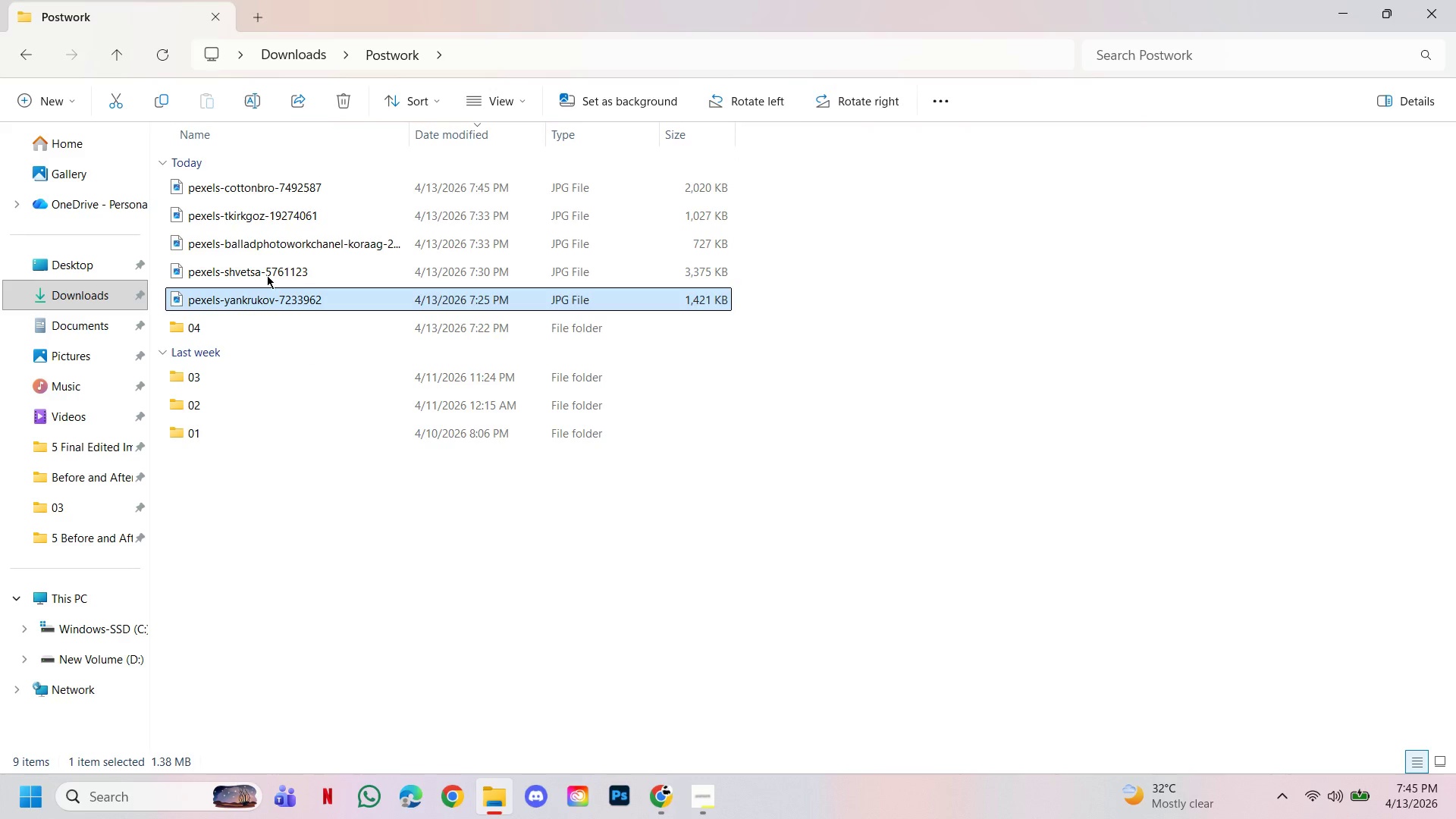 
hold_key(key=ShiftLeft, duration=0.78)
left_click([275, 184])
 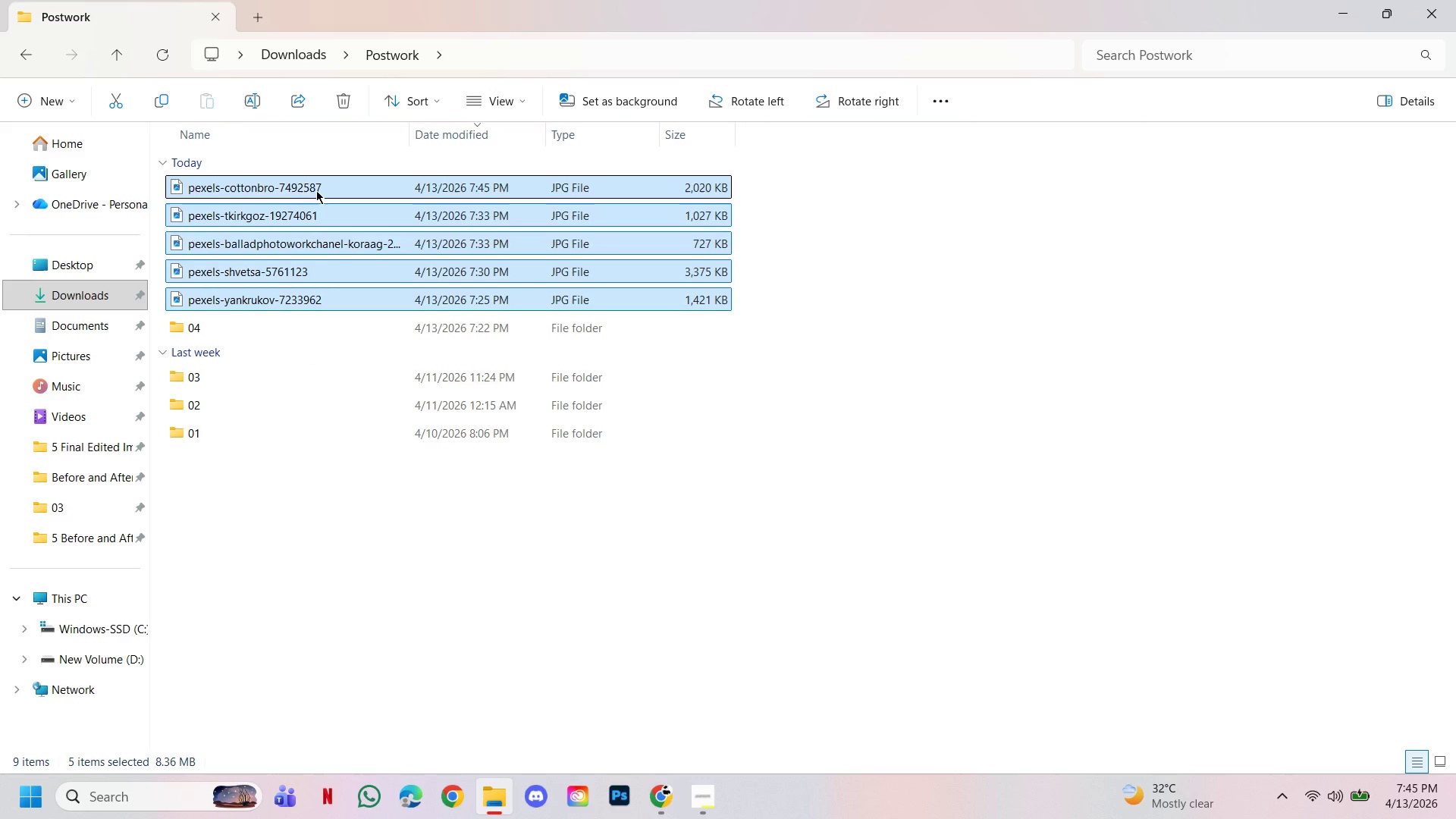 
left_click_drag(start_coordinate=[316, 190], to_coordinate=[228, 320])
 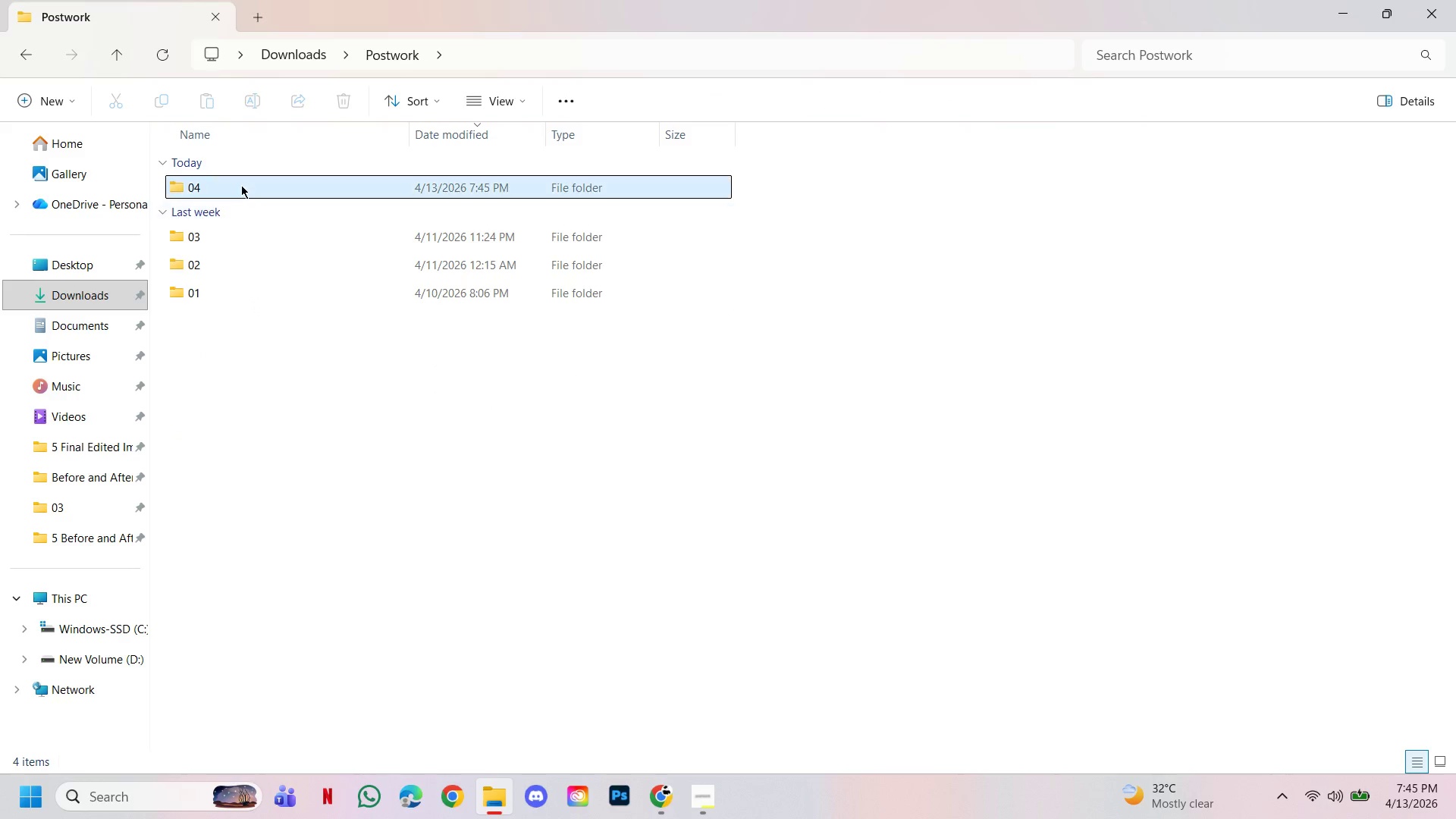 
double_click([241, 185])
 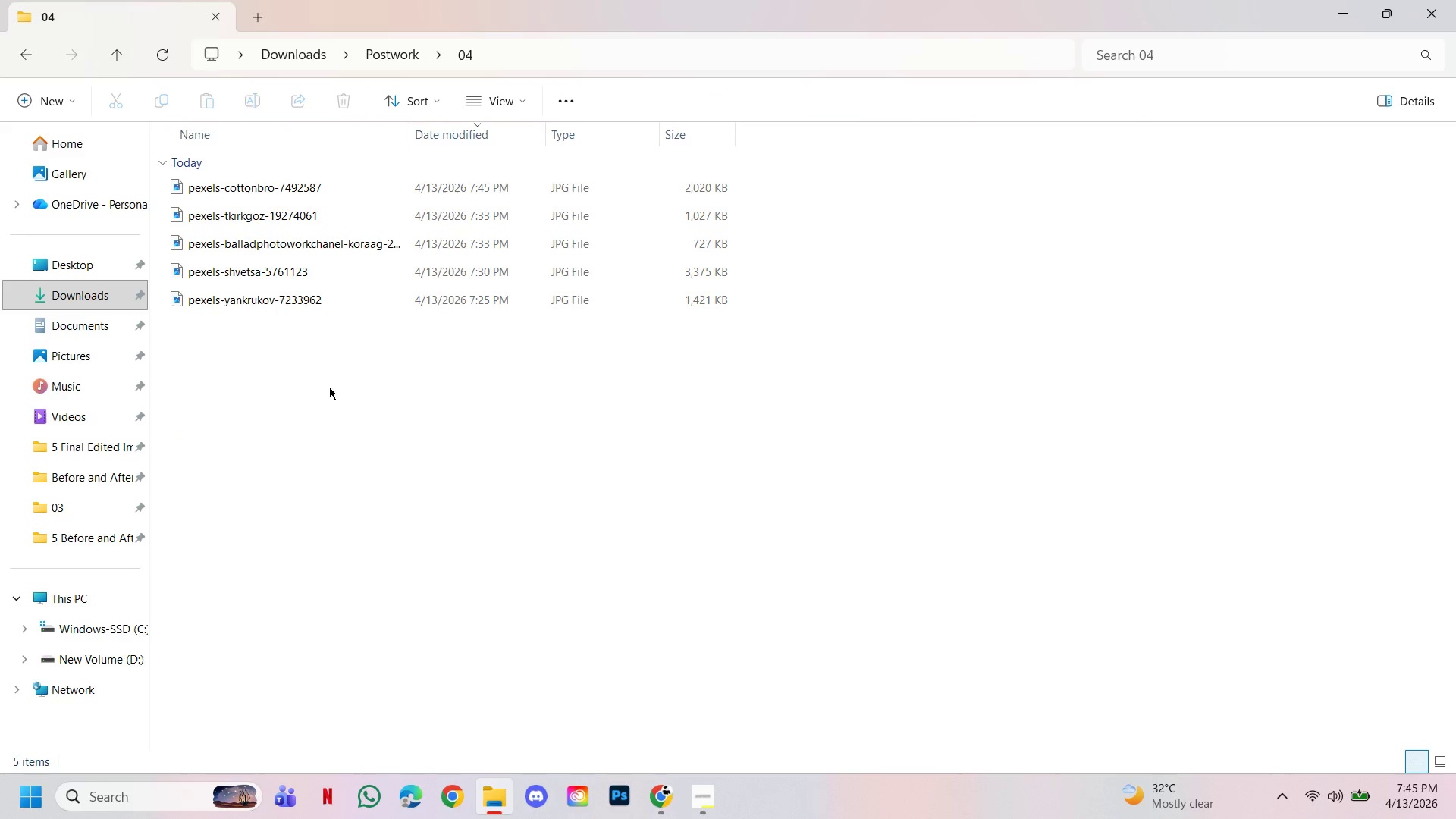 
left_click([329, 387])
 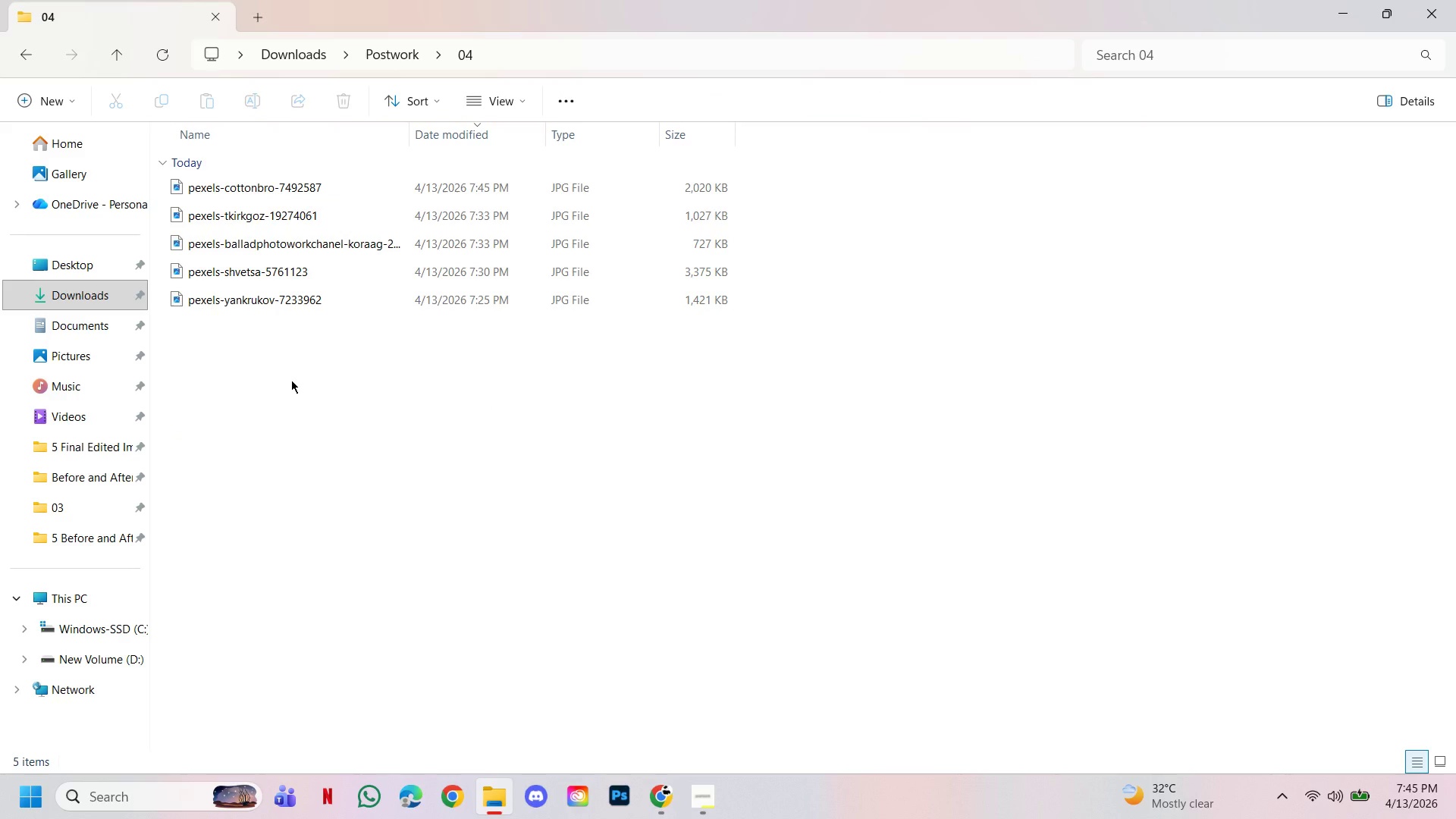 
right_click([290, 380])
 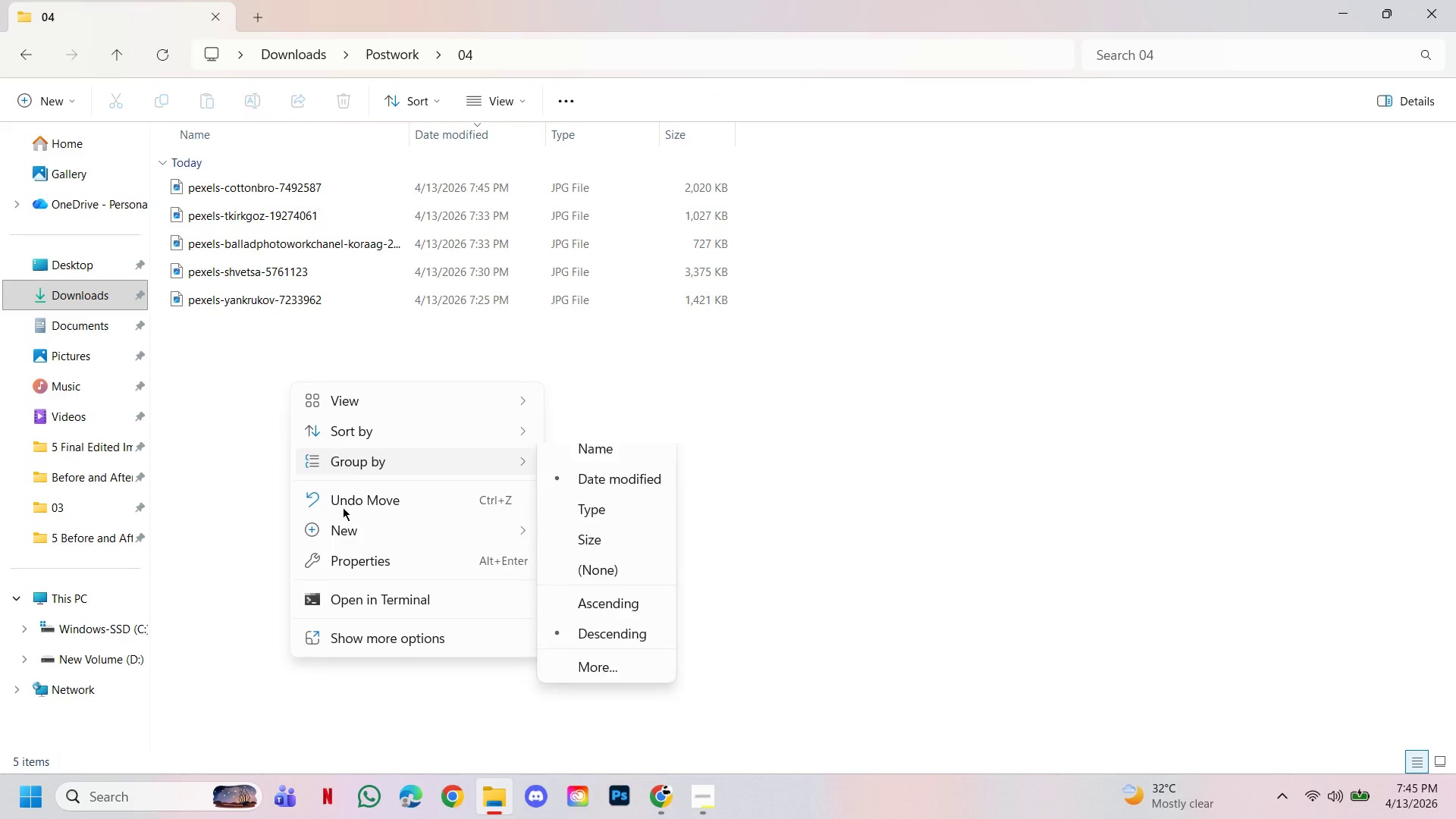 
left_click([356, 538])
 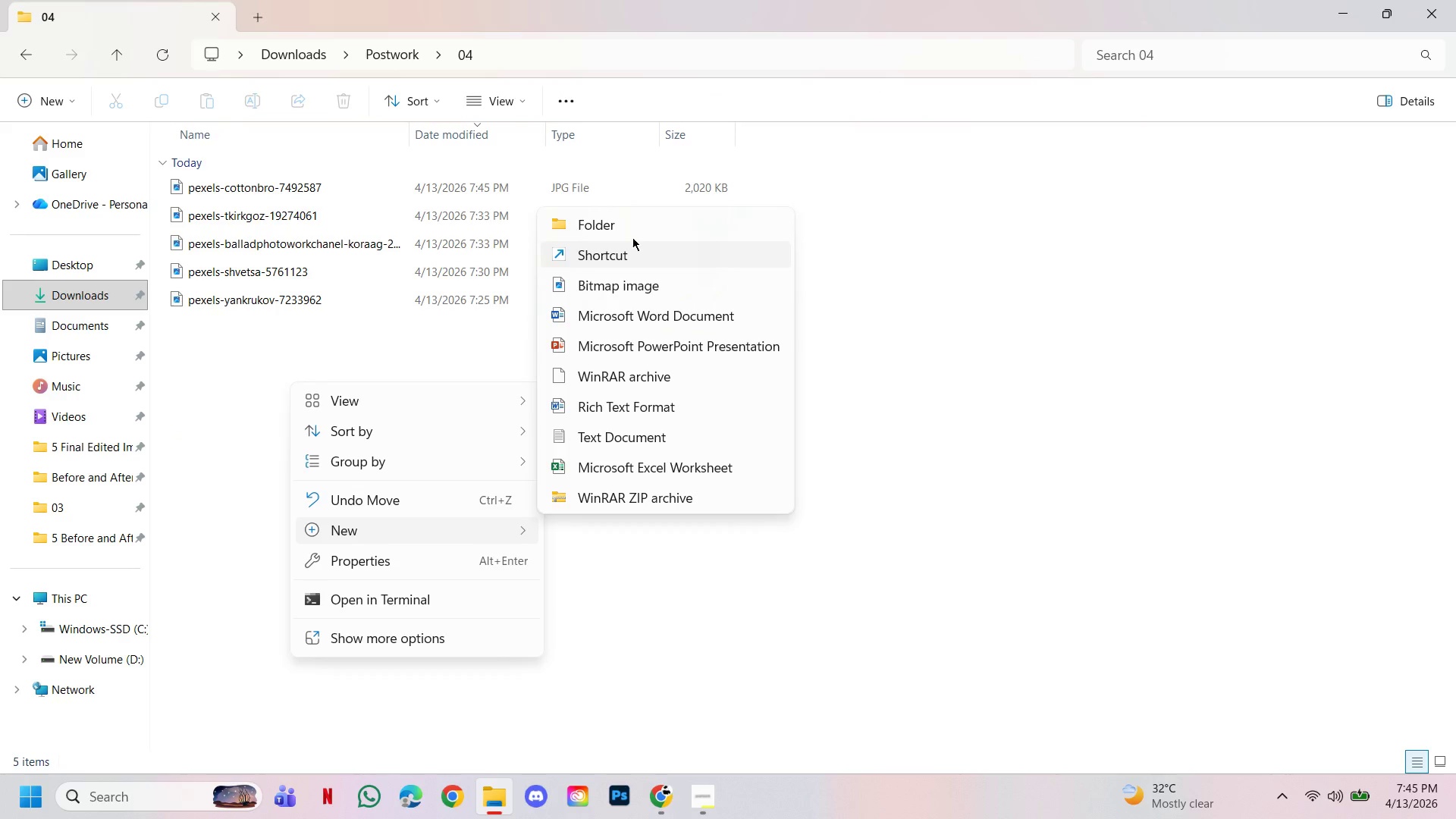 
left_click([631, 231])
 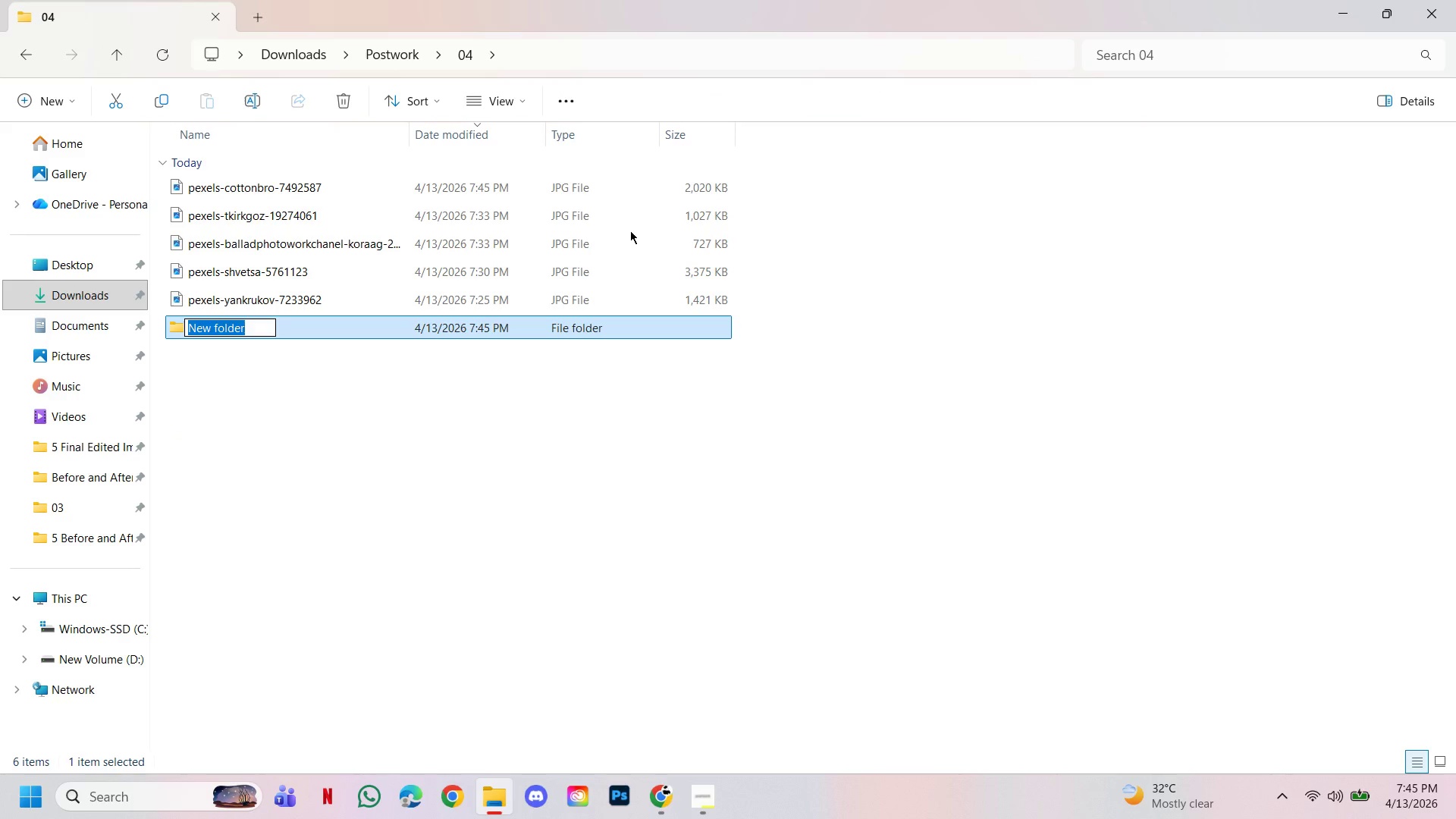 
type(Source Files)
 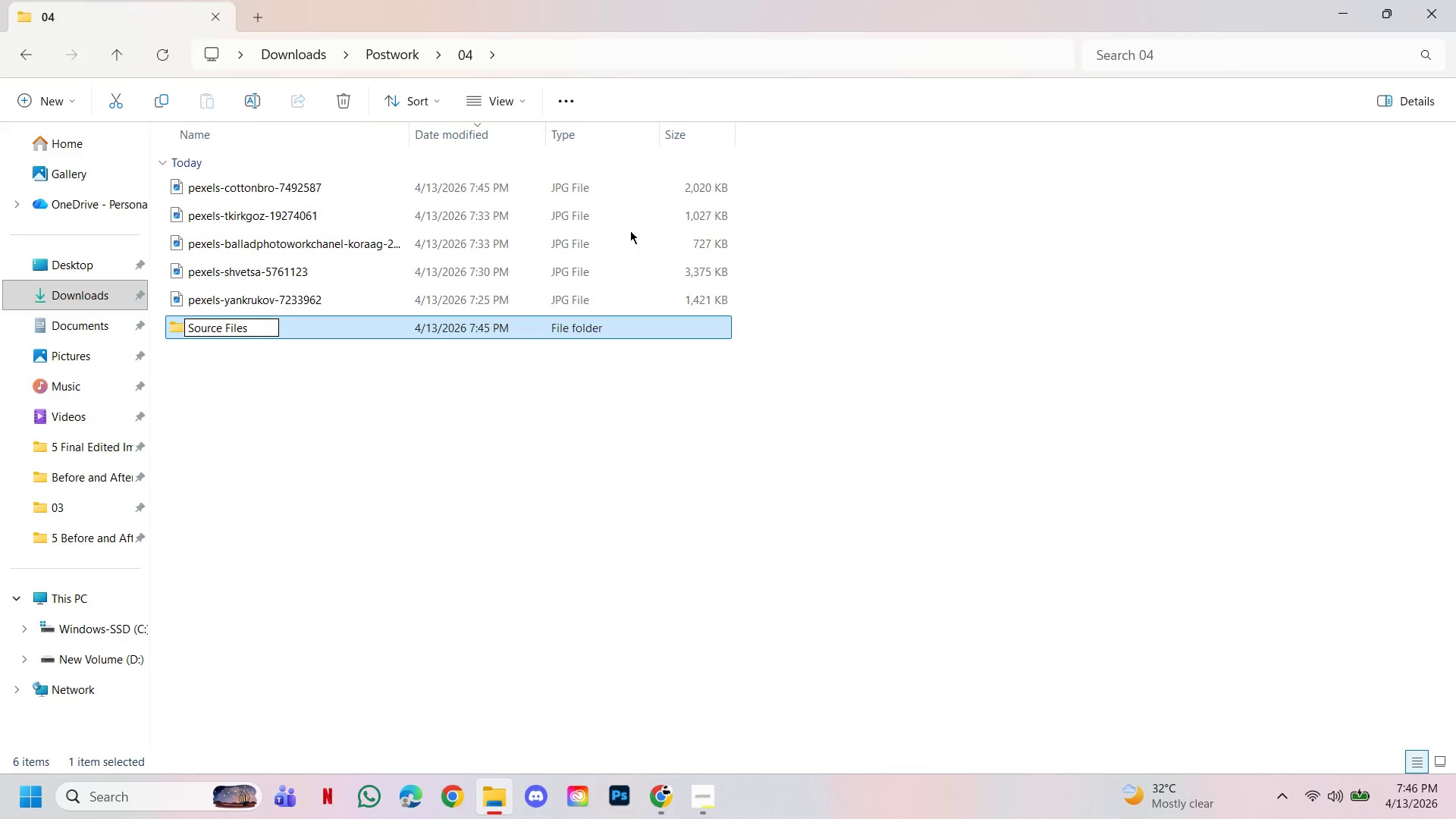 
key(Enter)
 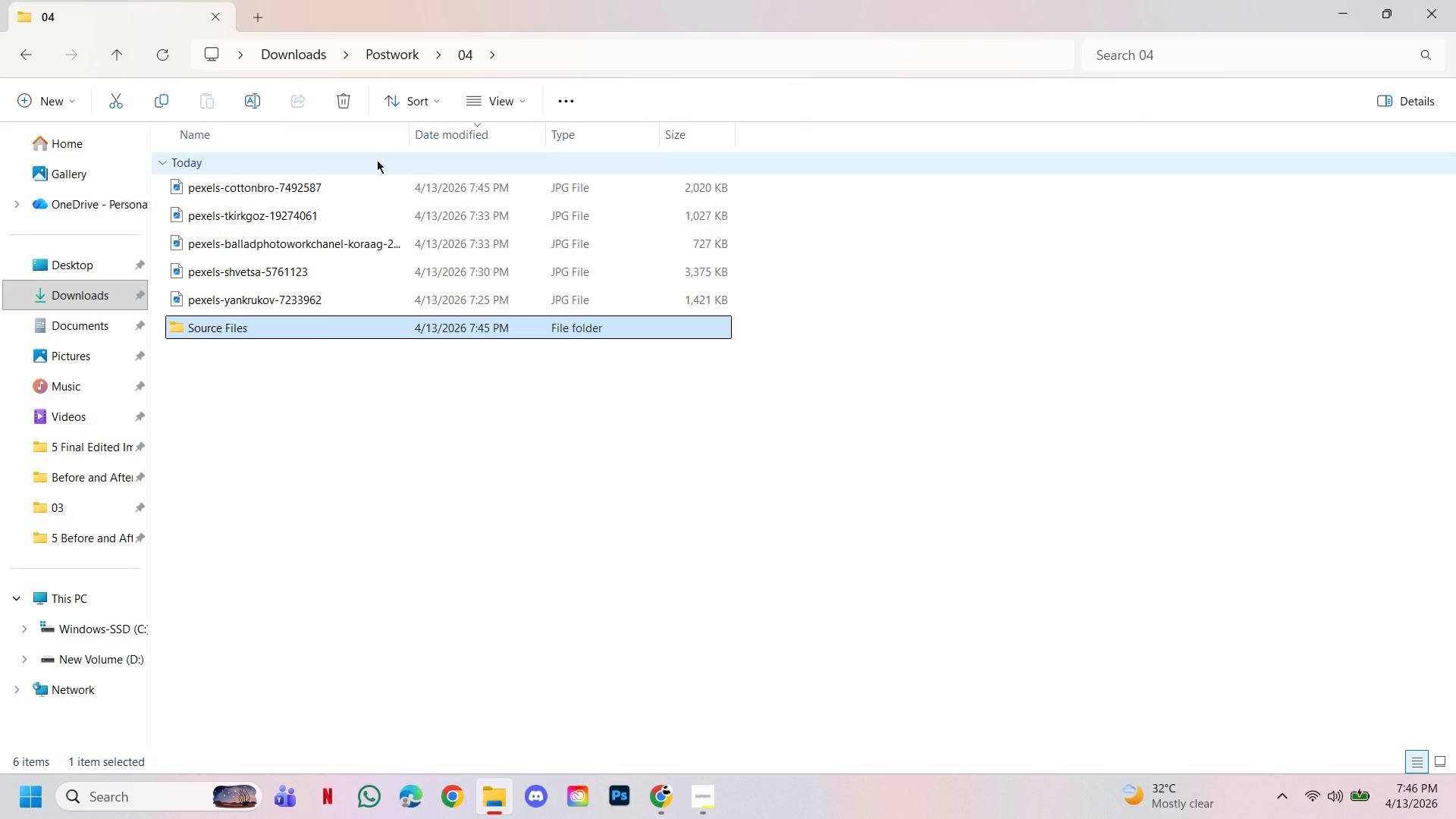 
left_click([362, 185])
 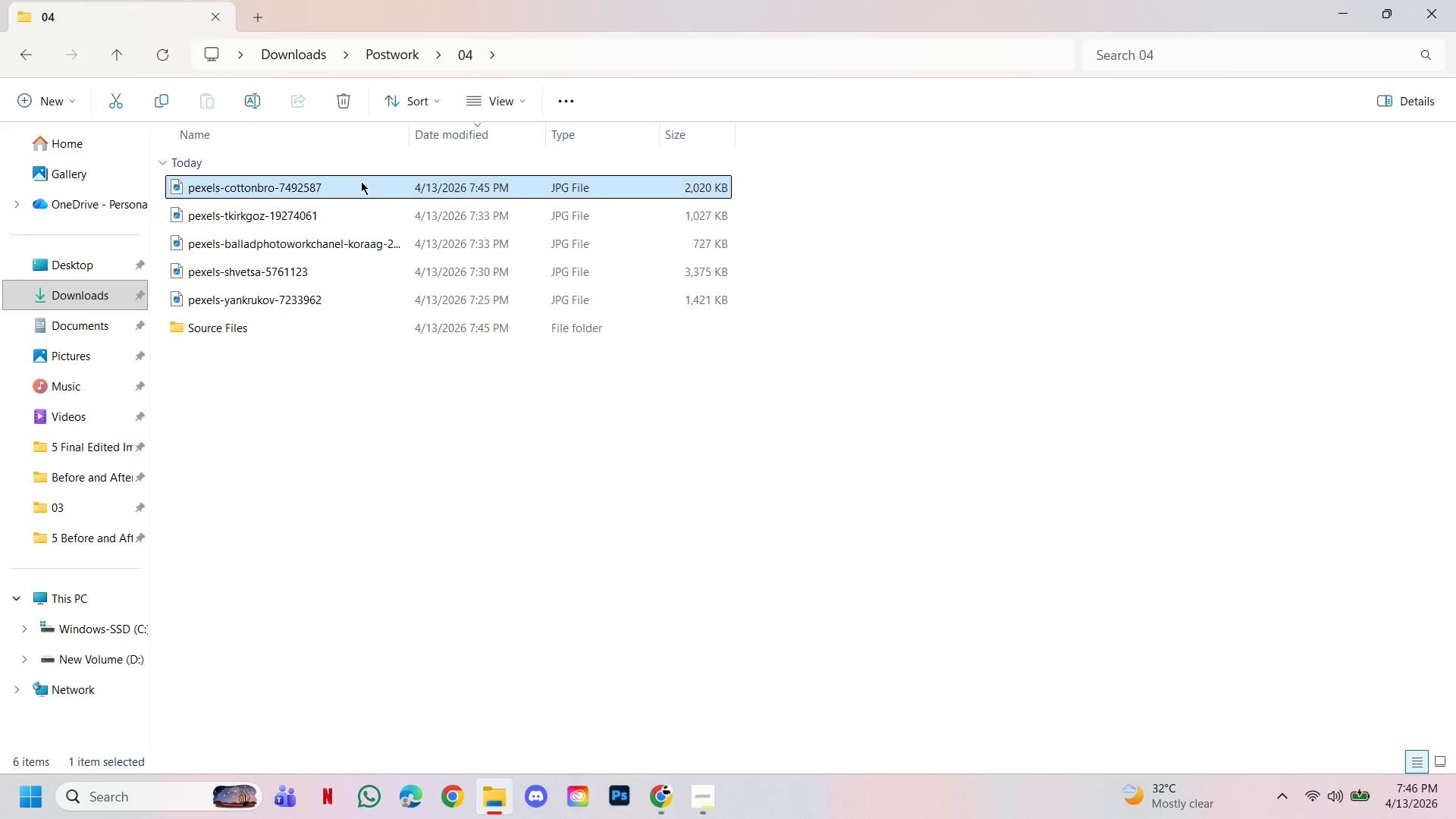 
hold_key(key=ShiftLeft, duration=0.78)
left_click([332, 293])
 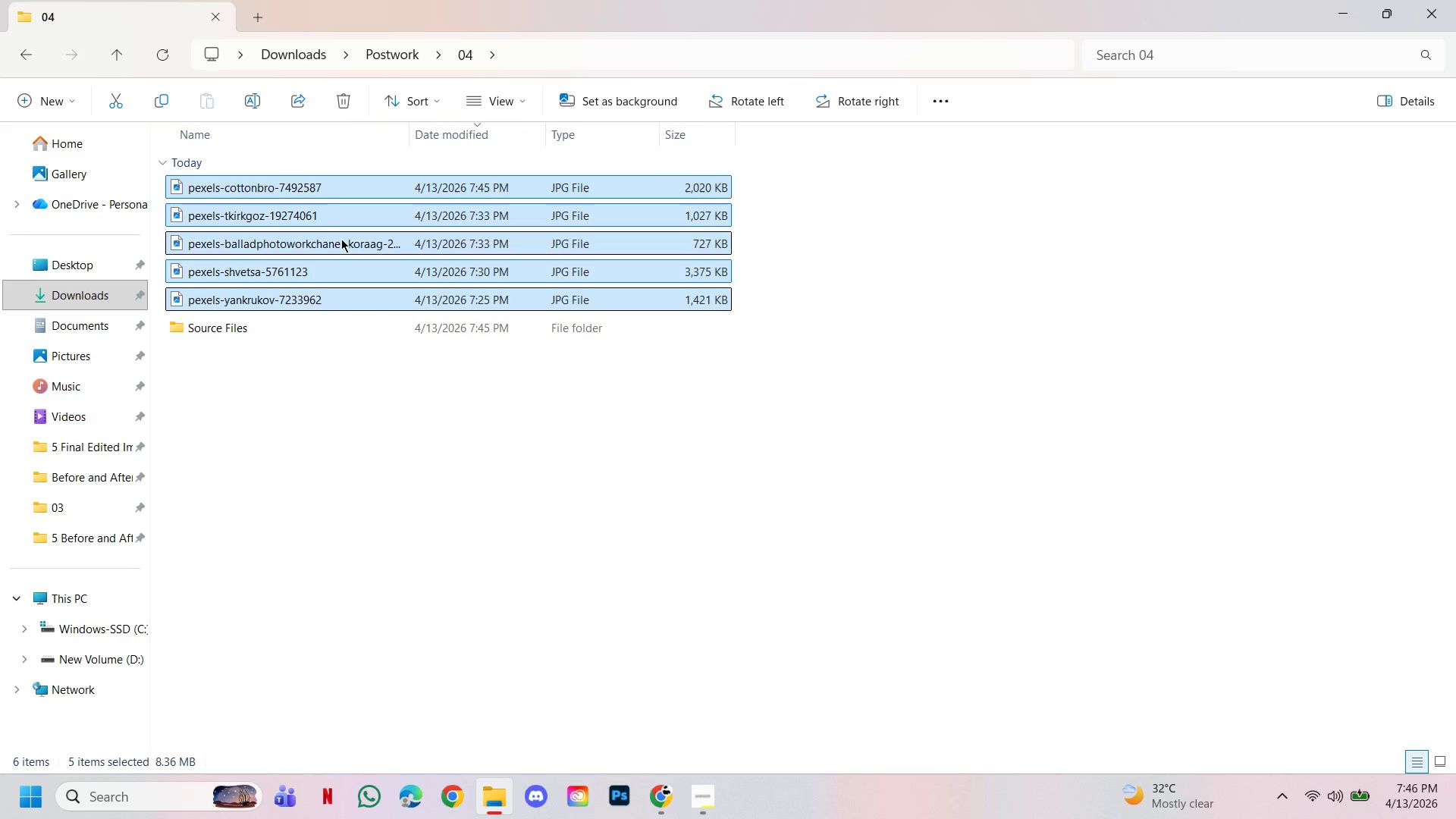 
left_click_drag(start_coordinate=[341, 239], to_coordinate=[292, 328])
 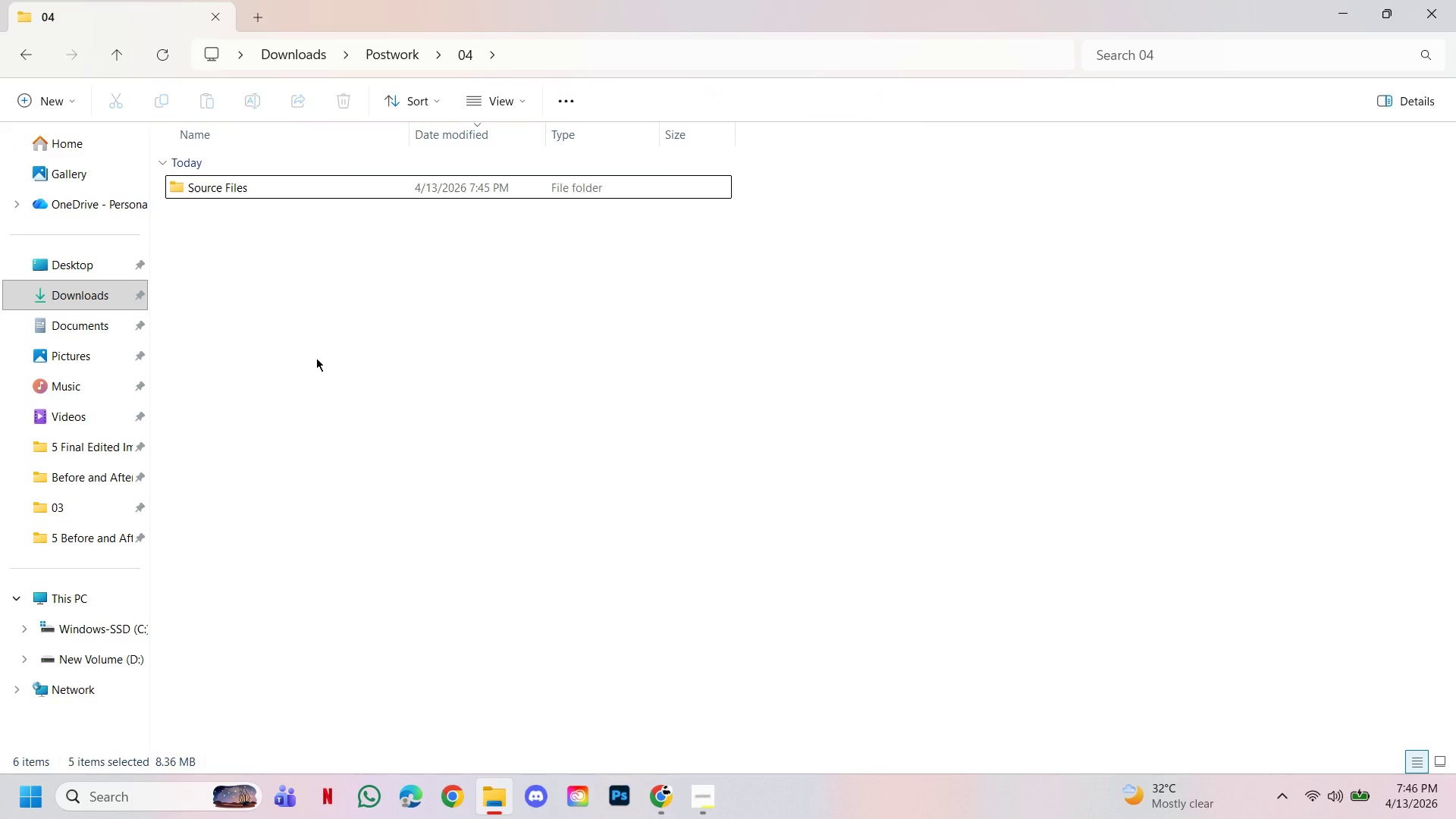 
left_click([316, 358])
 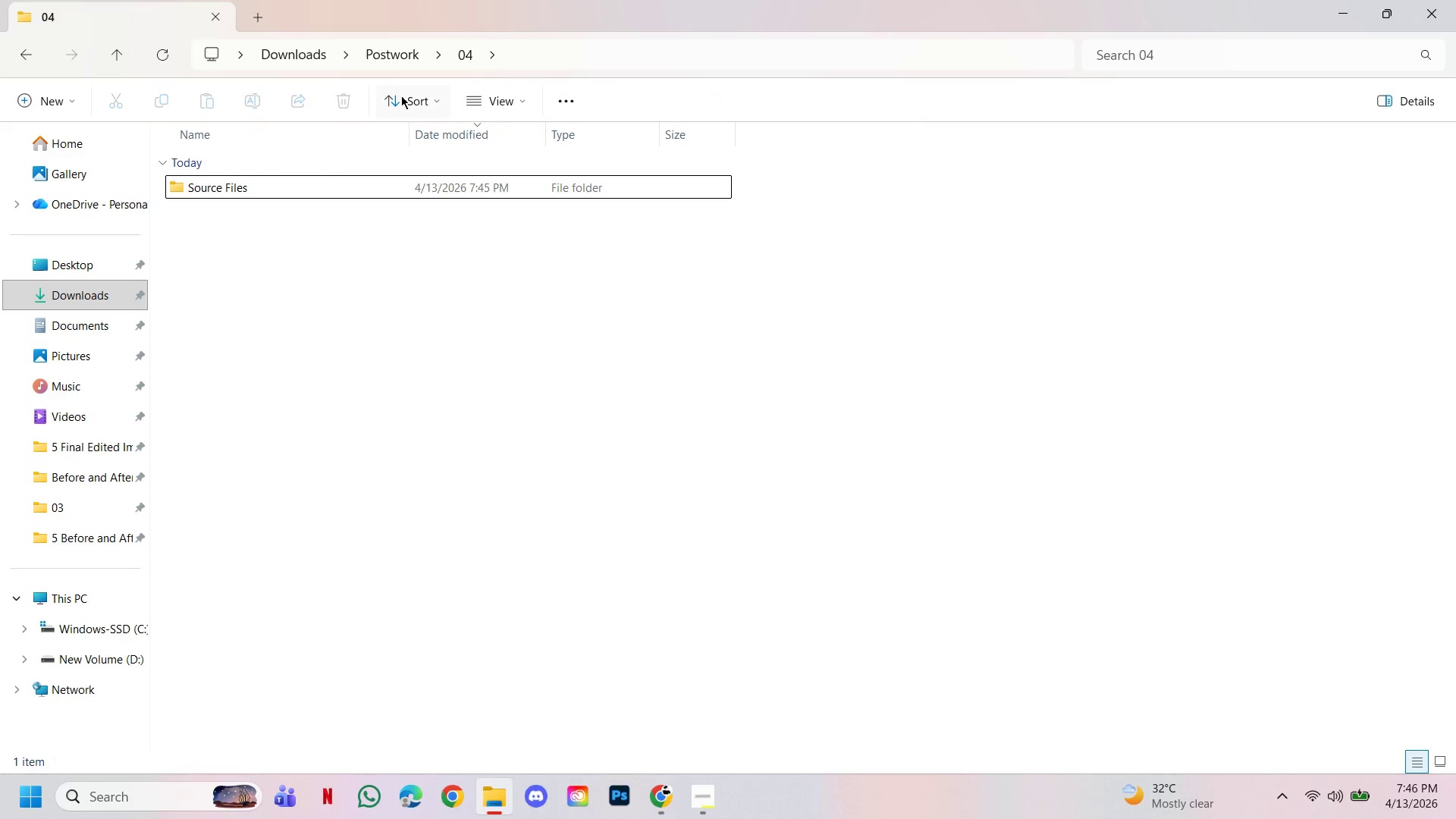 
left_click([401, 58])
 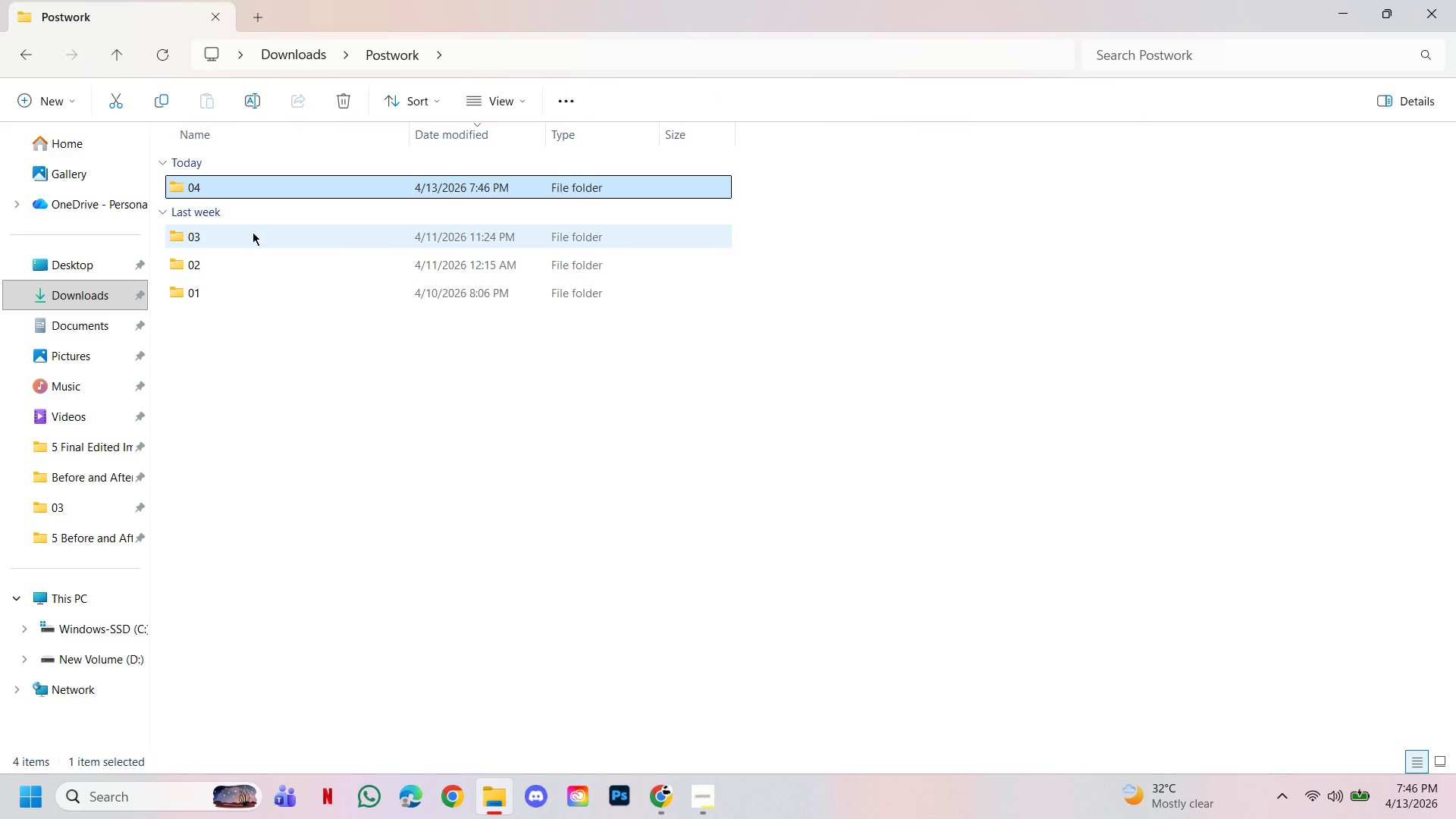 
left_click([251, 232])
 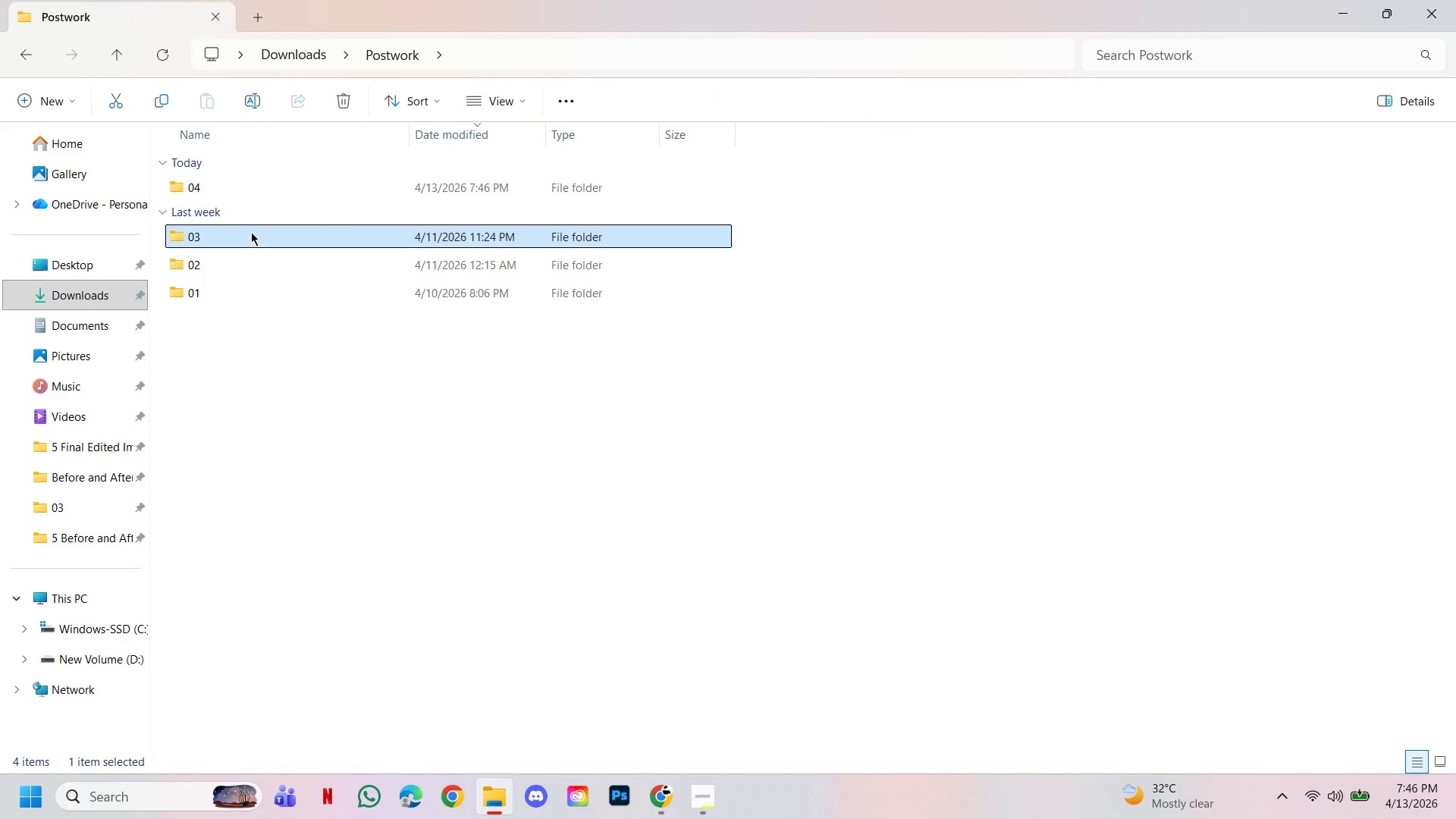 
left_click_drag(start_coordinate=[251, 232], to_coordinate=[388, 52])
 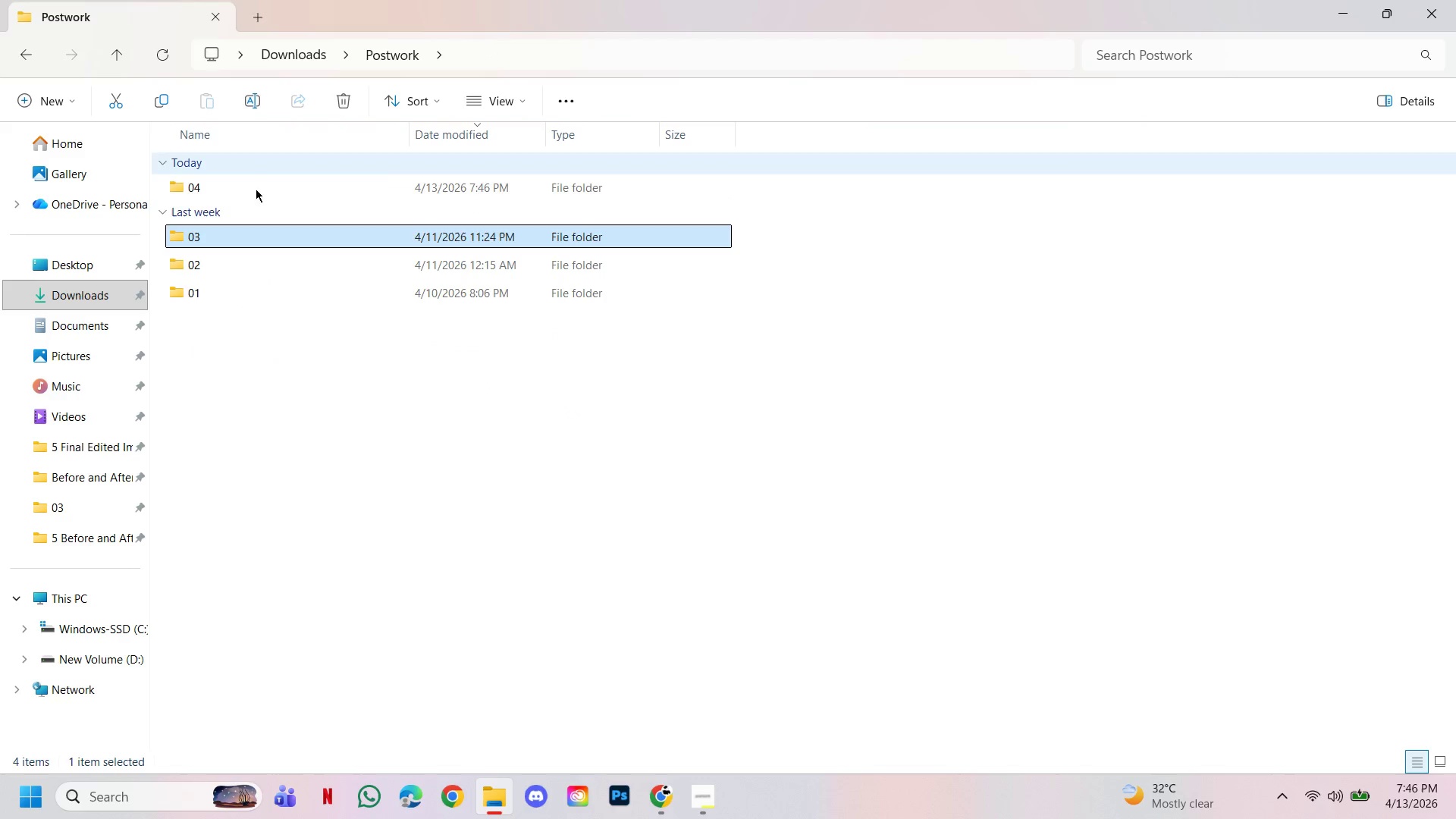 
left_click([388, 52])
 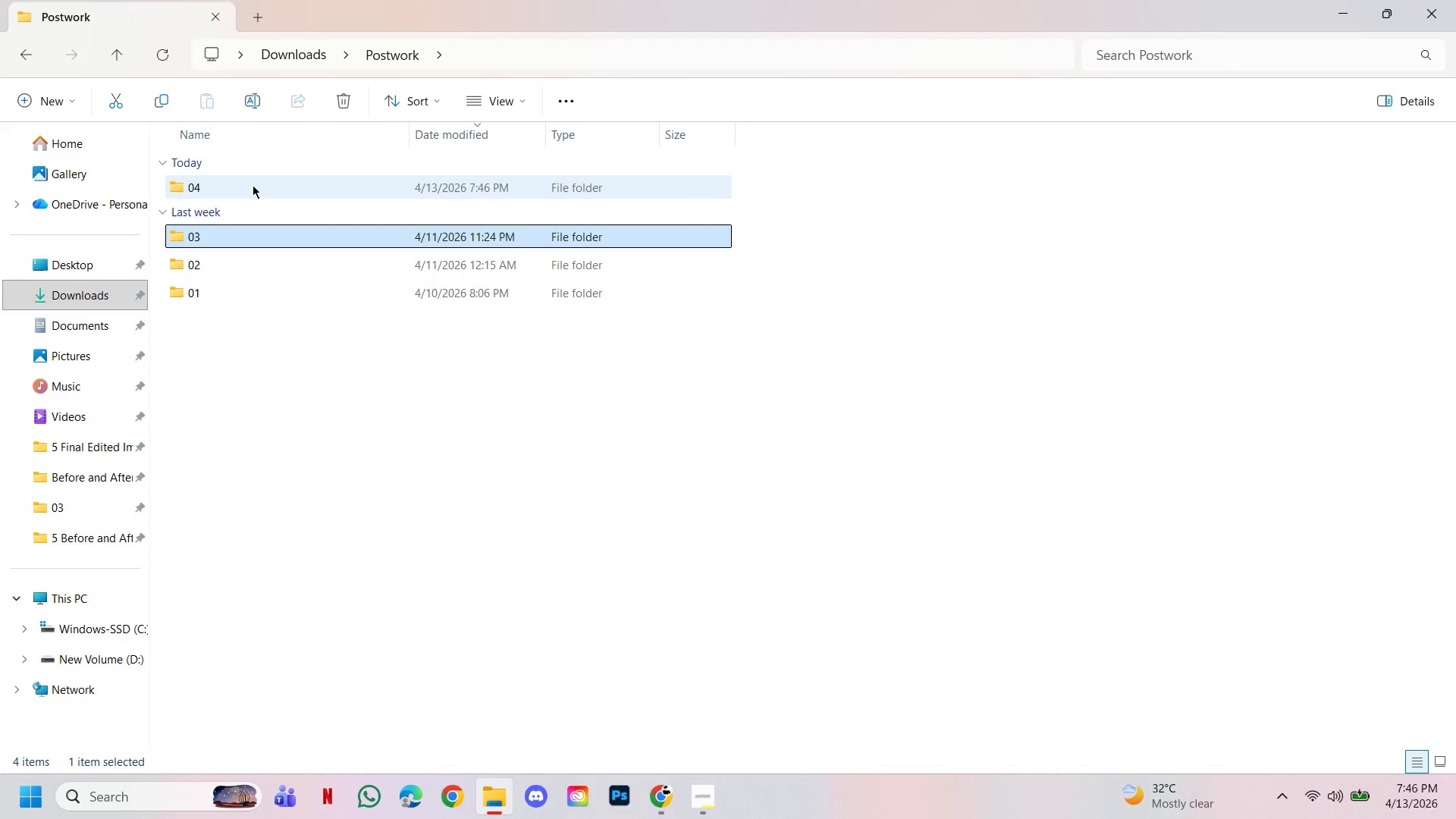 
double_click([253, 185])
 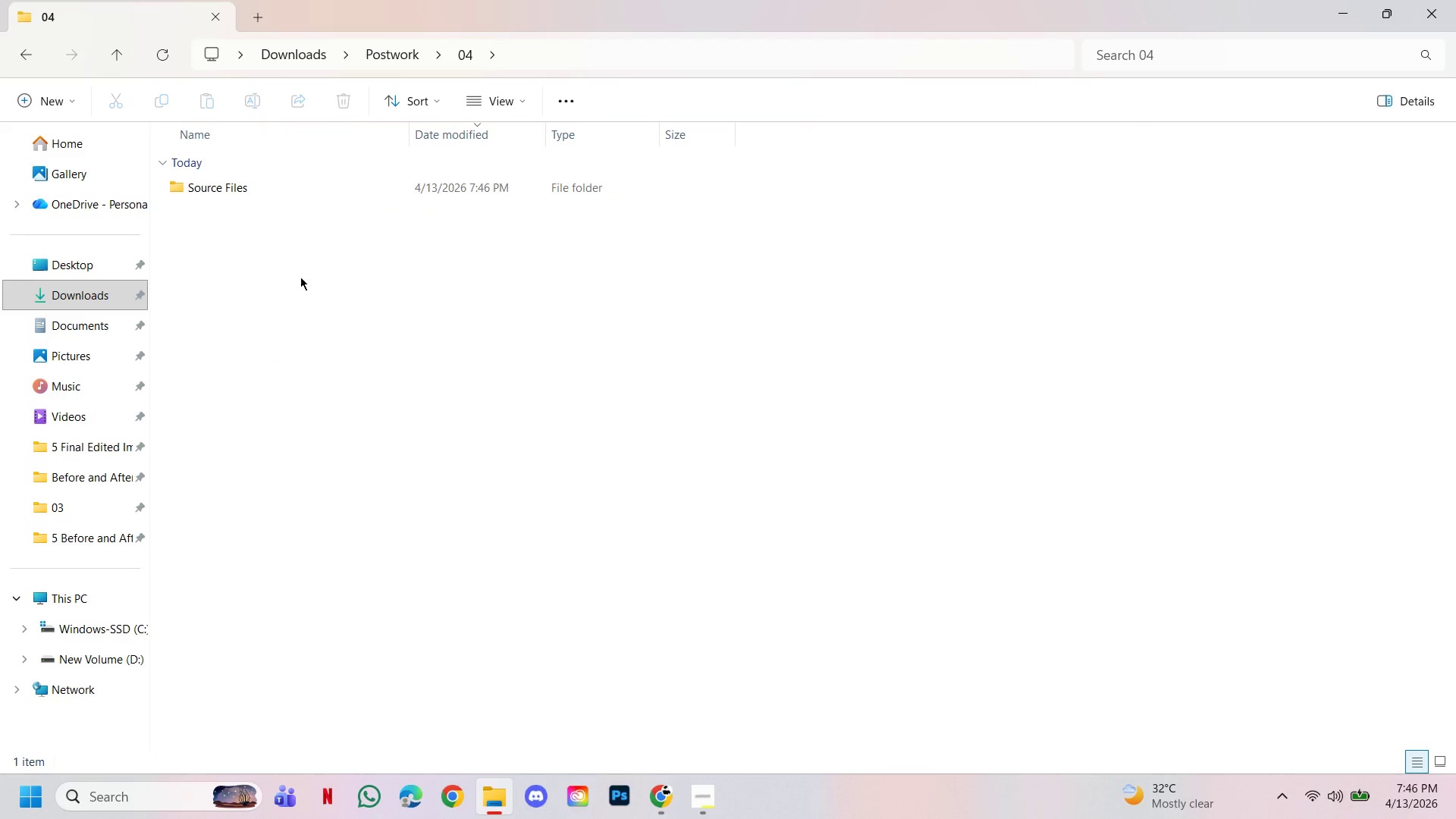 
right_click([300, 275])
 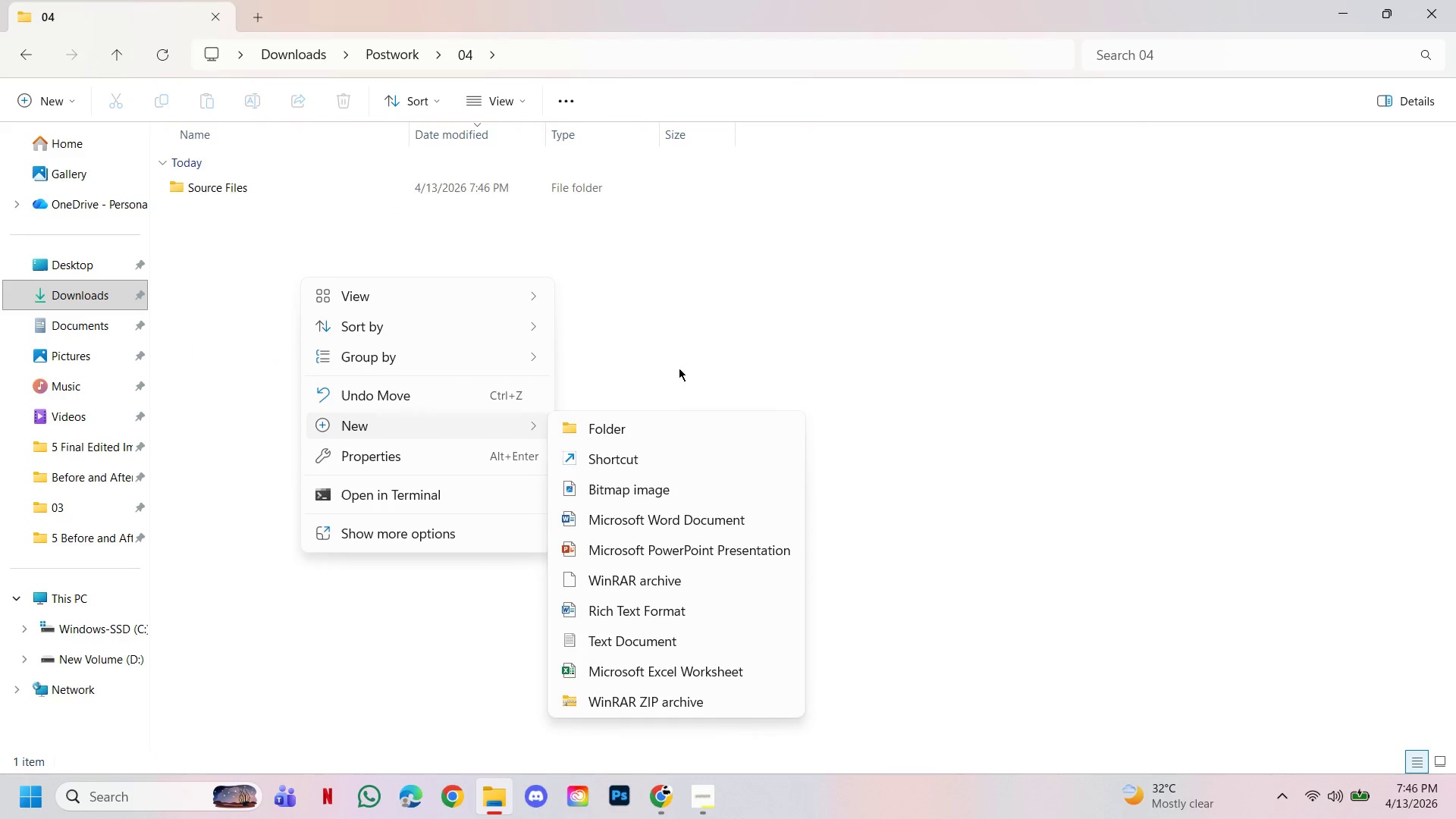 
left_click([648, 424])
 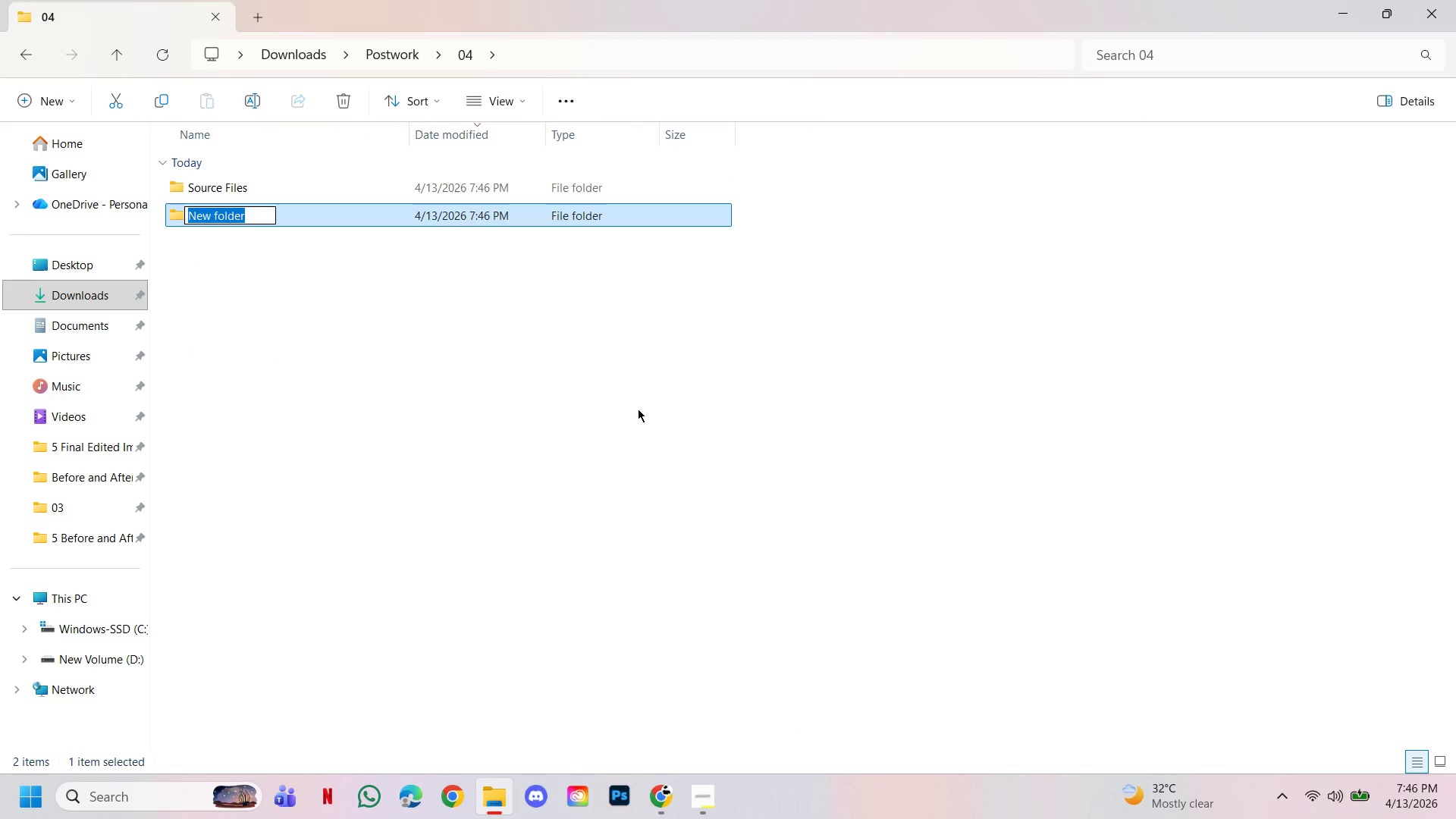 
type(5 Final Edited Images)
 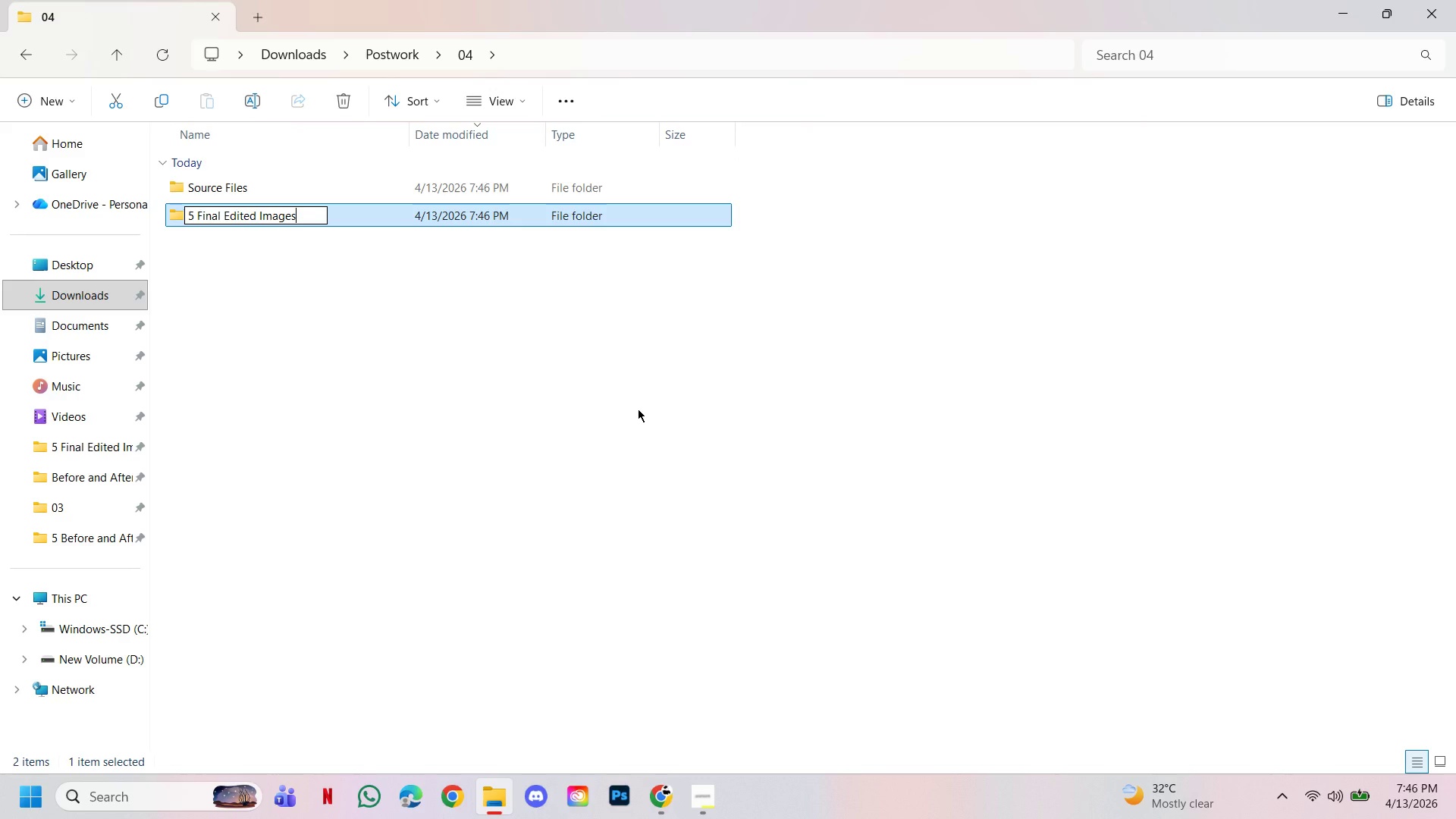 
key(Enter)
 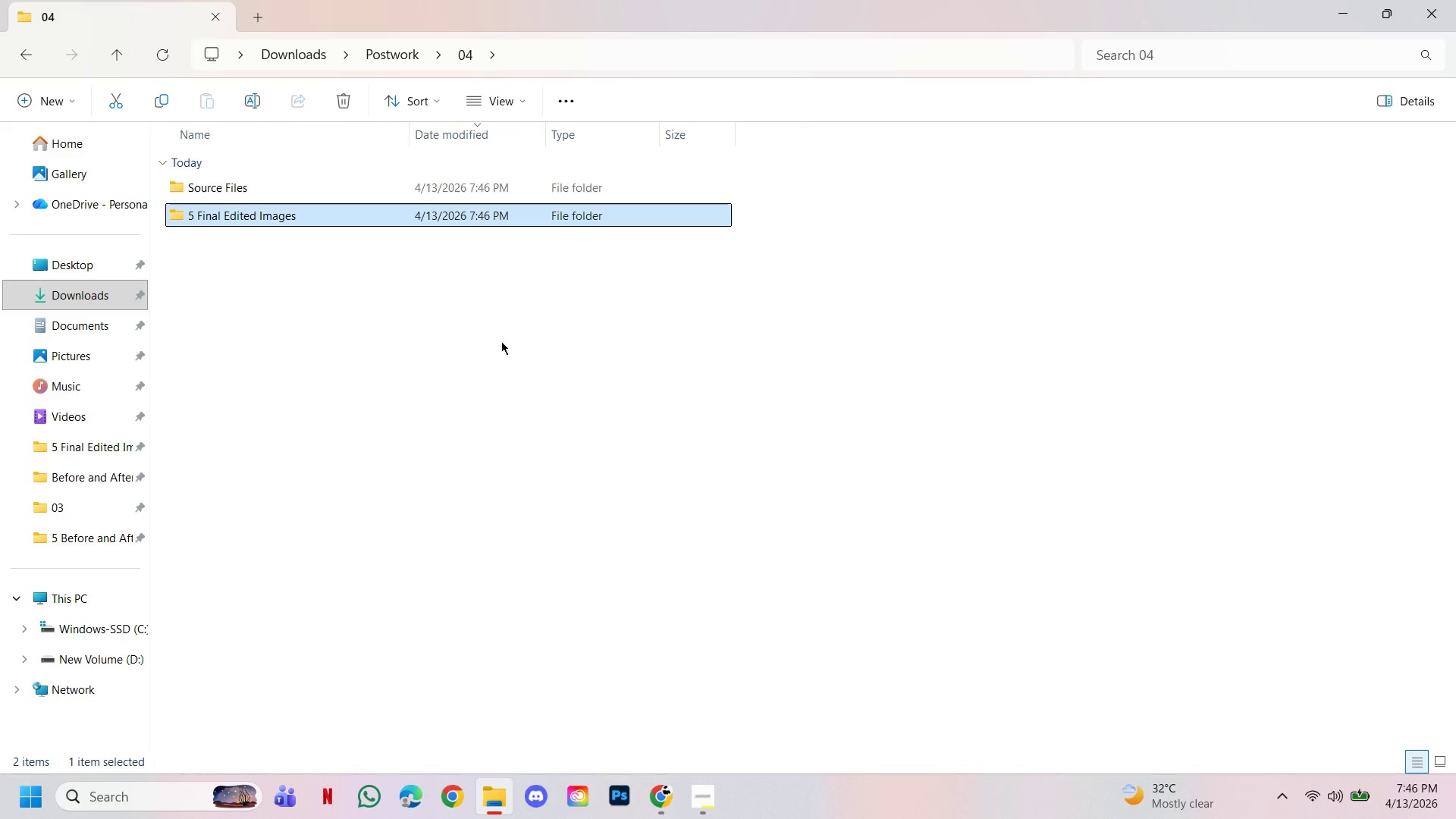 
left_click_drag(start_coordinate=[501, 341], to_coordinate=[474, 337])
 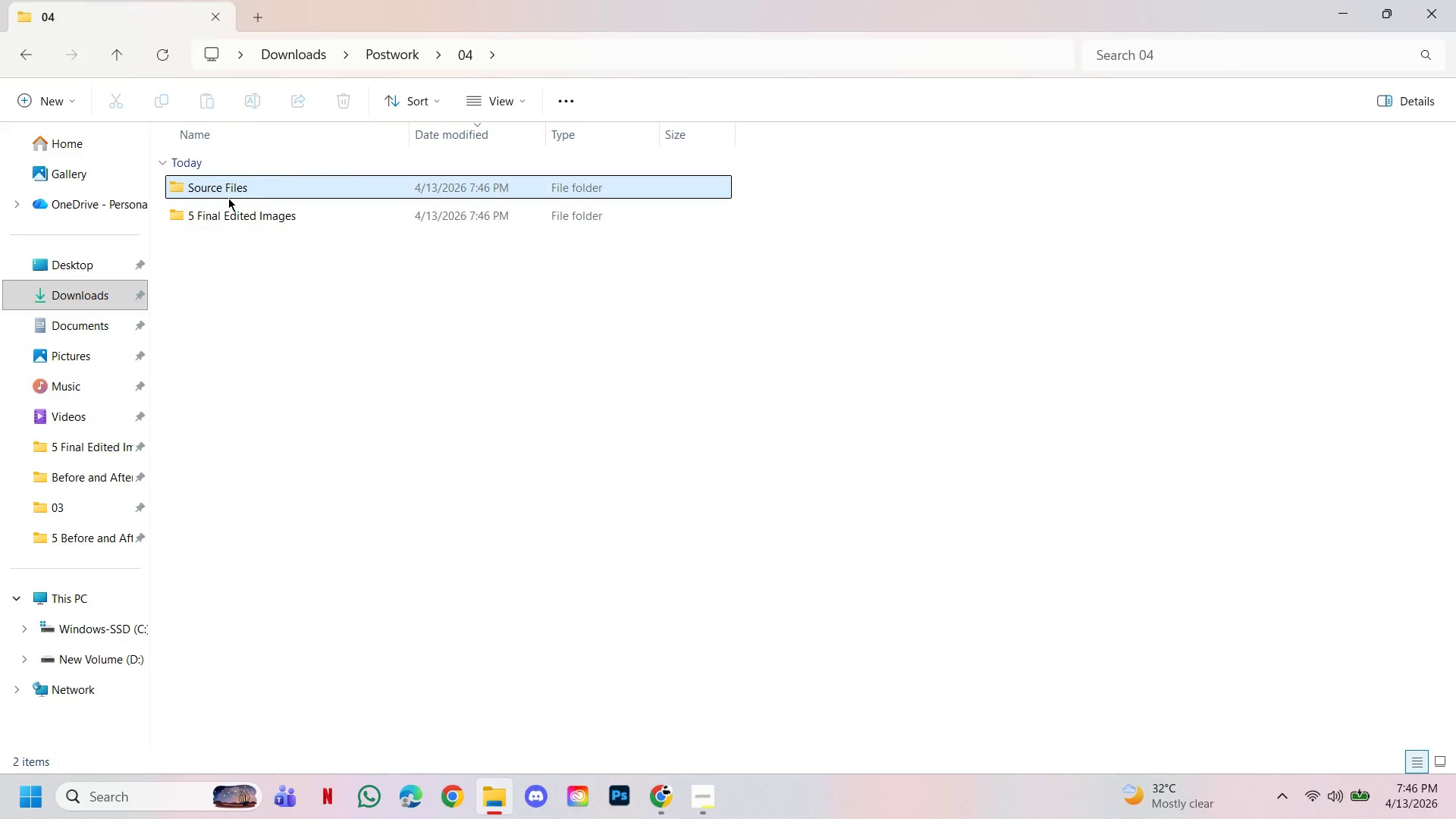 
double_click([228, 198])
 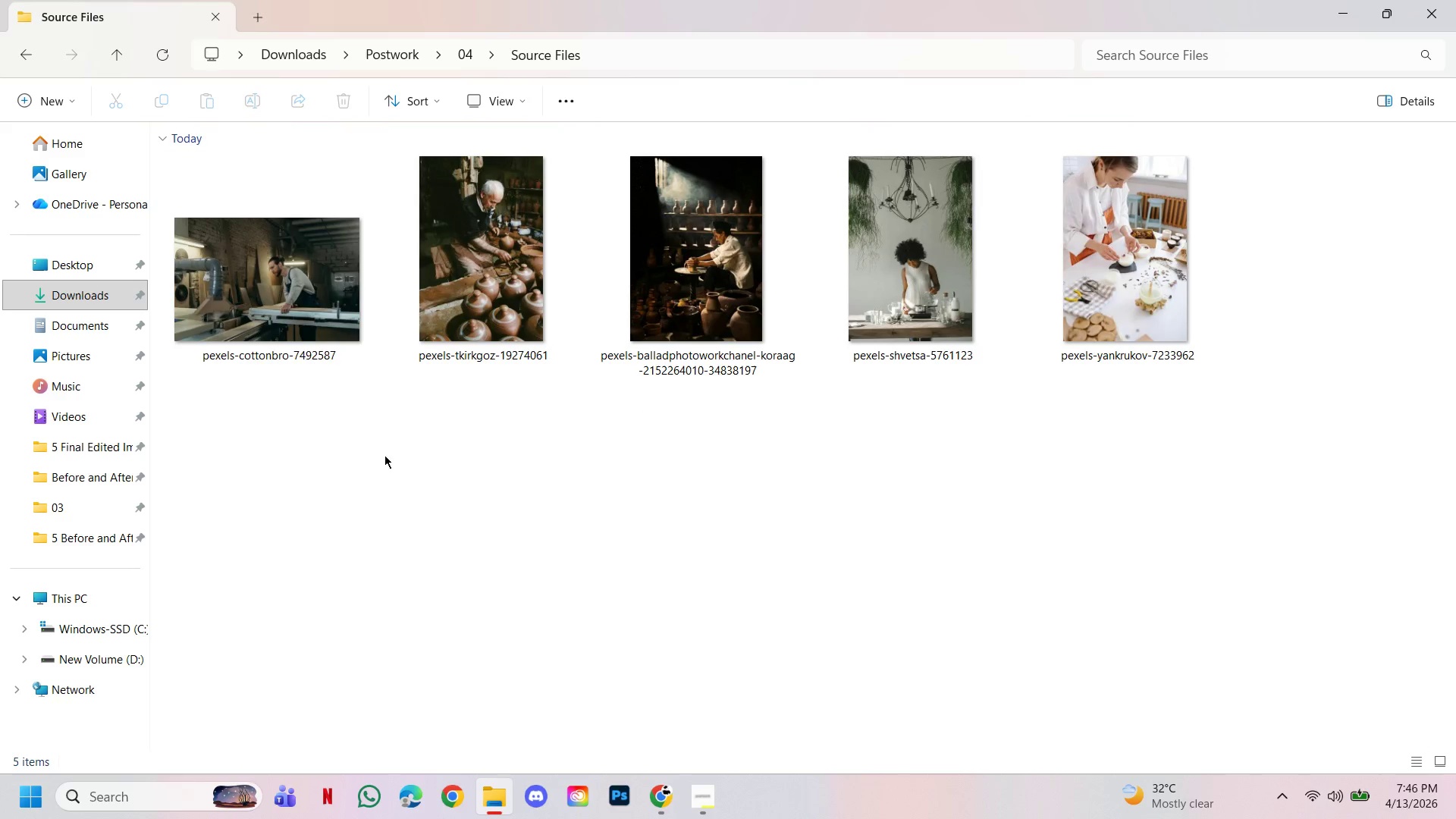 
left_click([755, 536])
 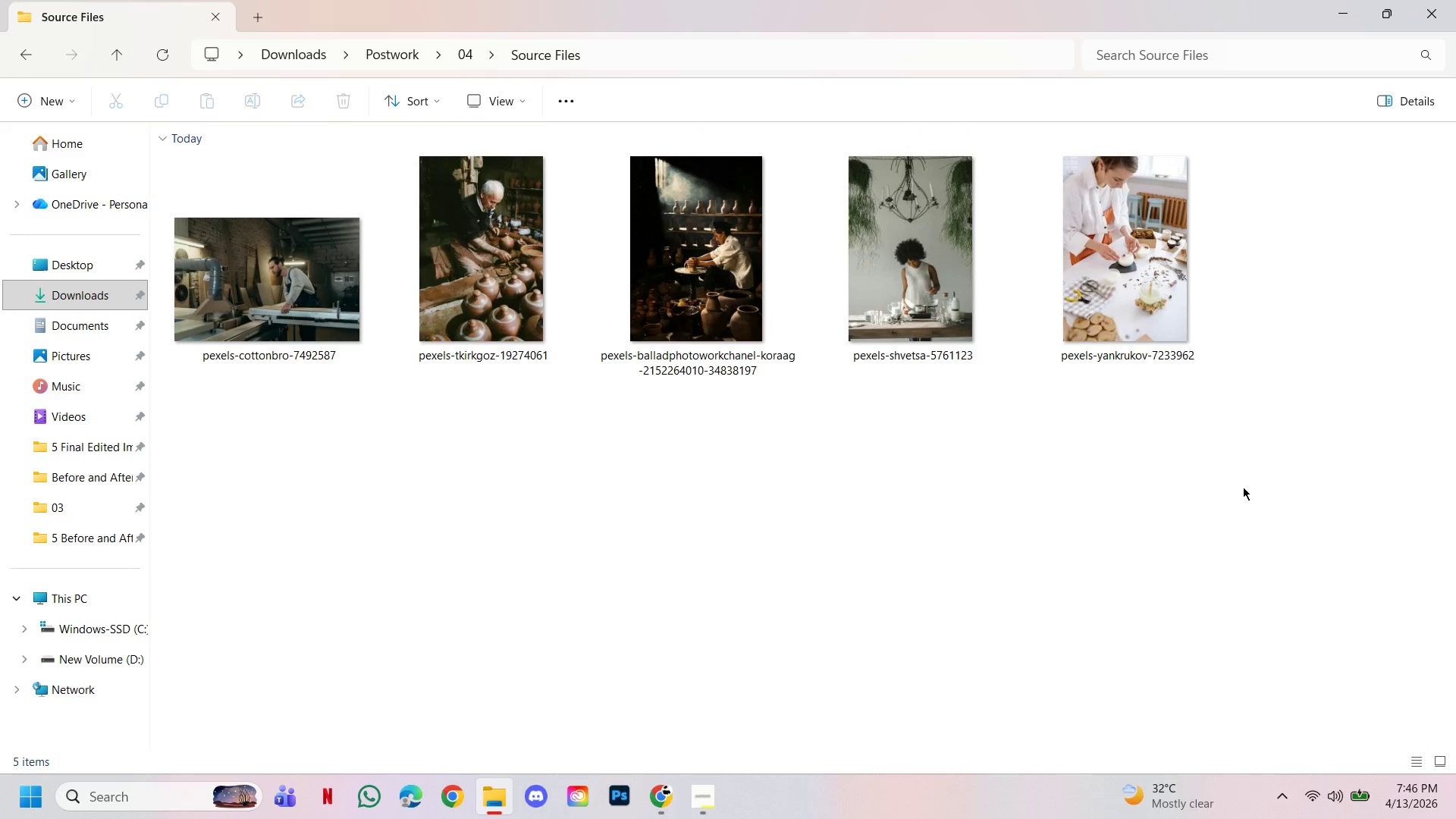 
left_click([994, 470])
 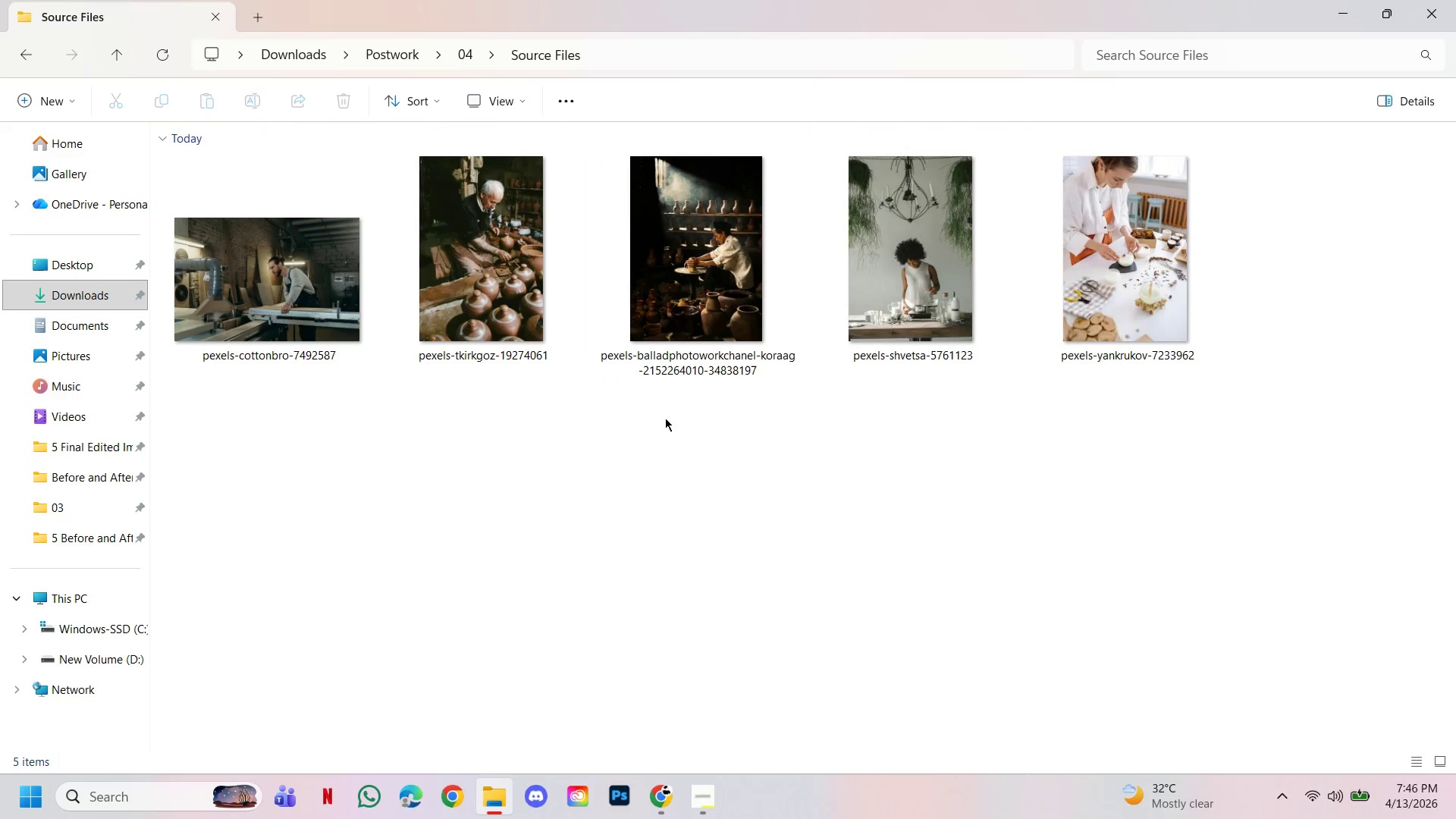 
left_click([689, 355])
 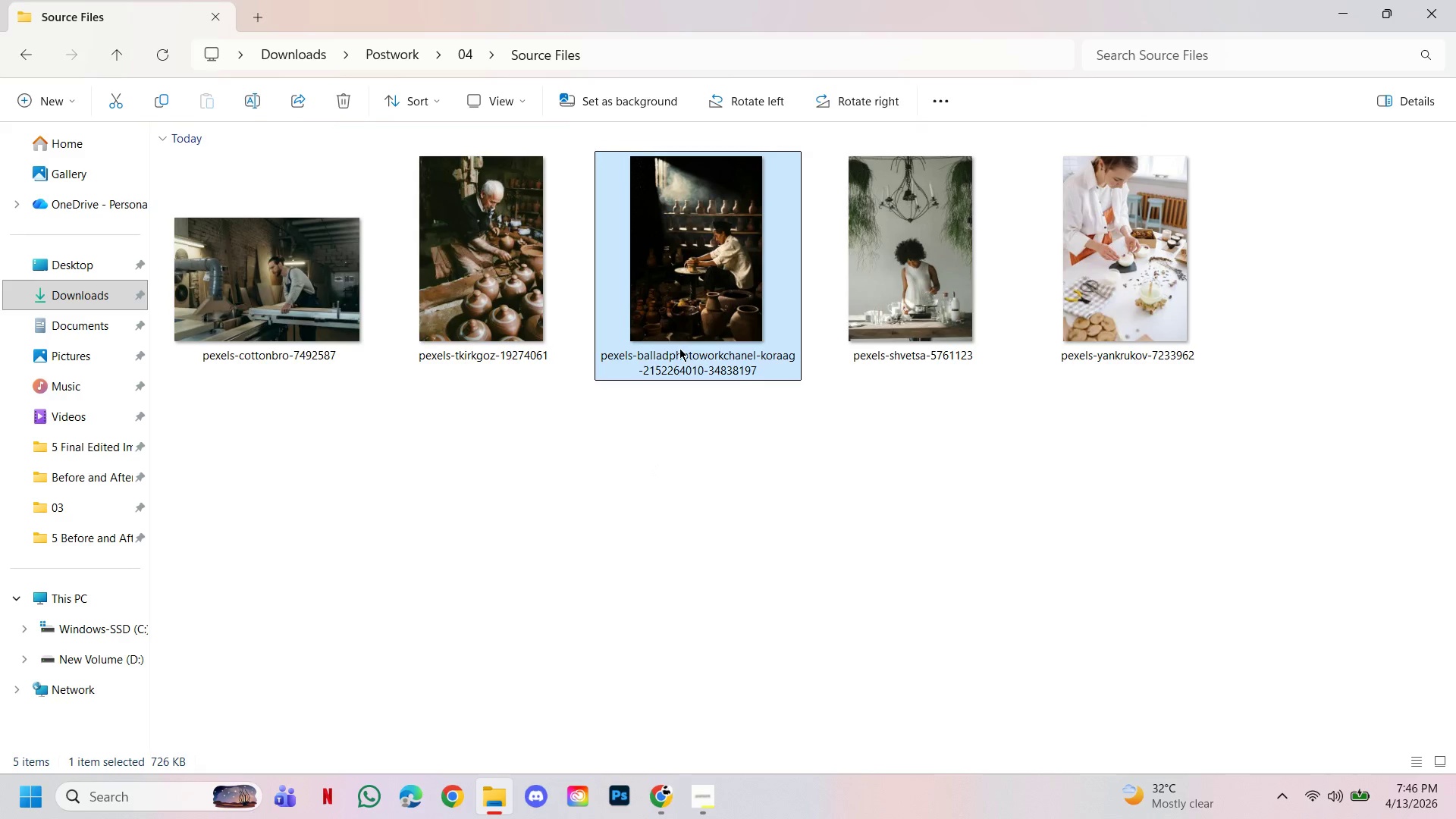 
left_click_drag(start_coordinate=[691, 329], to_coordinate=[666, 403])
 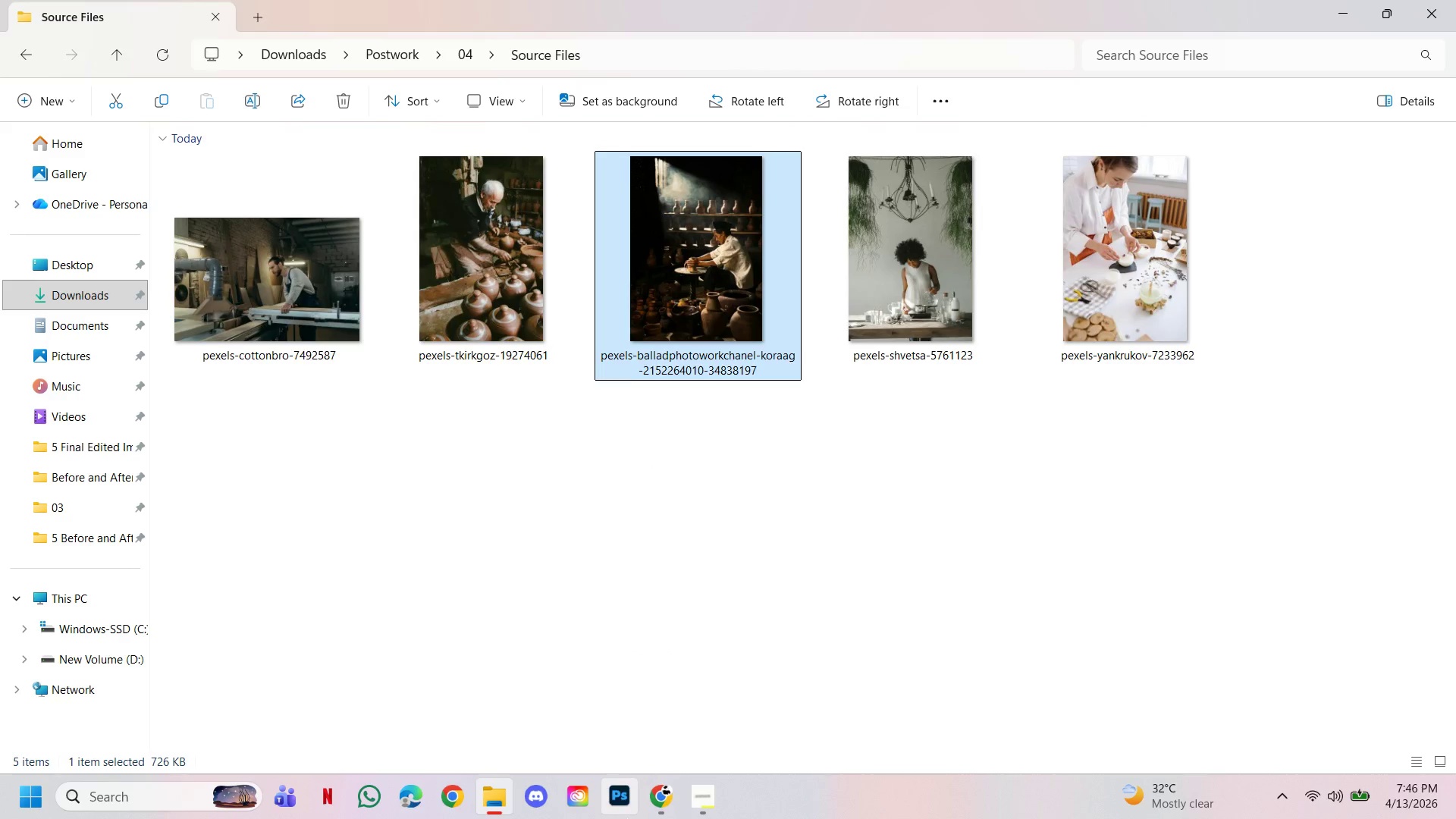 
left_click([627, 818])
 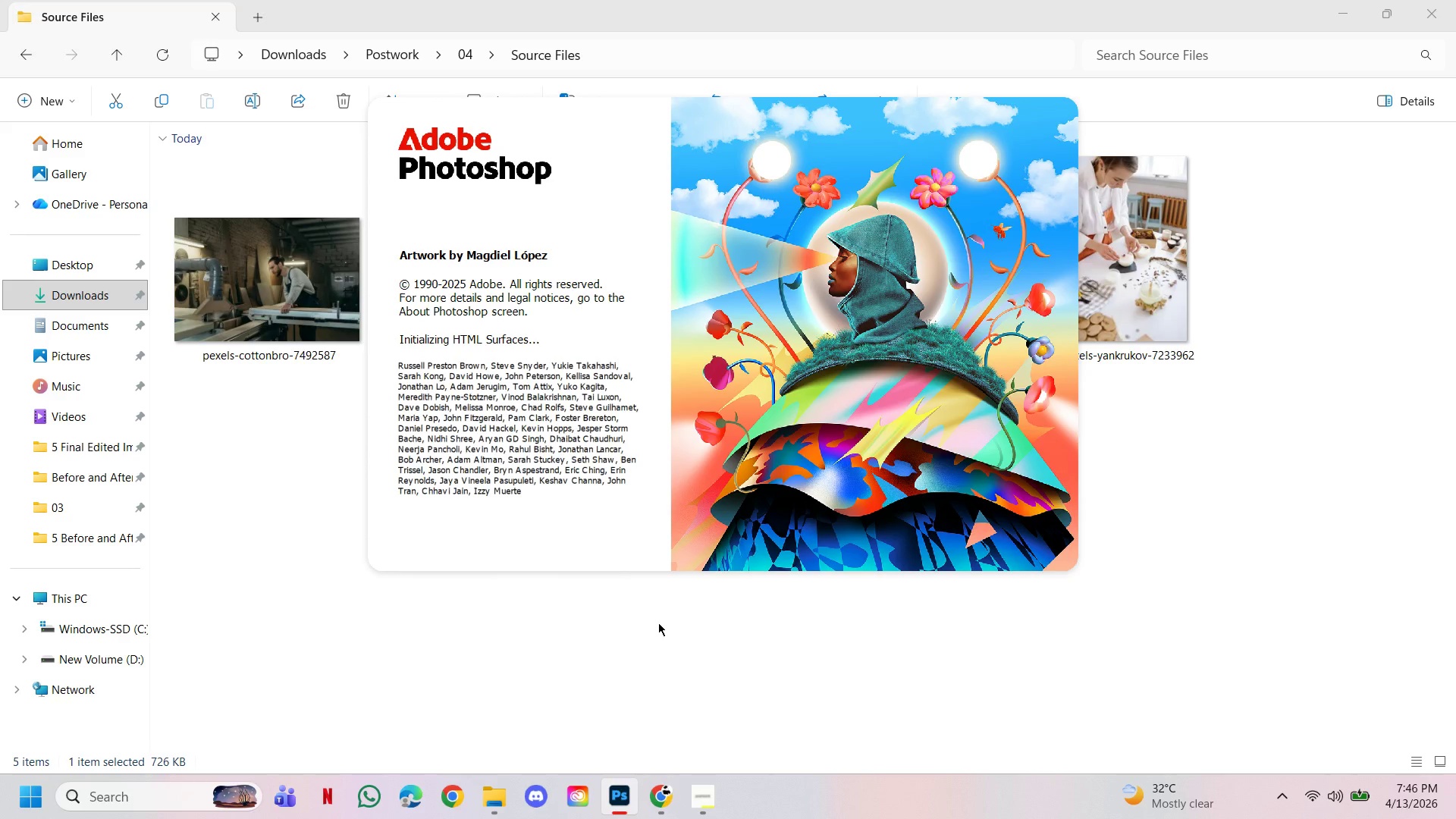 
wait(13.56)
 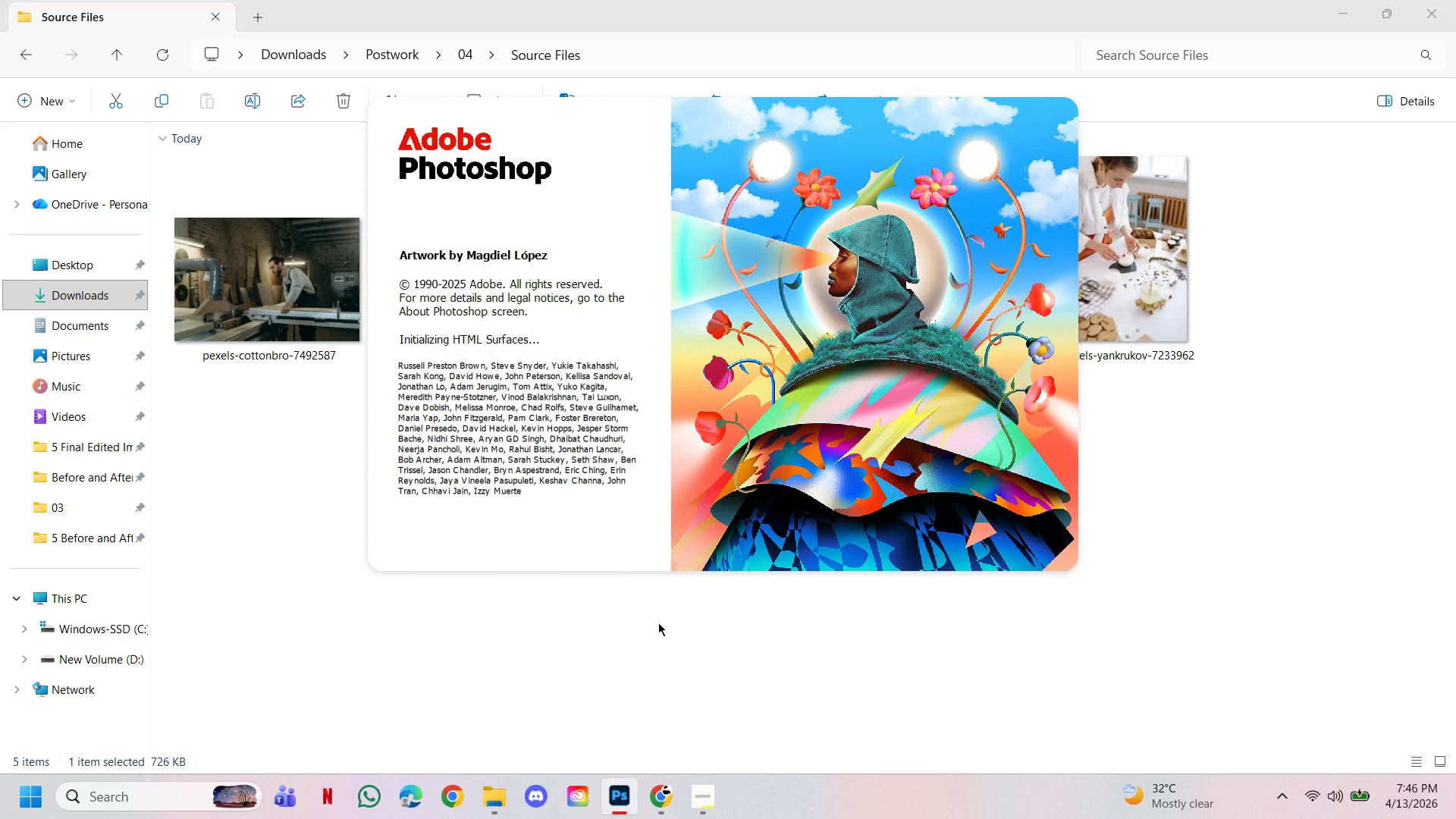 
left_click([658, 623])
 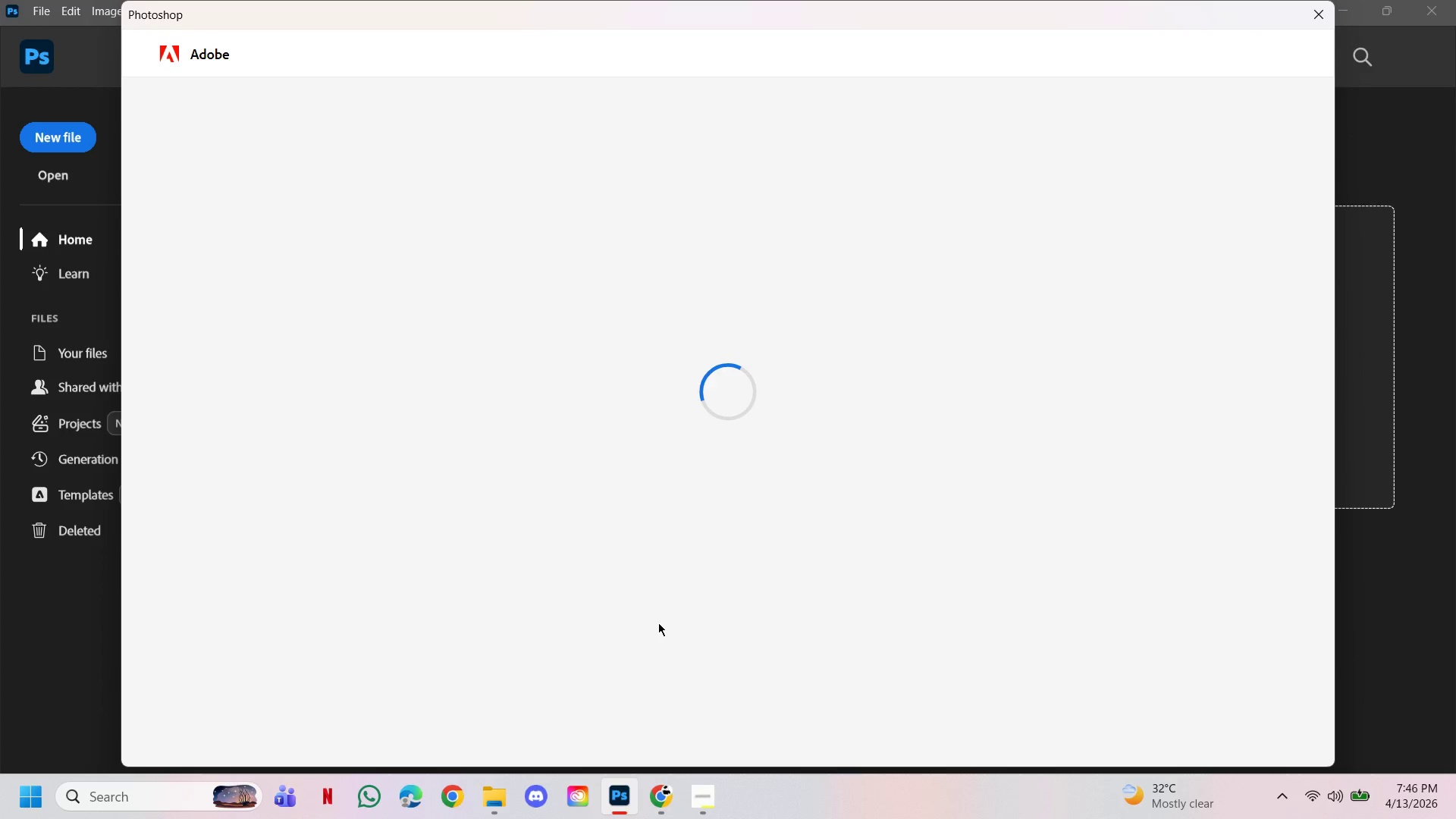 
wait(9.66)
 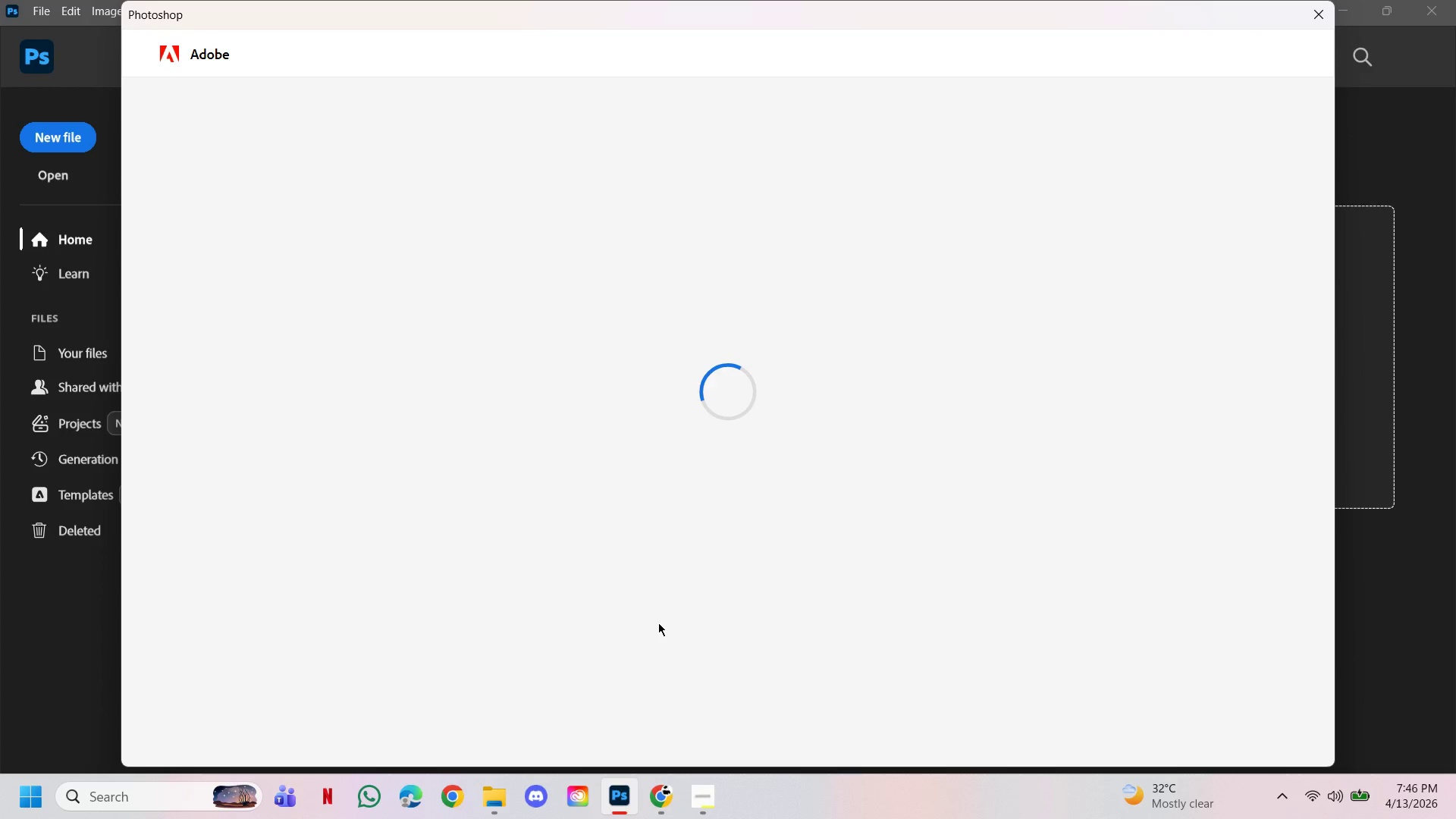 
left_click([1310, 11])
 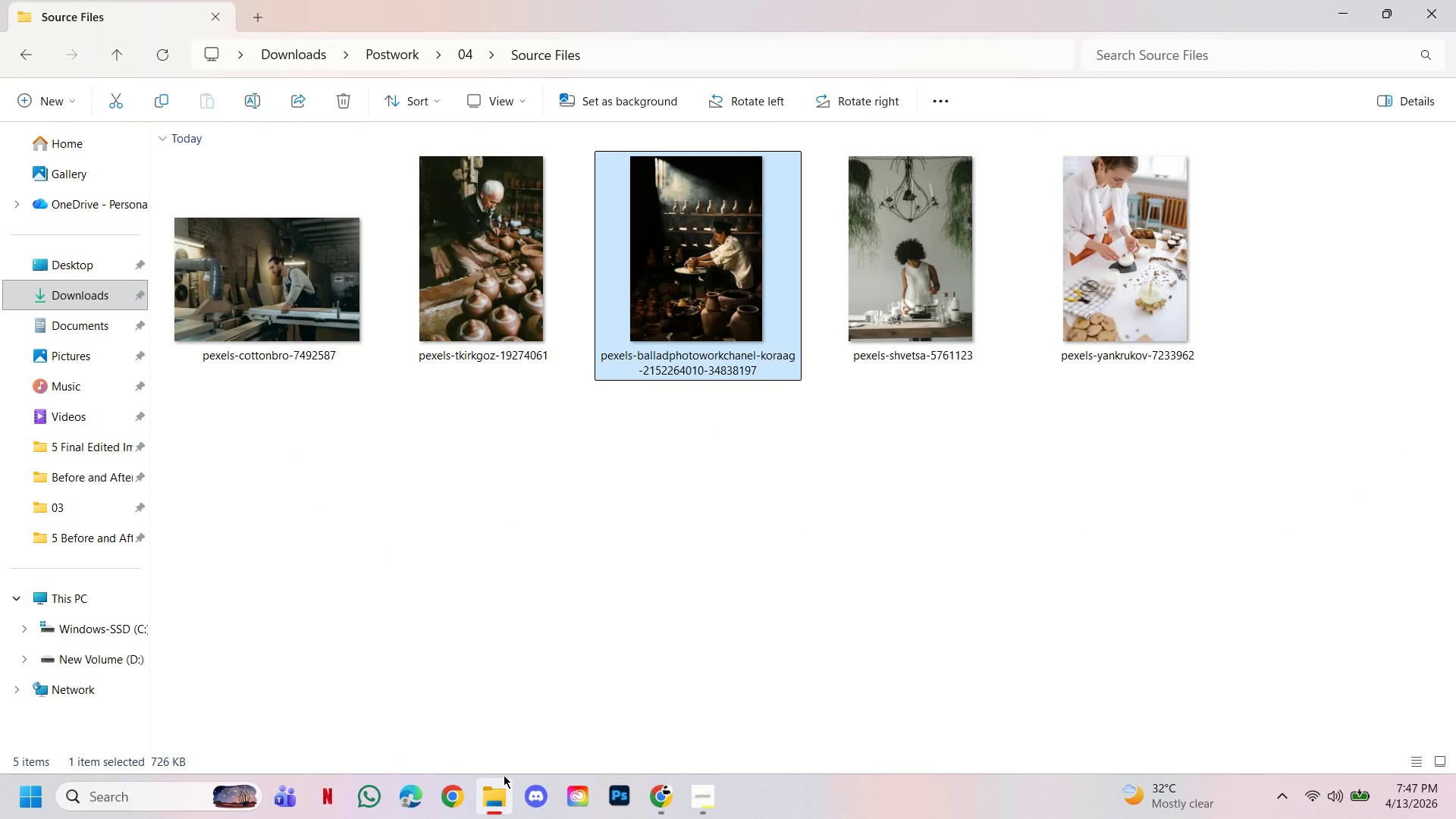 
left_click([608, 799])
 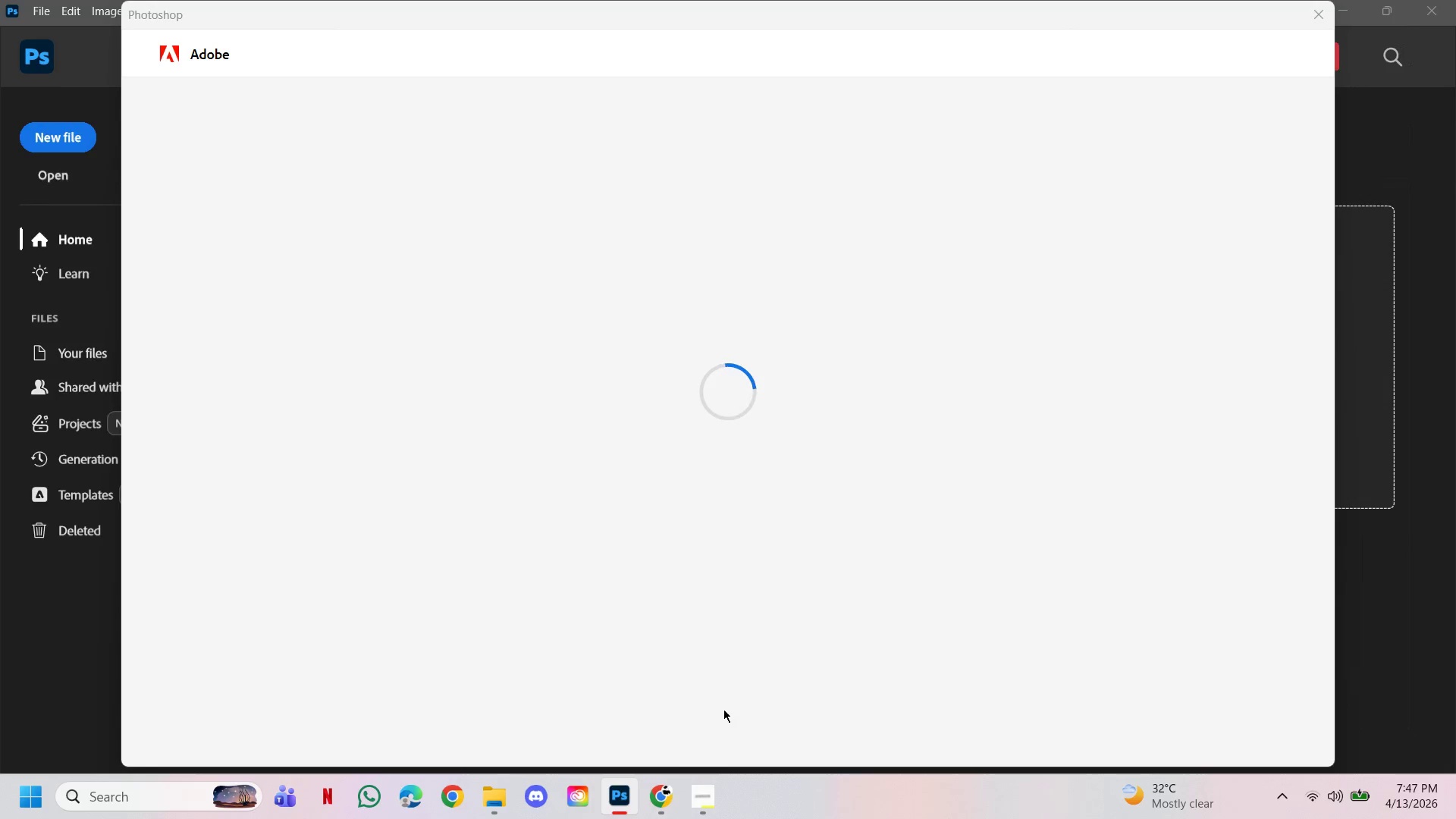 
wait(15.38)
 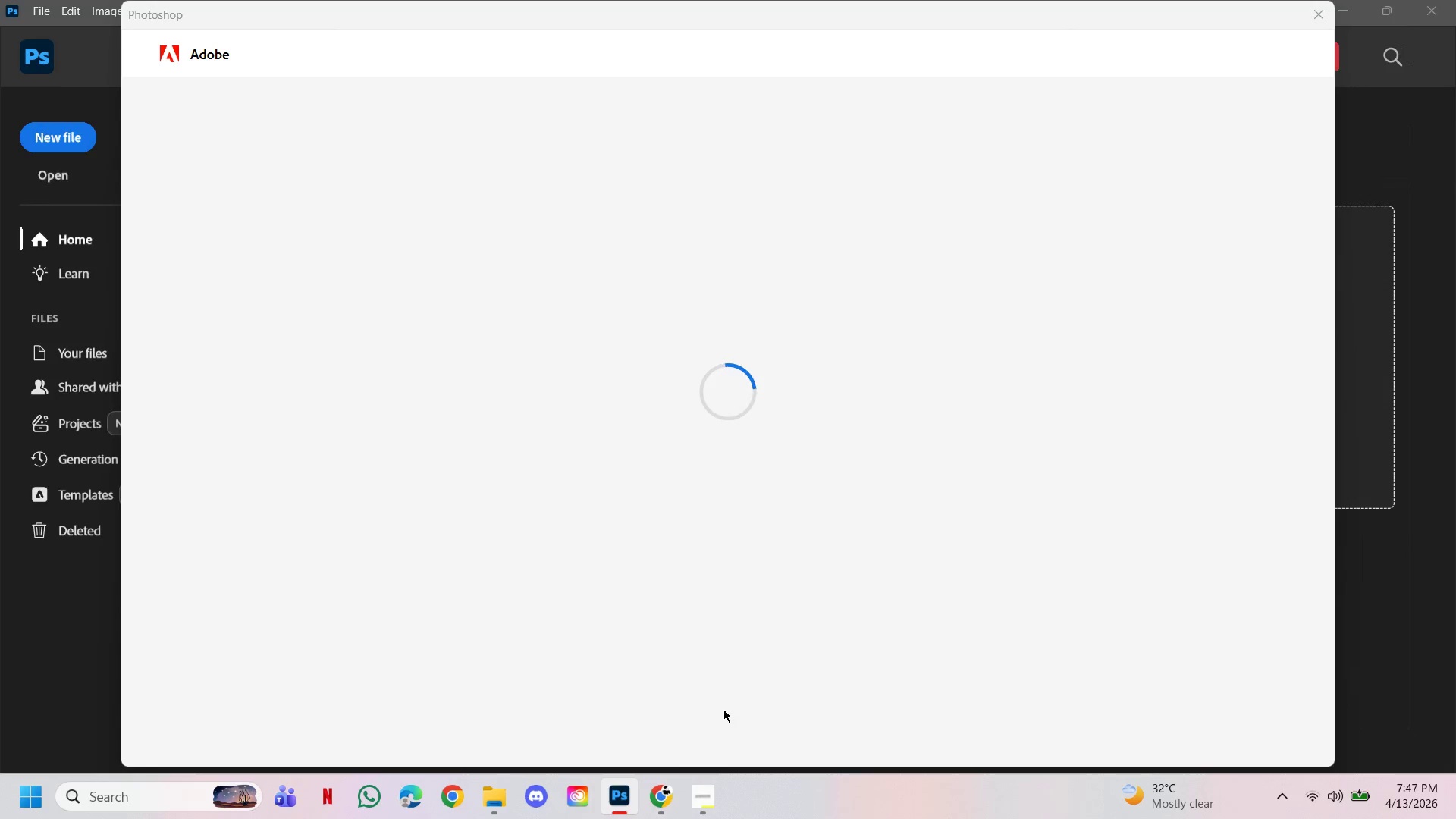 
left_click([629, 798])
 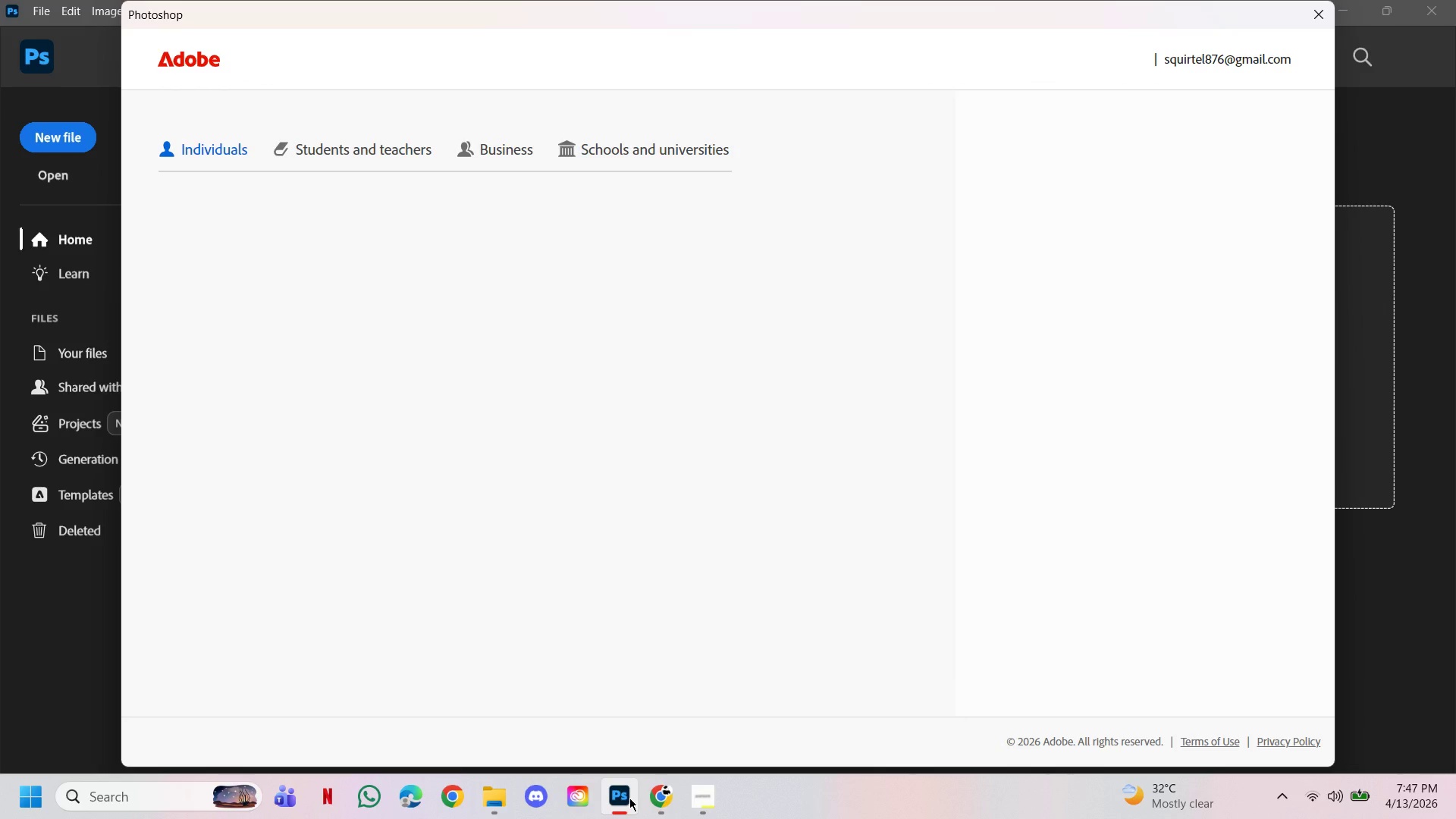 
left_click([629, 798])
 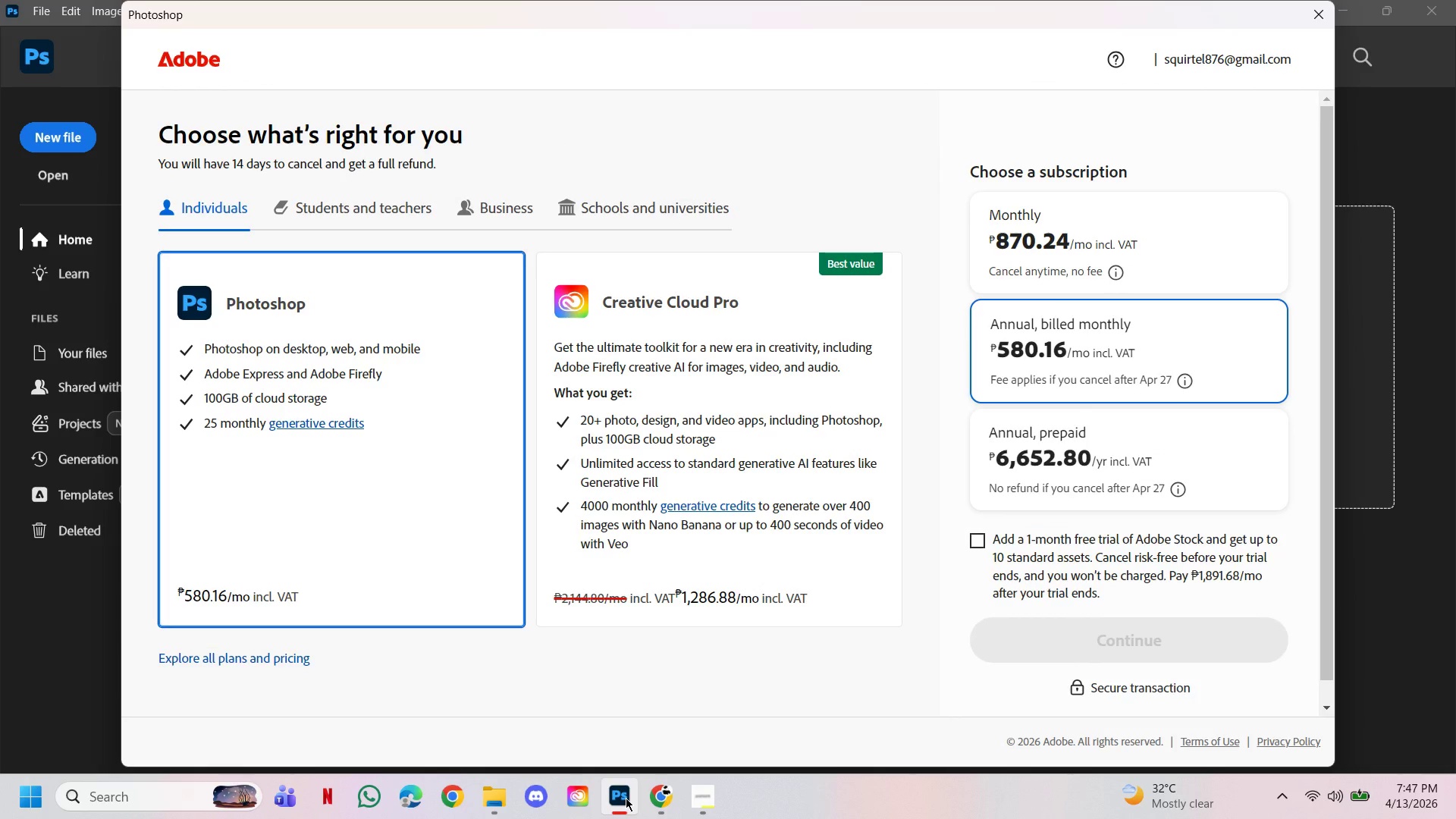 
left_click([623, 799])
 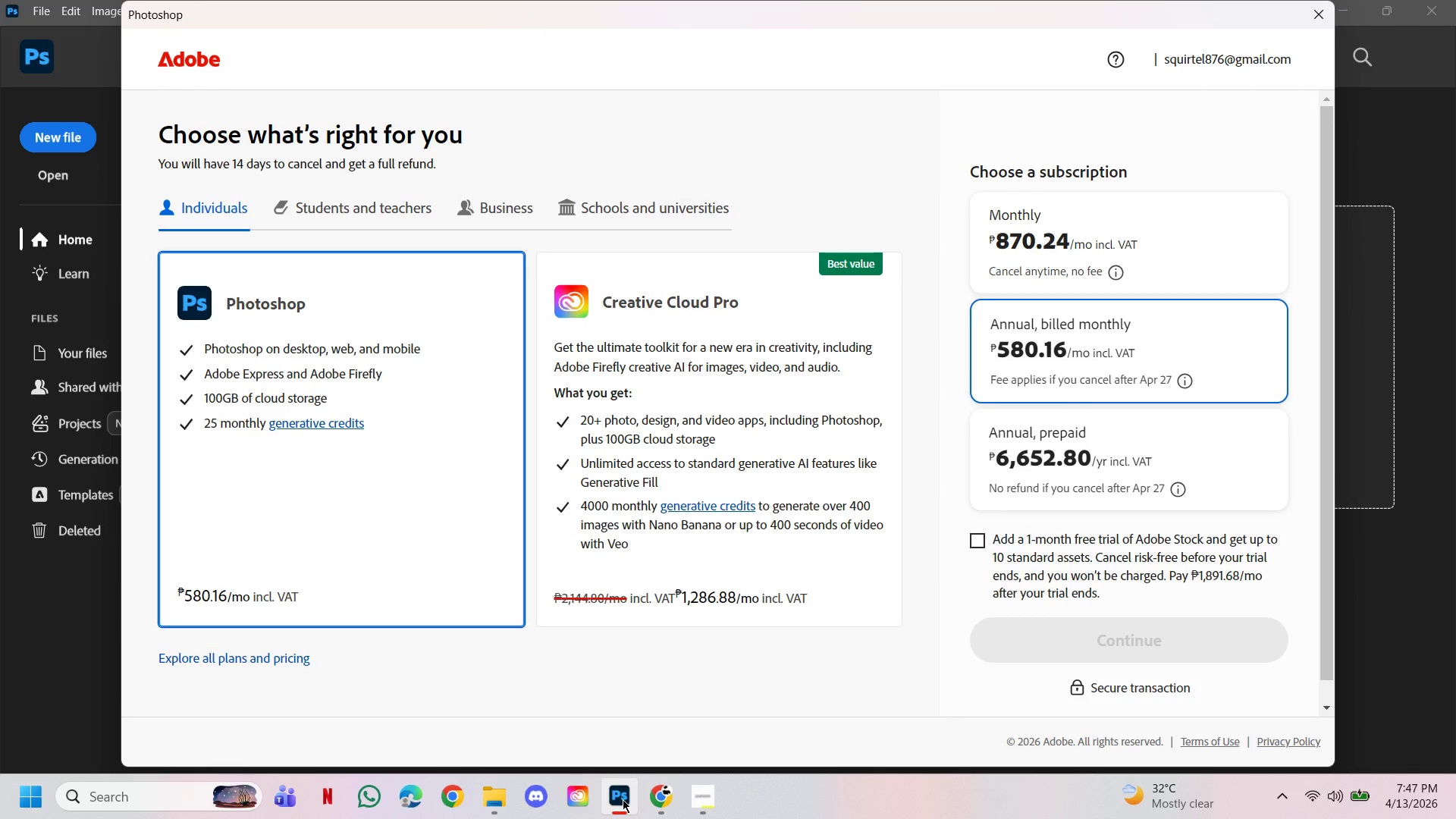 
left_click([623, 799])
 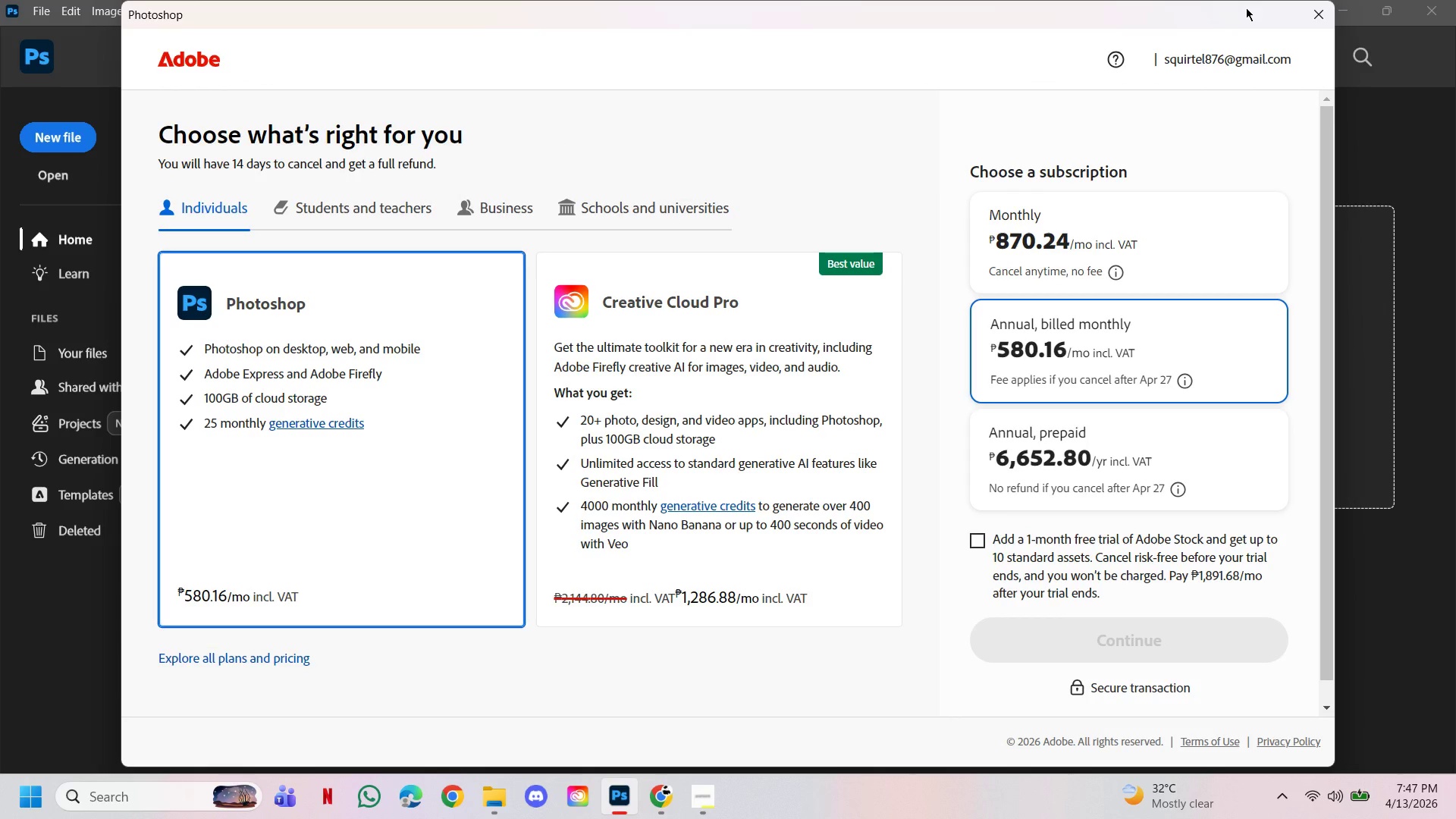 
left_click_drag(start_coordinate=[1242, 13], to_coordinate=[1282, 37])
 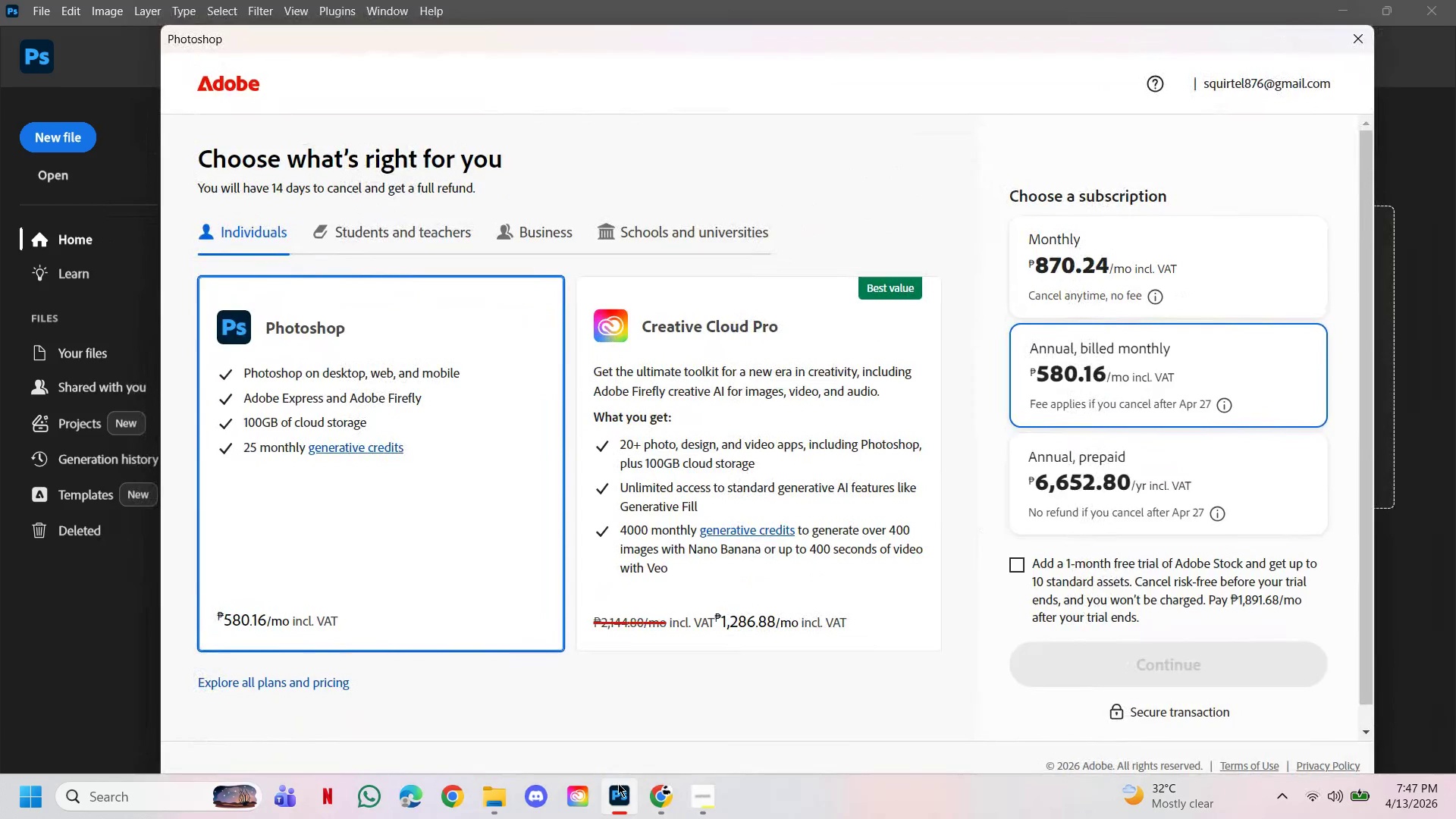 
left_click([616, 790])
 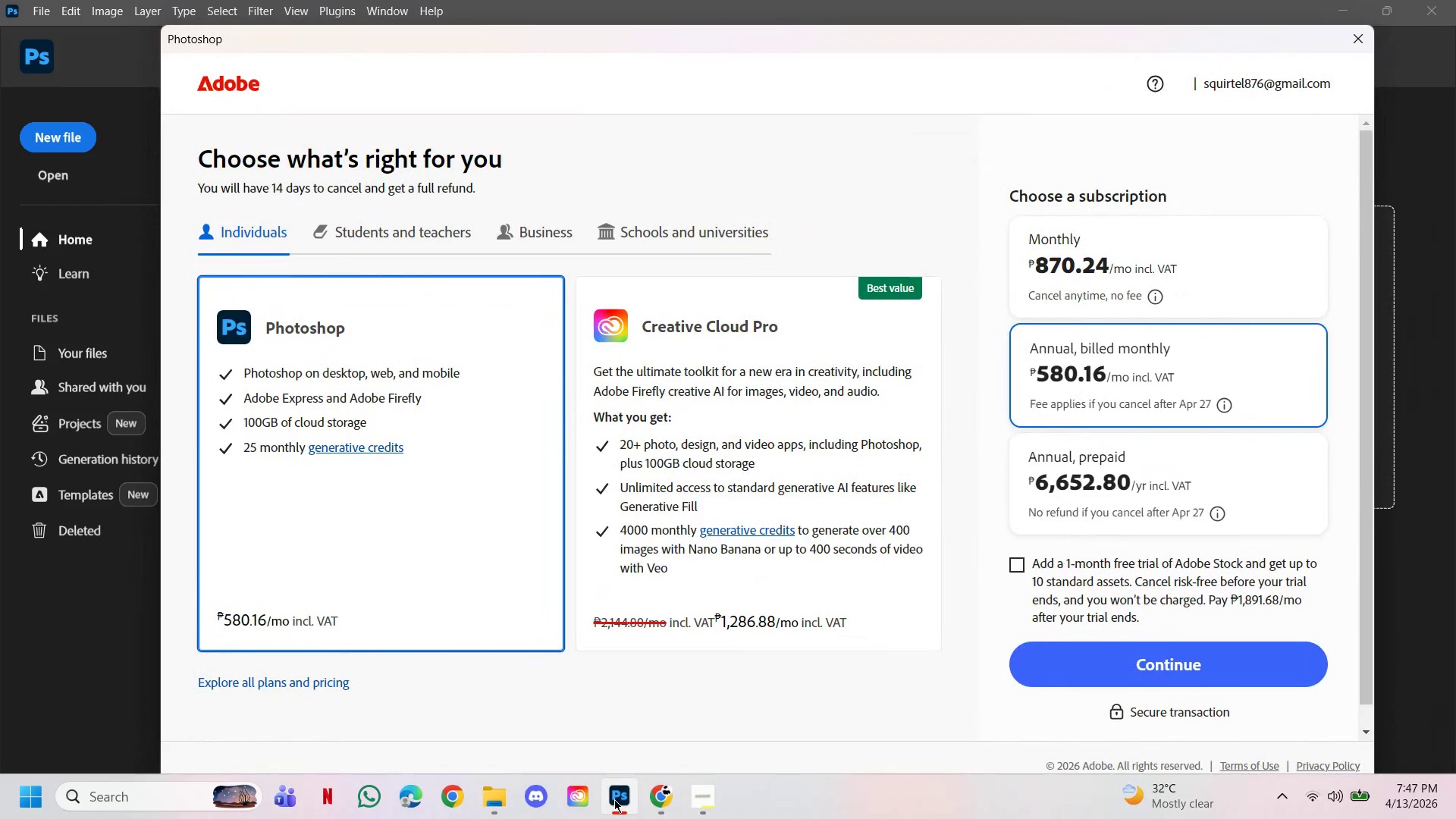 
left_click([614, 803])
 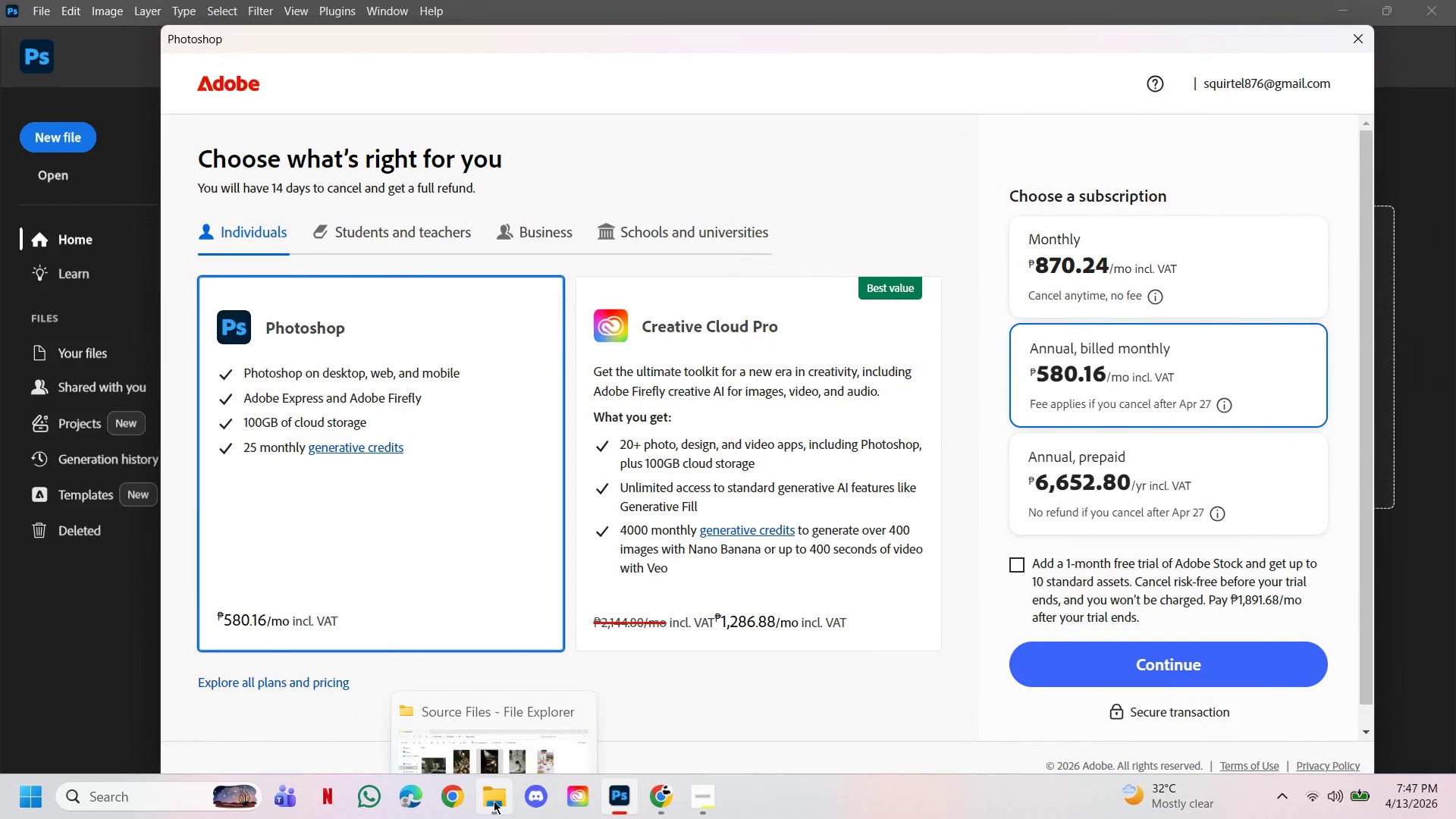 
left_click([494, 801])
 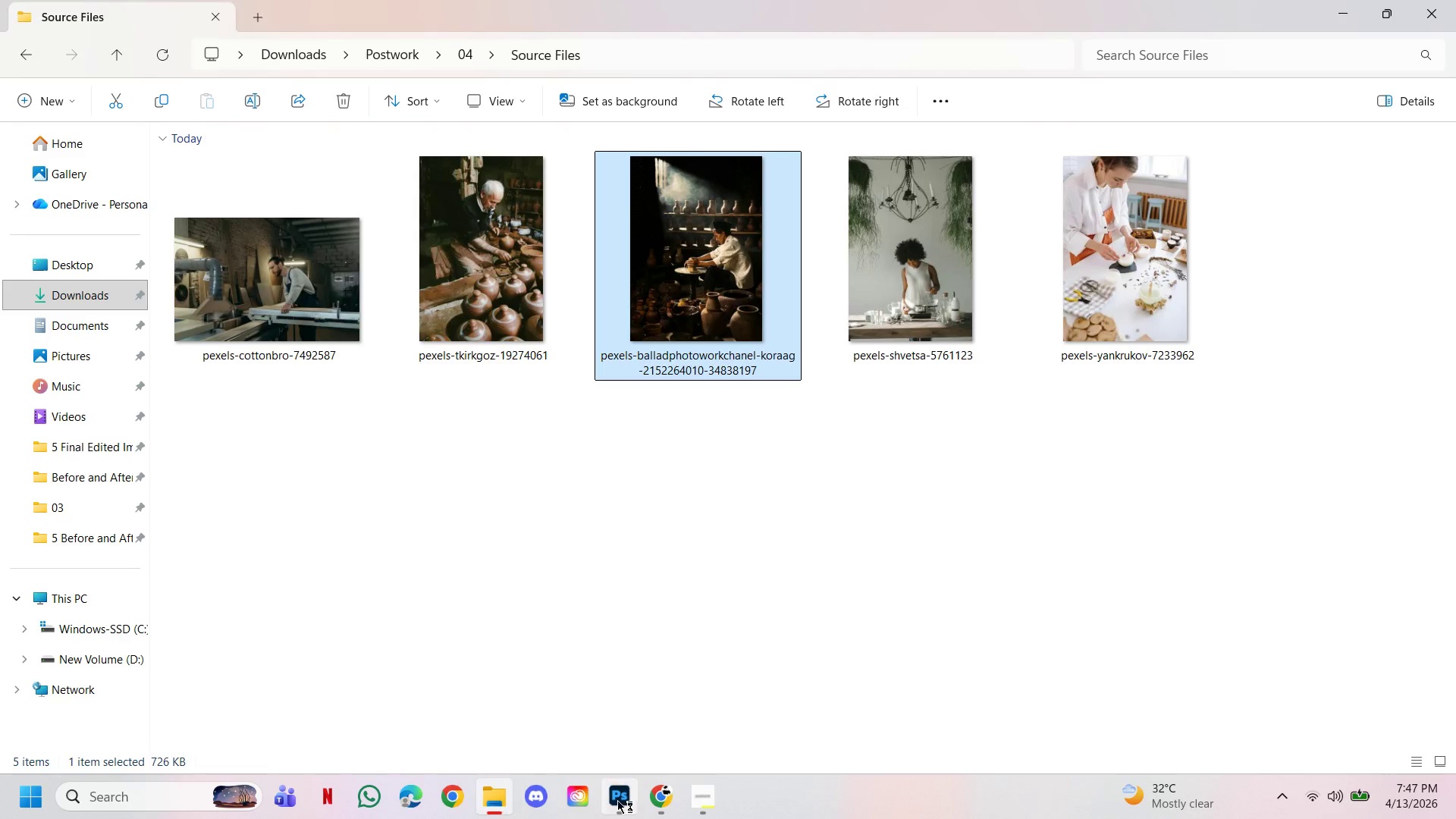 
left_click([617, 800])
 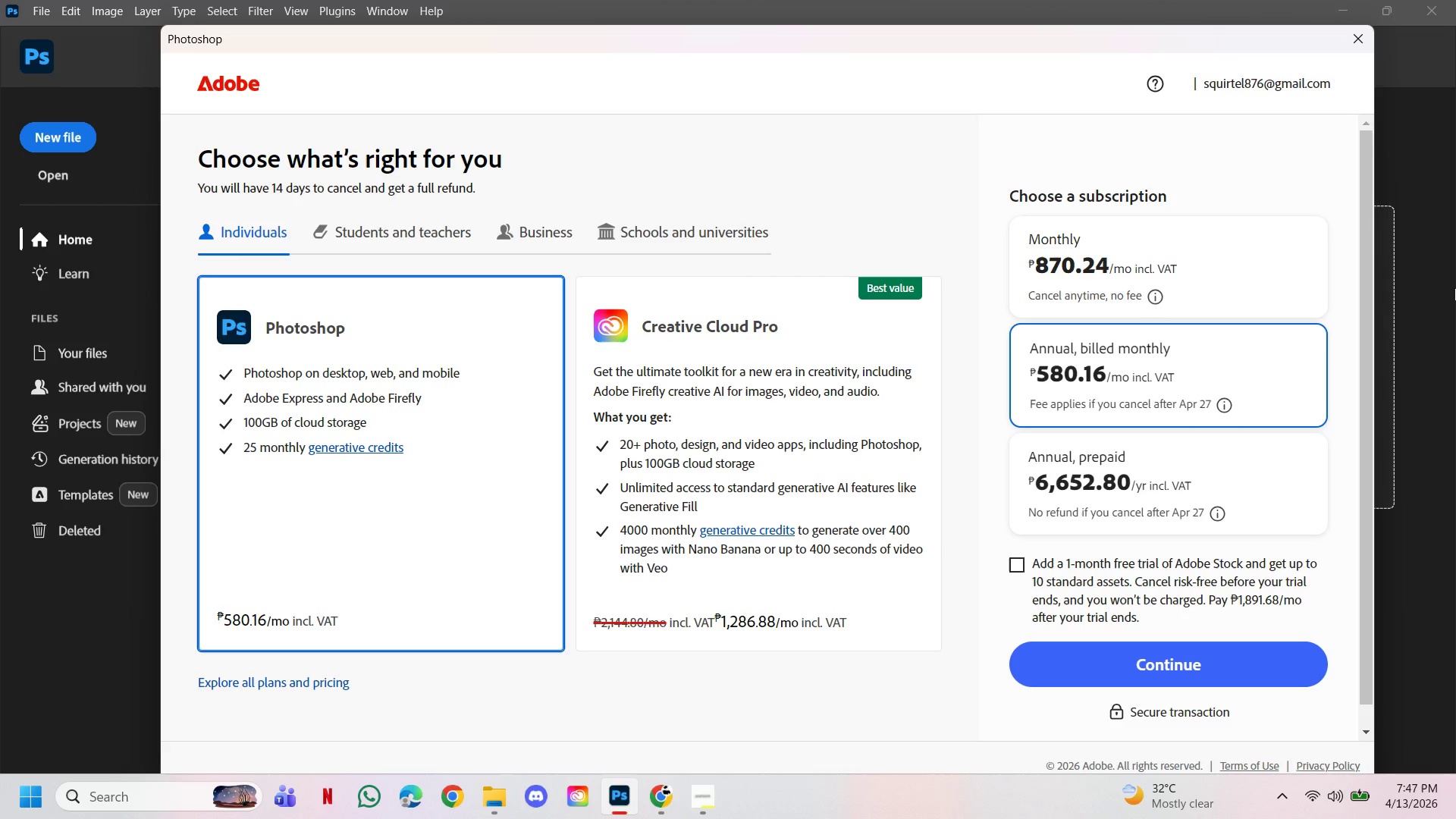 
wait(25.7)
 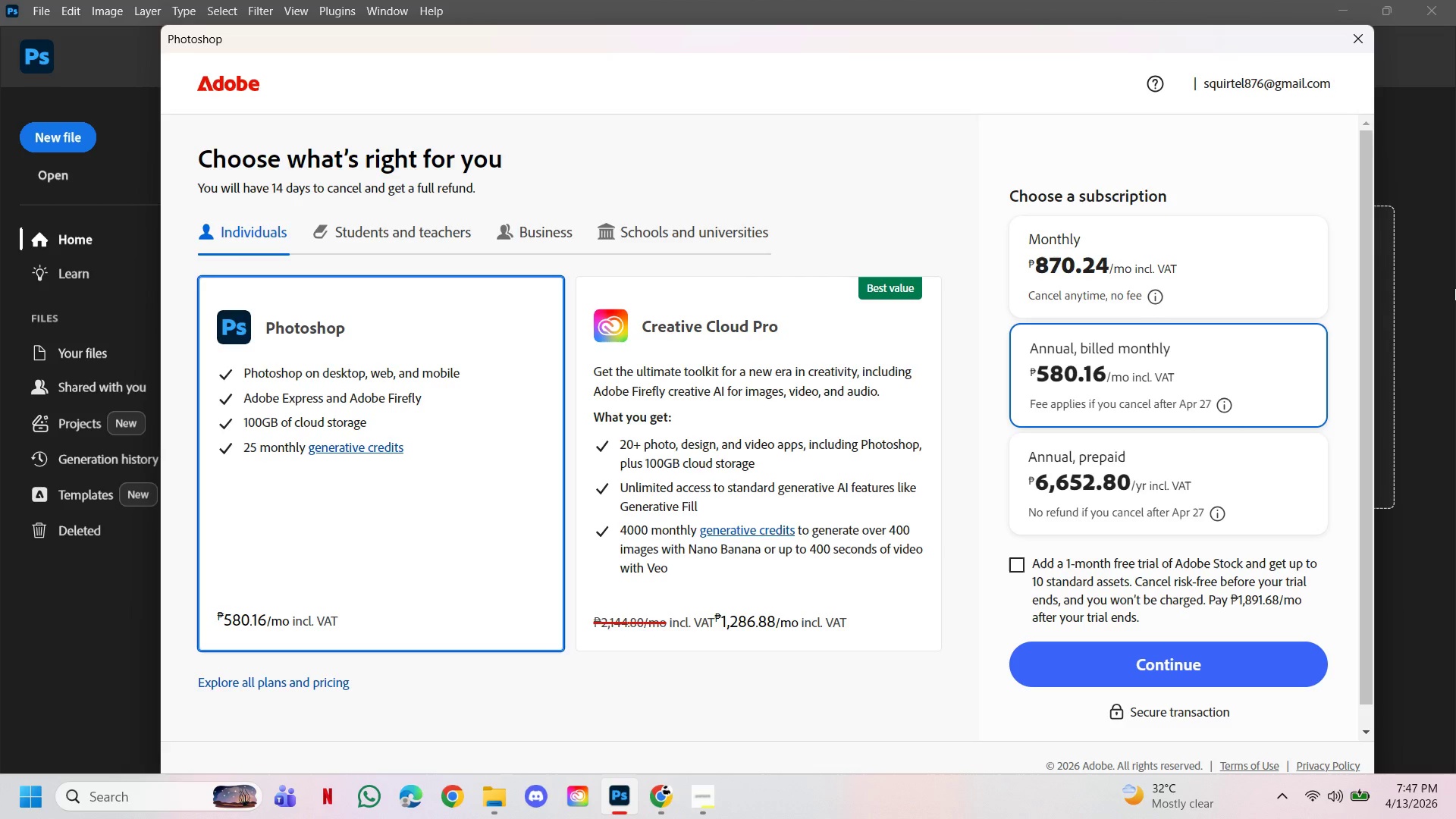 
left_click([1370, 47])
 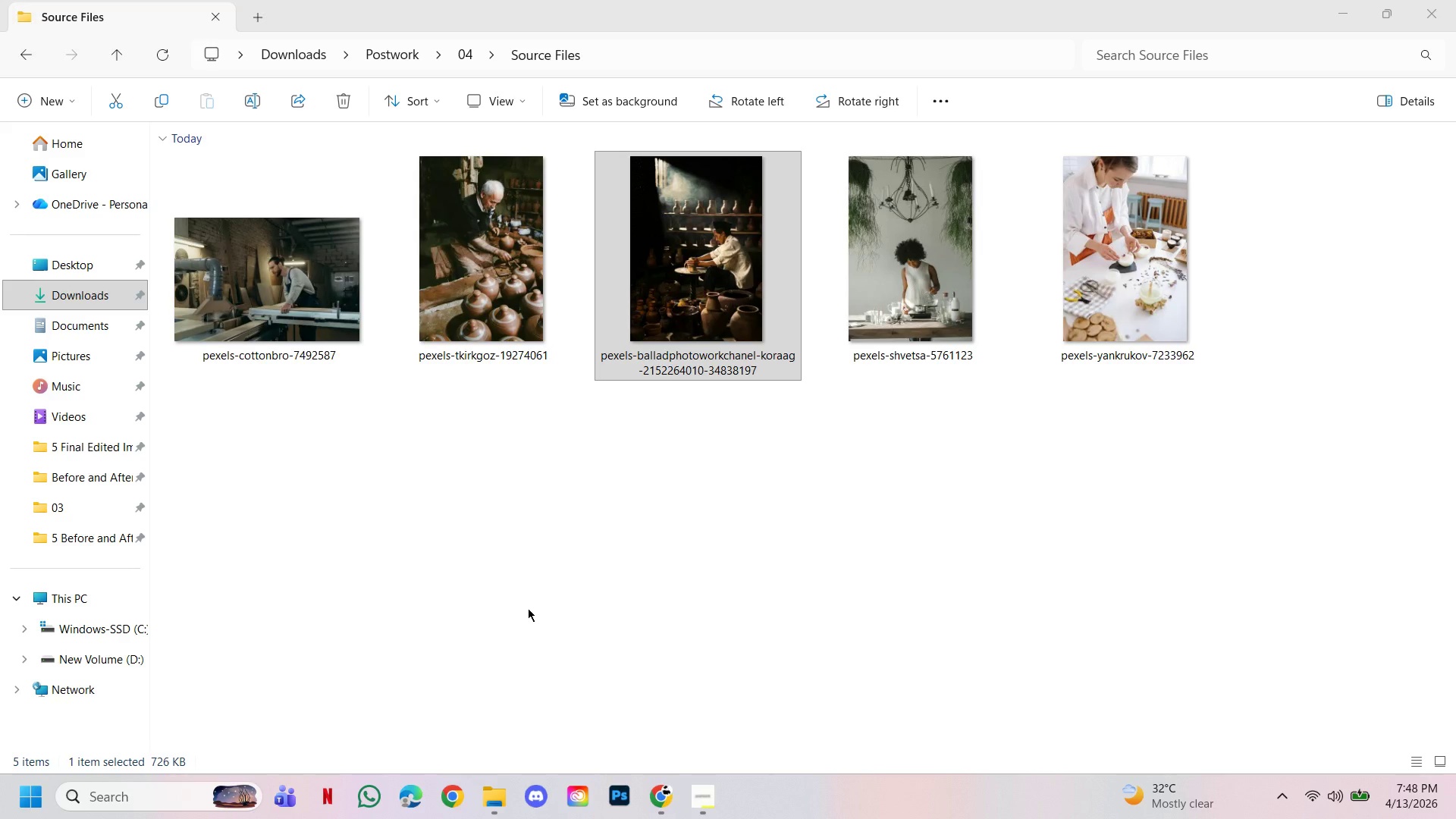 
wait(34.14)
 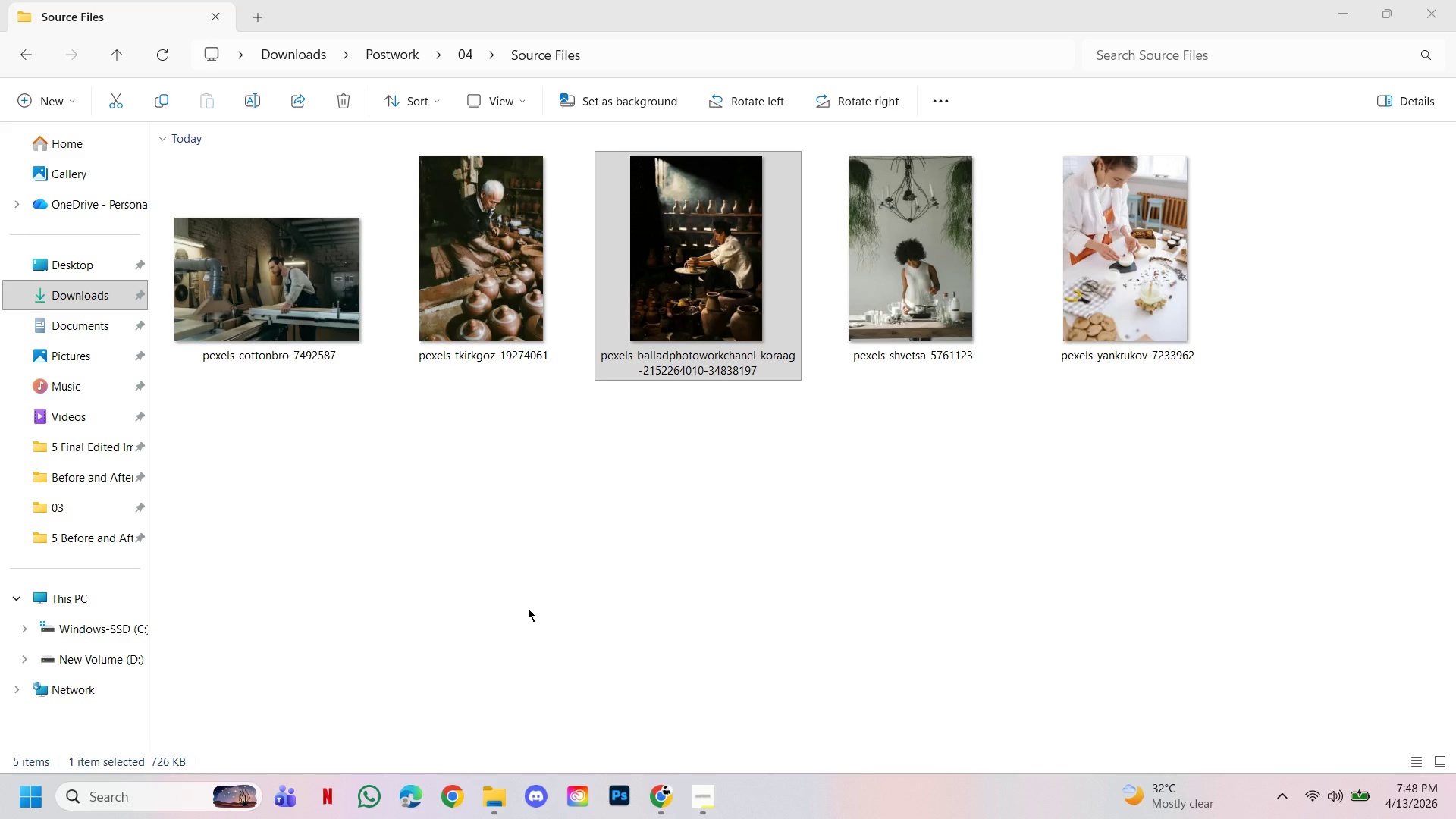 
left_click([623, 793])
 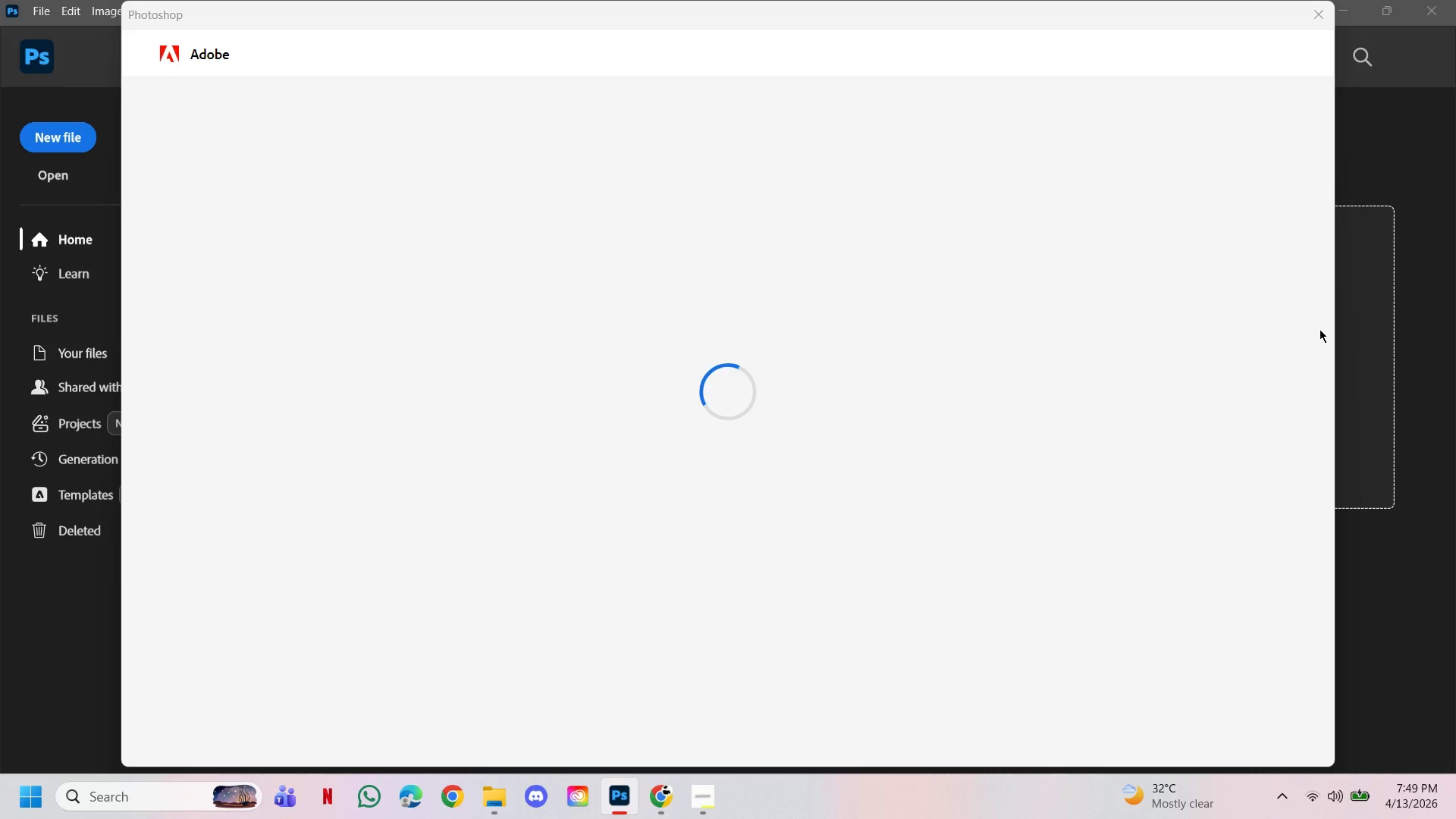 
wait(45.67)
 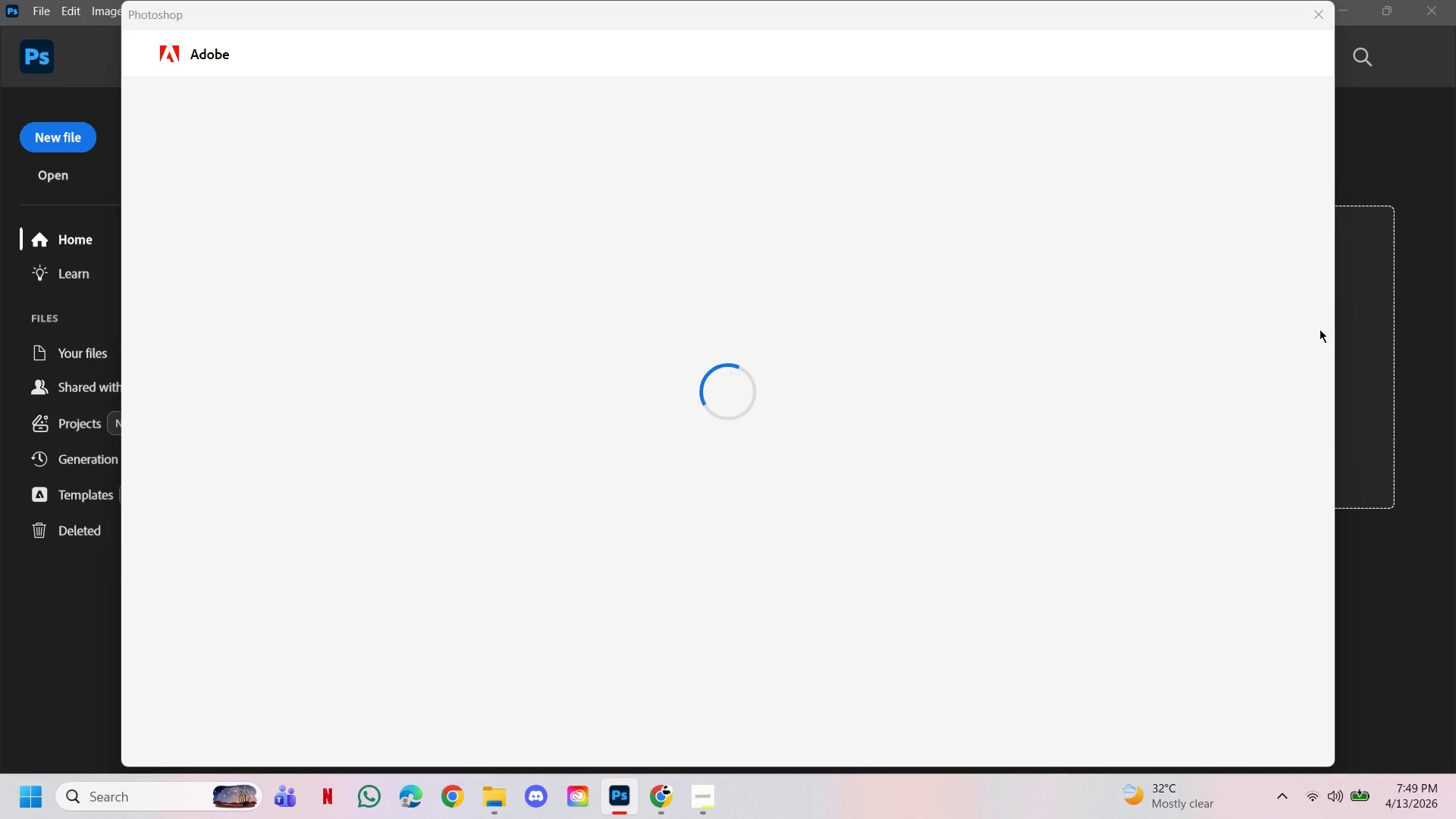 
left_click([1317, 17])
 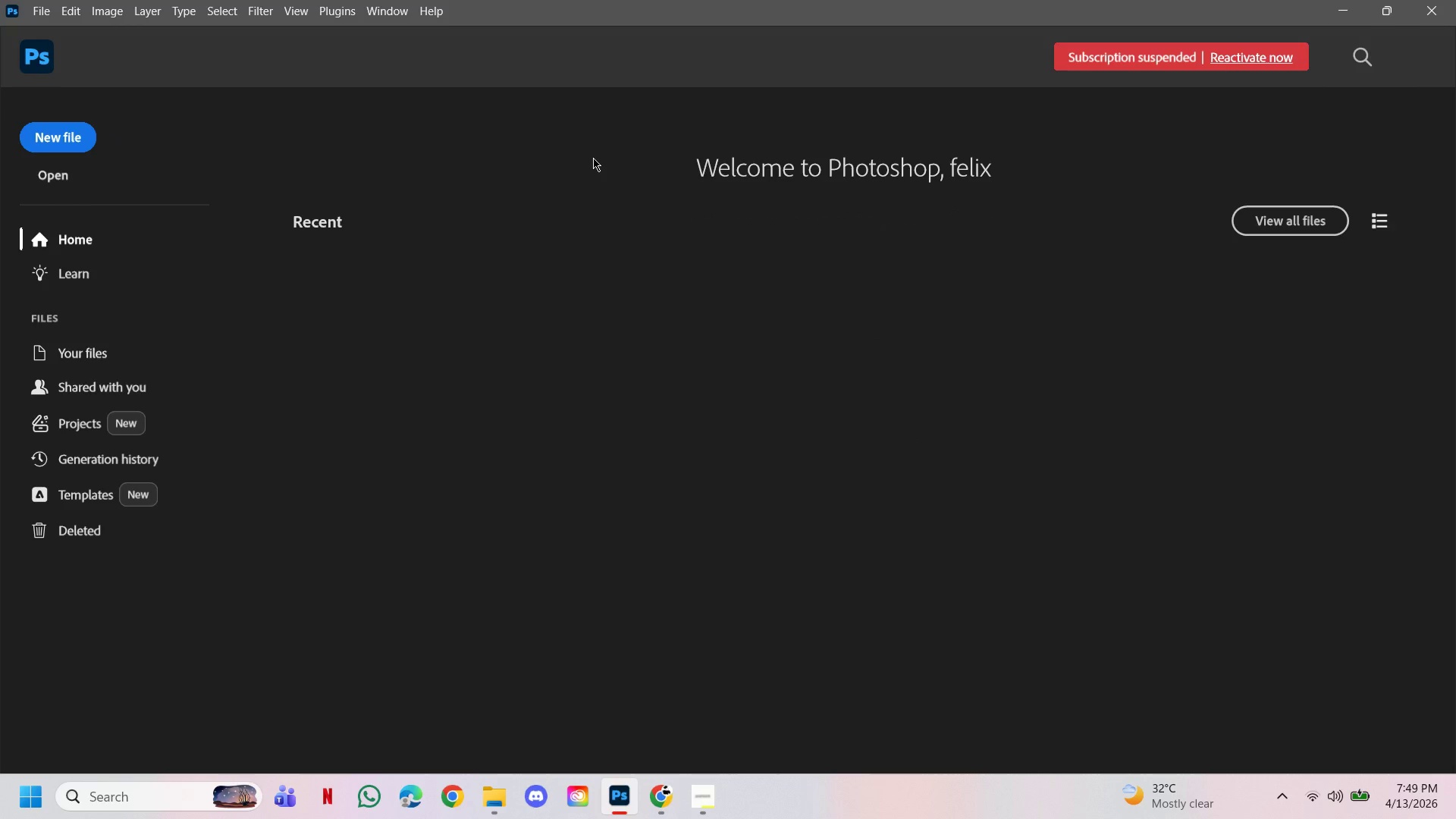 
wait(5.29)
 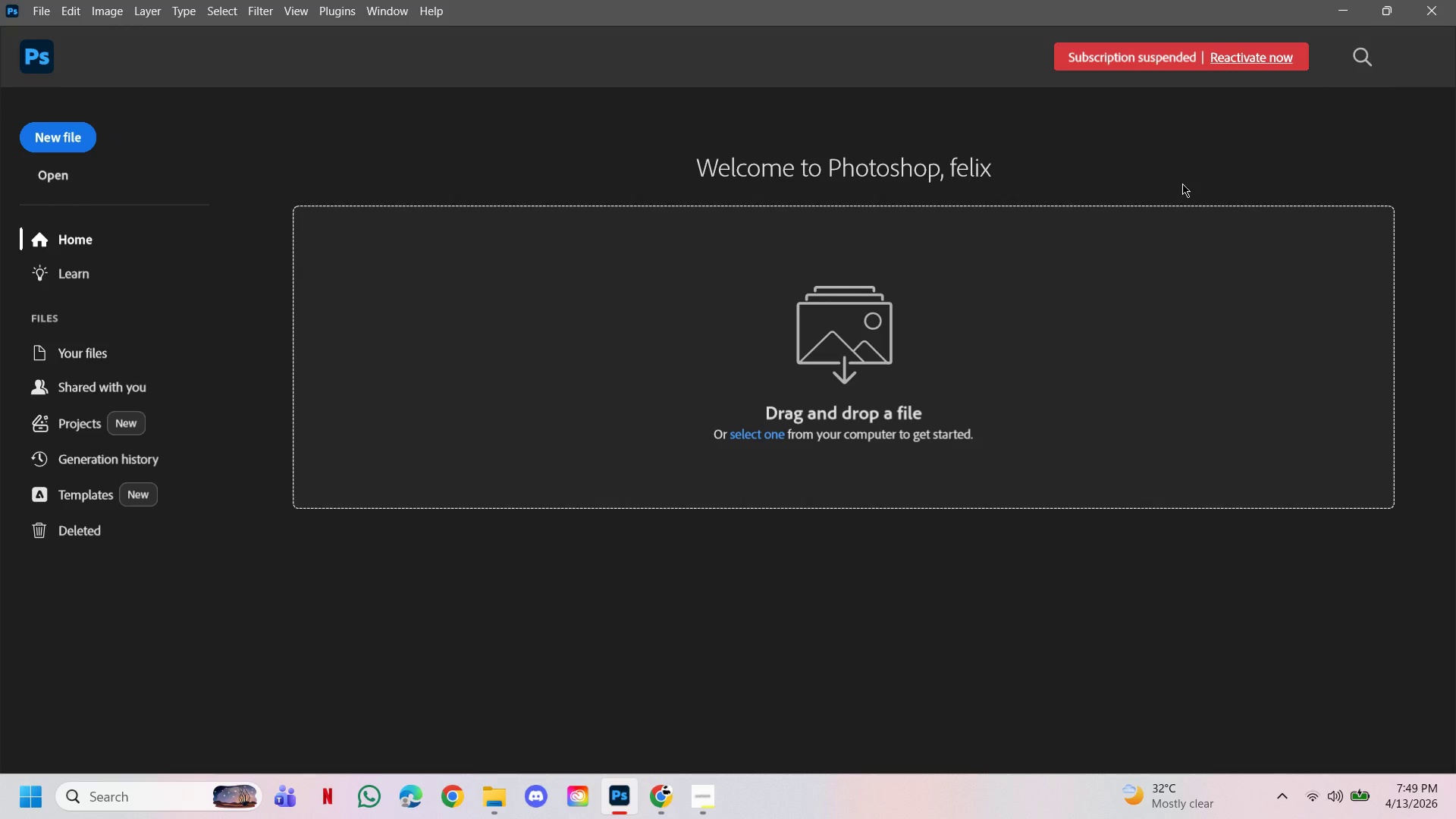 
mouse_move([632, 768])
 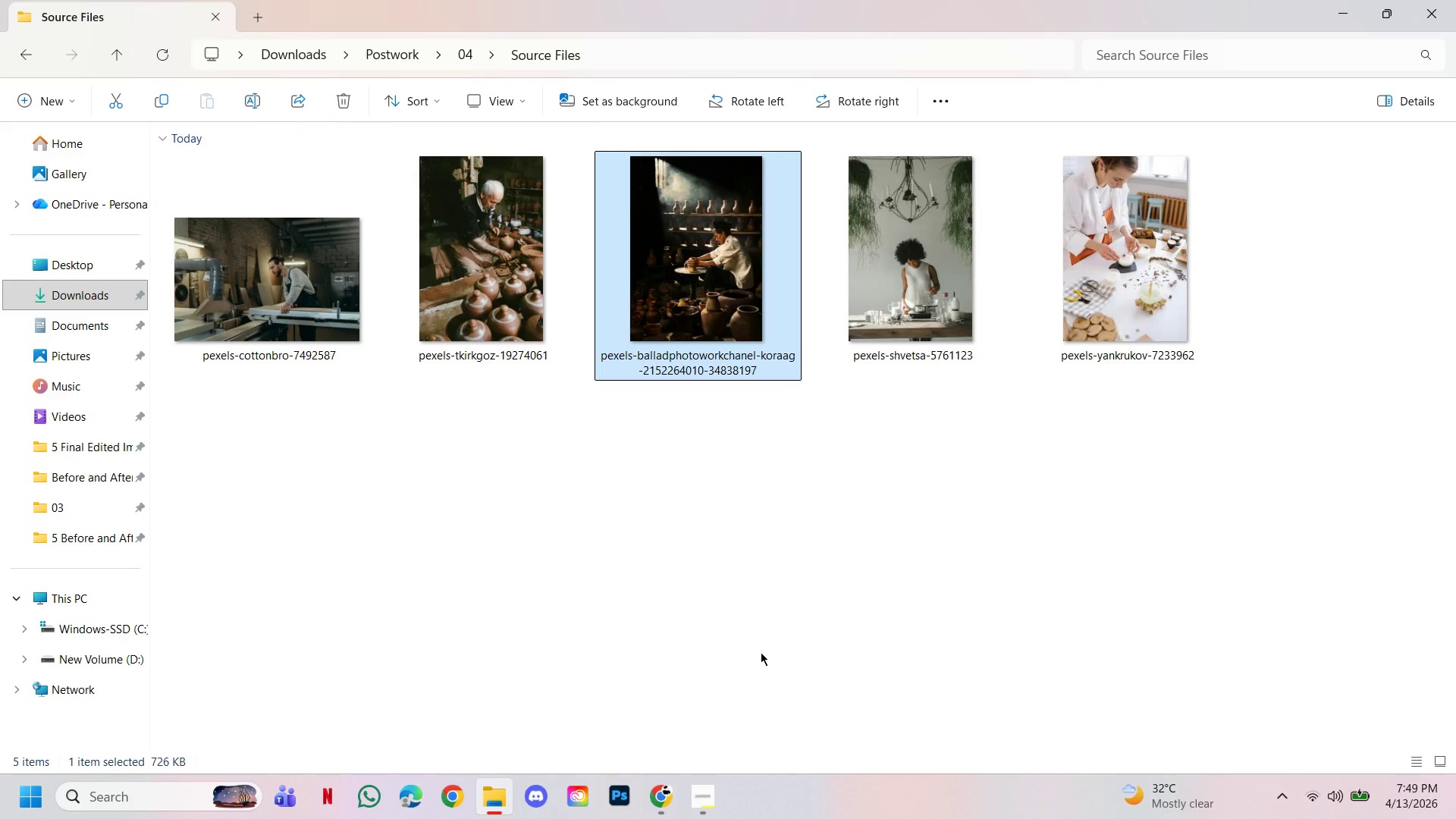 
wait(10.12)
 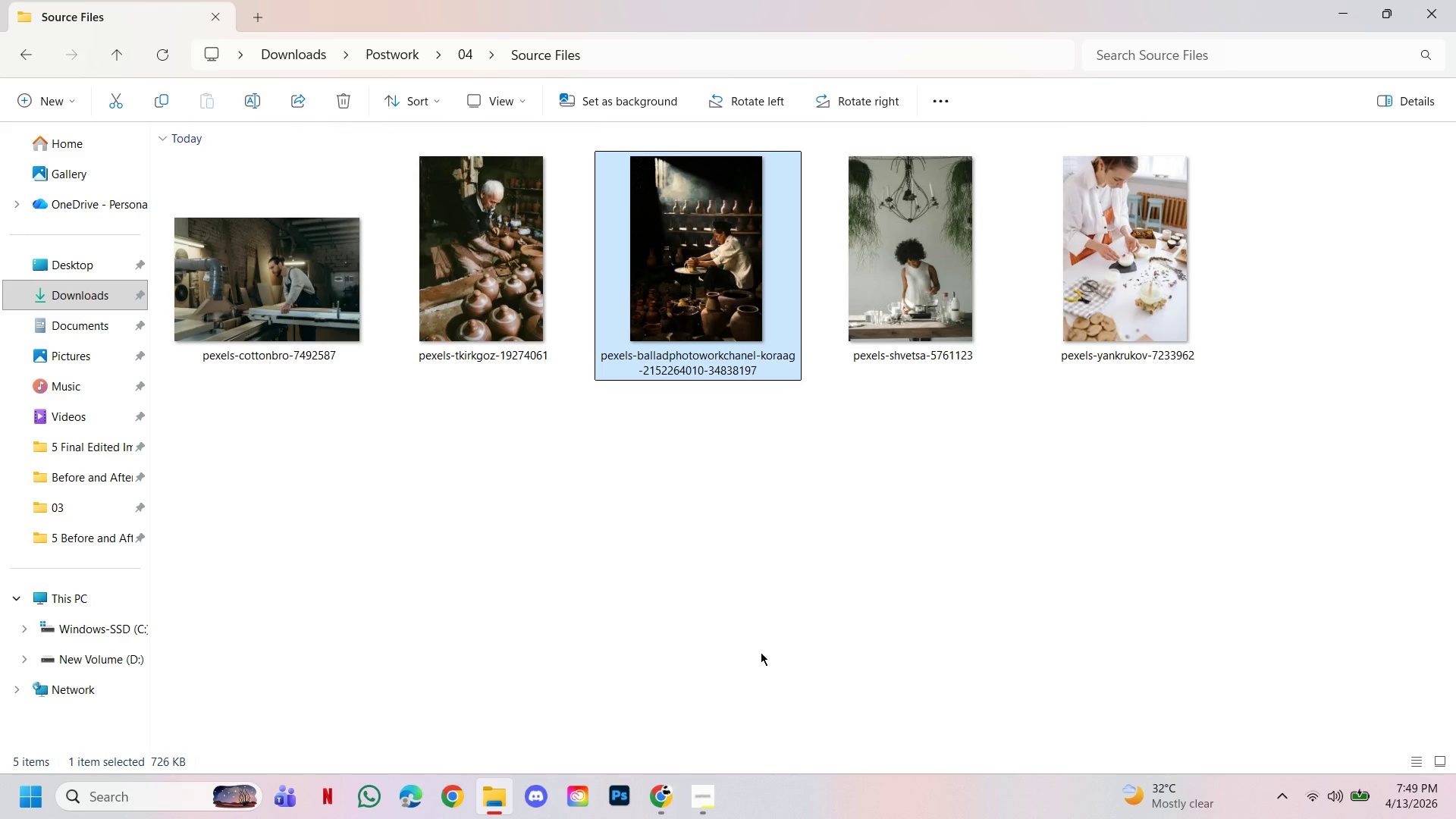 
left_click([627, 813])
 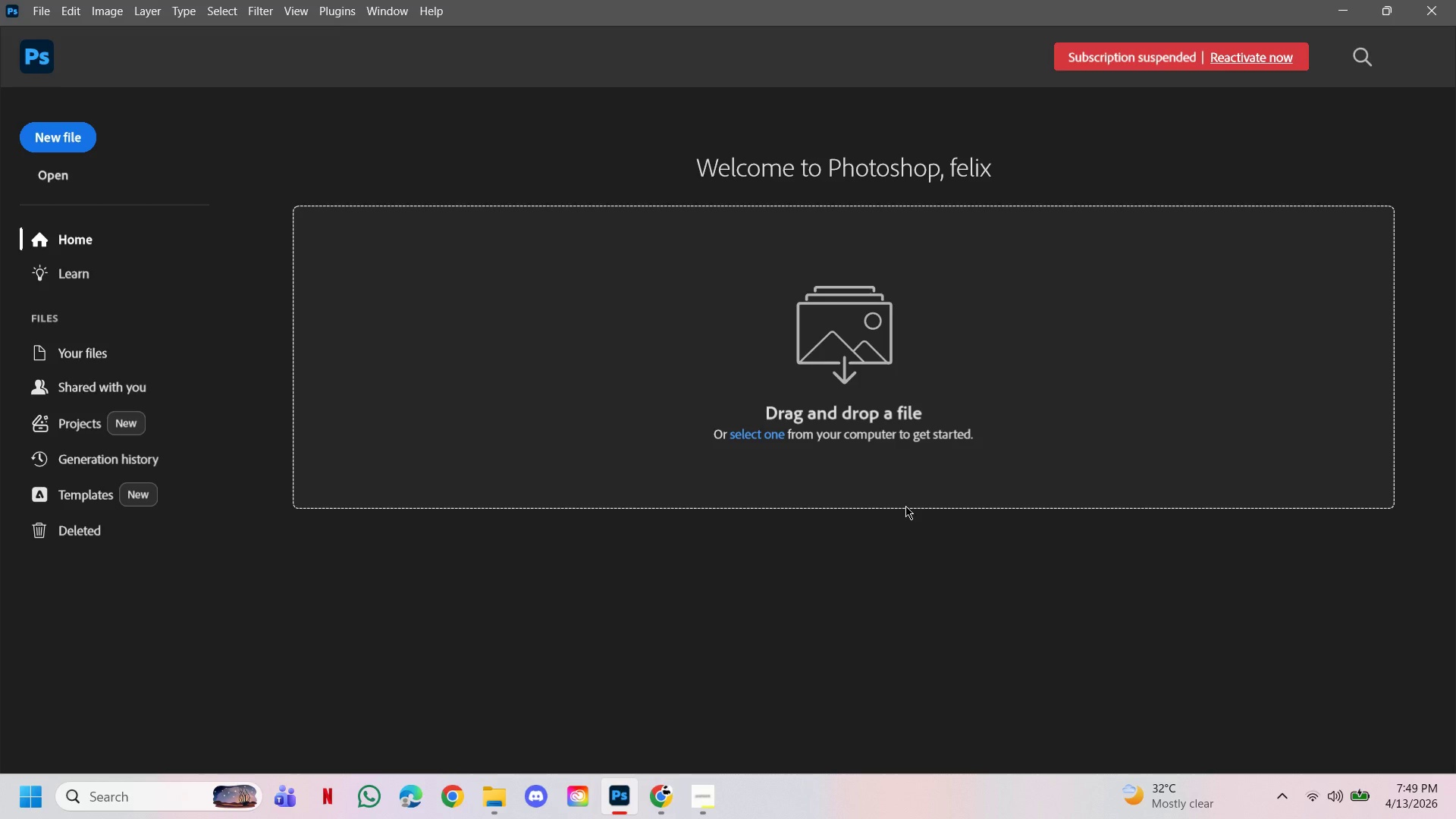 
wait(17.19)
 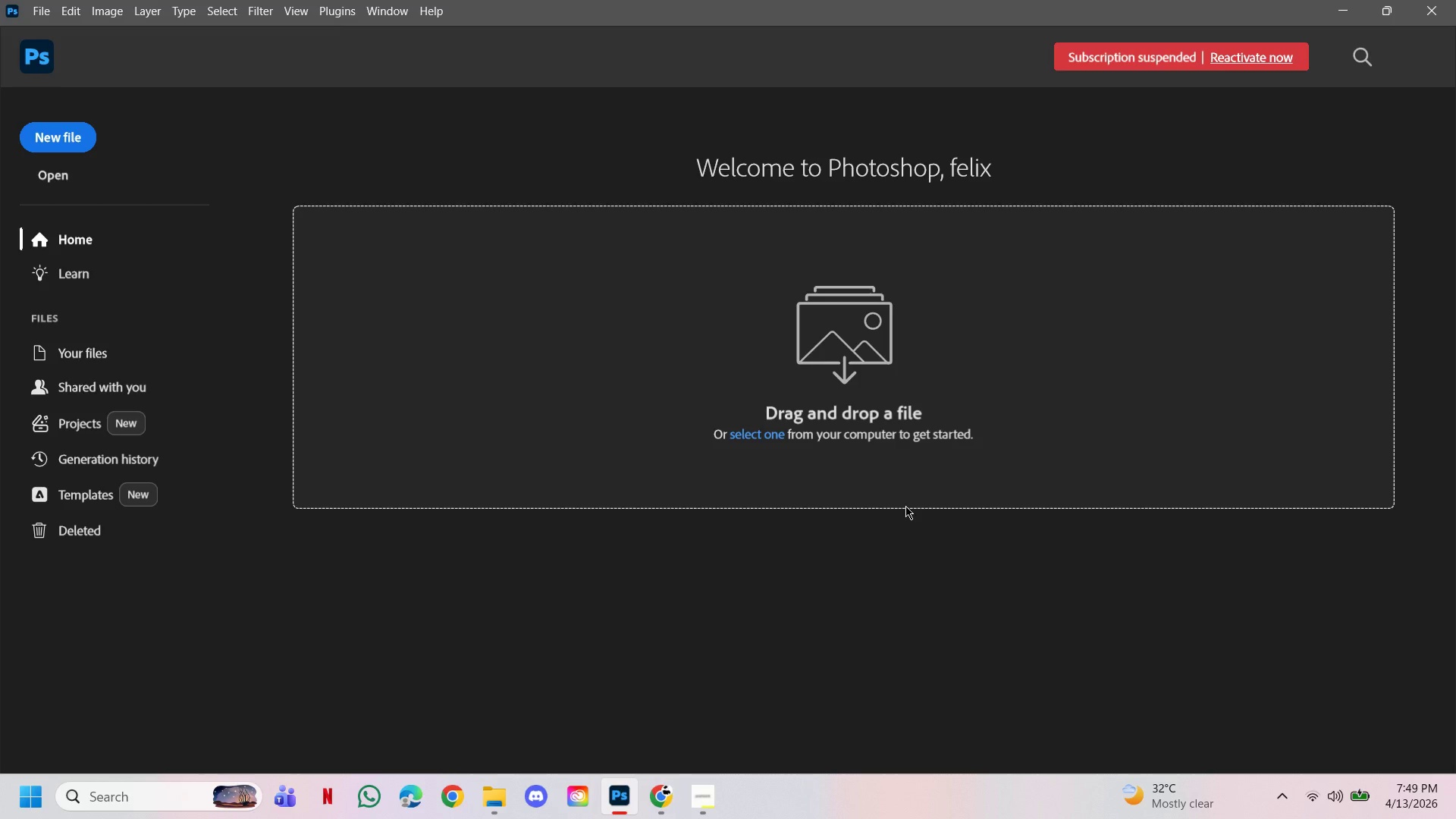 
left_click([66, 142])
 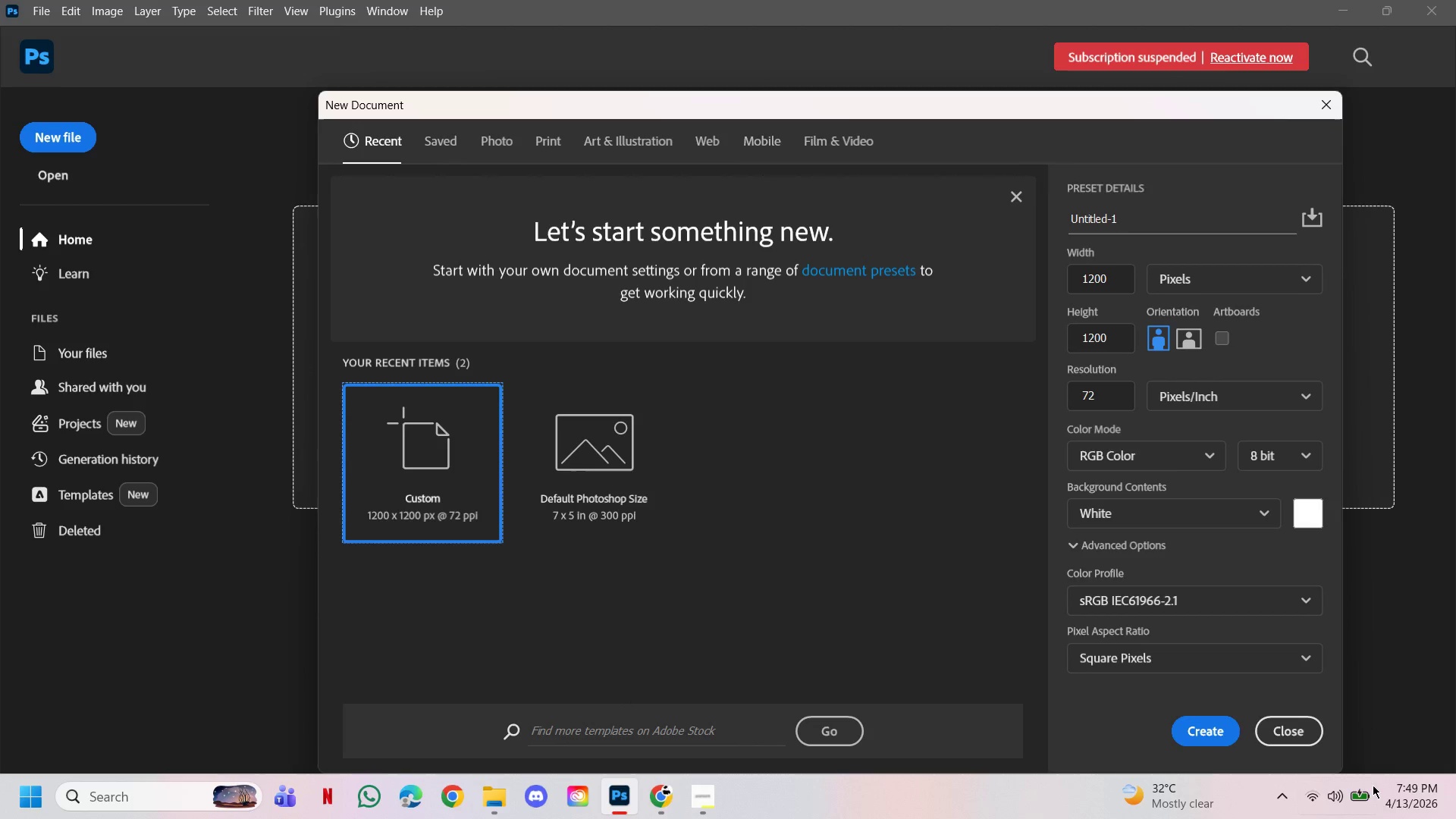 
left_click([1307, 733])
 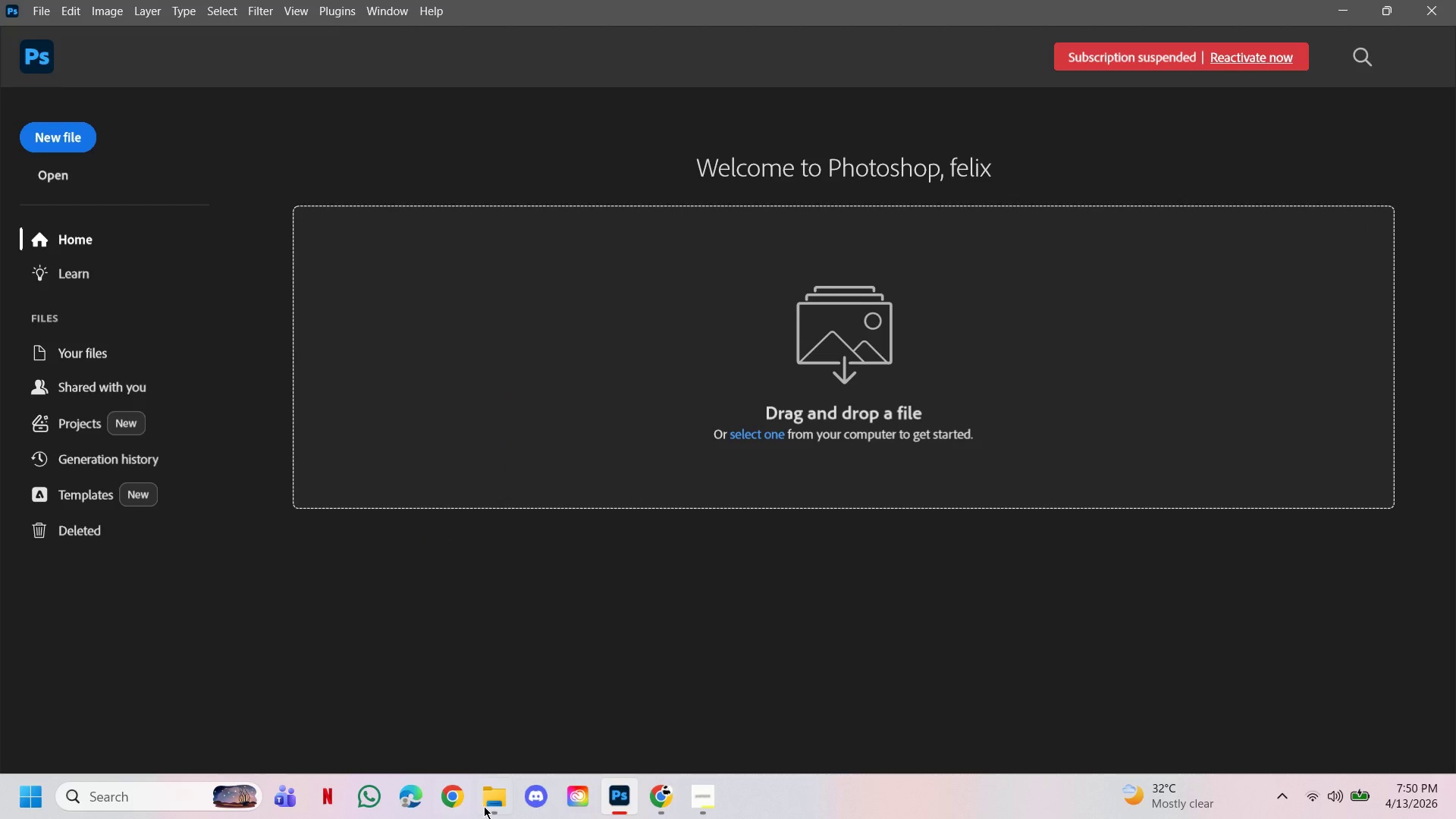 
left_click([485, 806])
 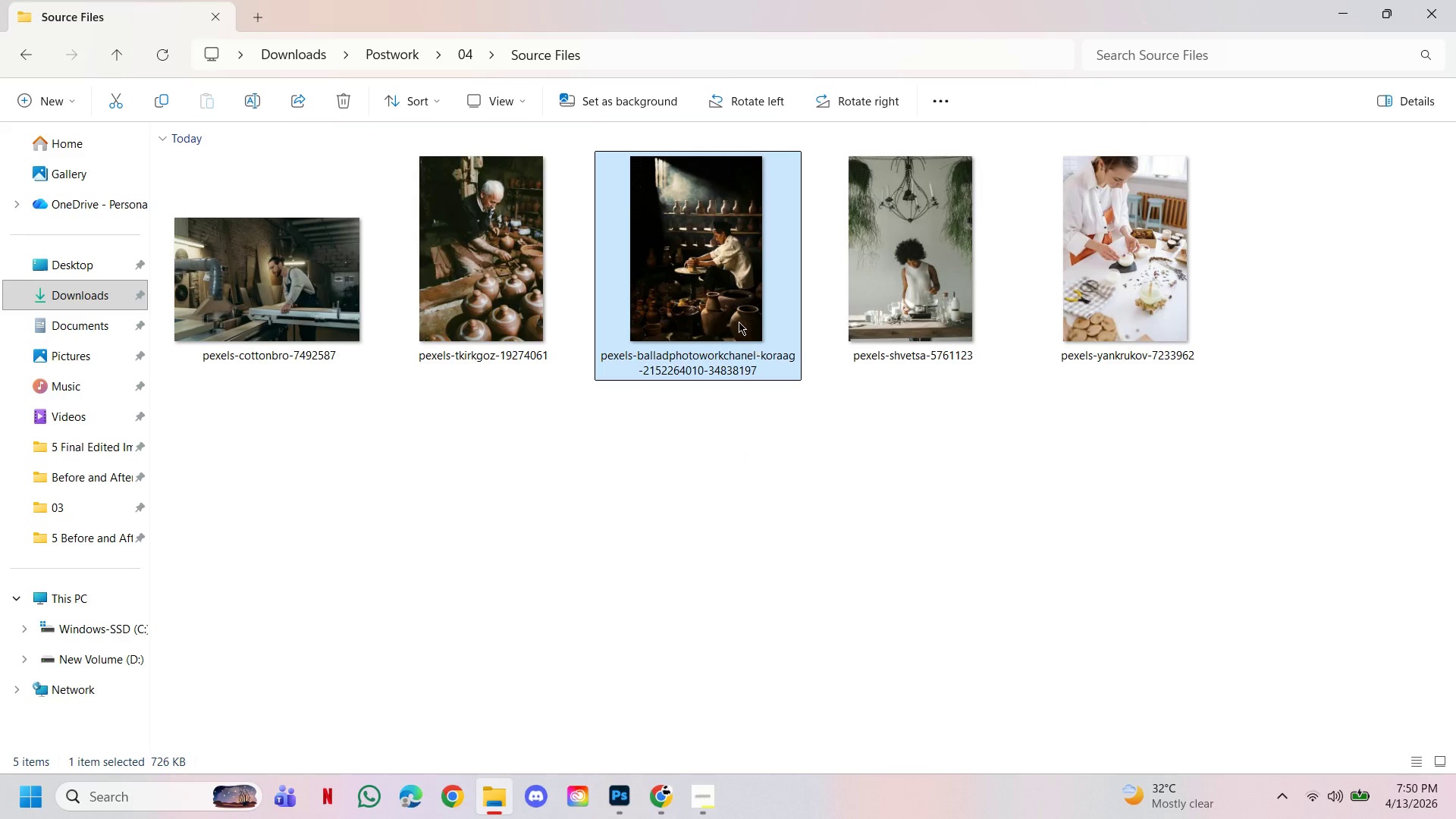 
left_click_drag(start_coordinate=[735, 313], to_coordinate=[666, 596])
 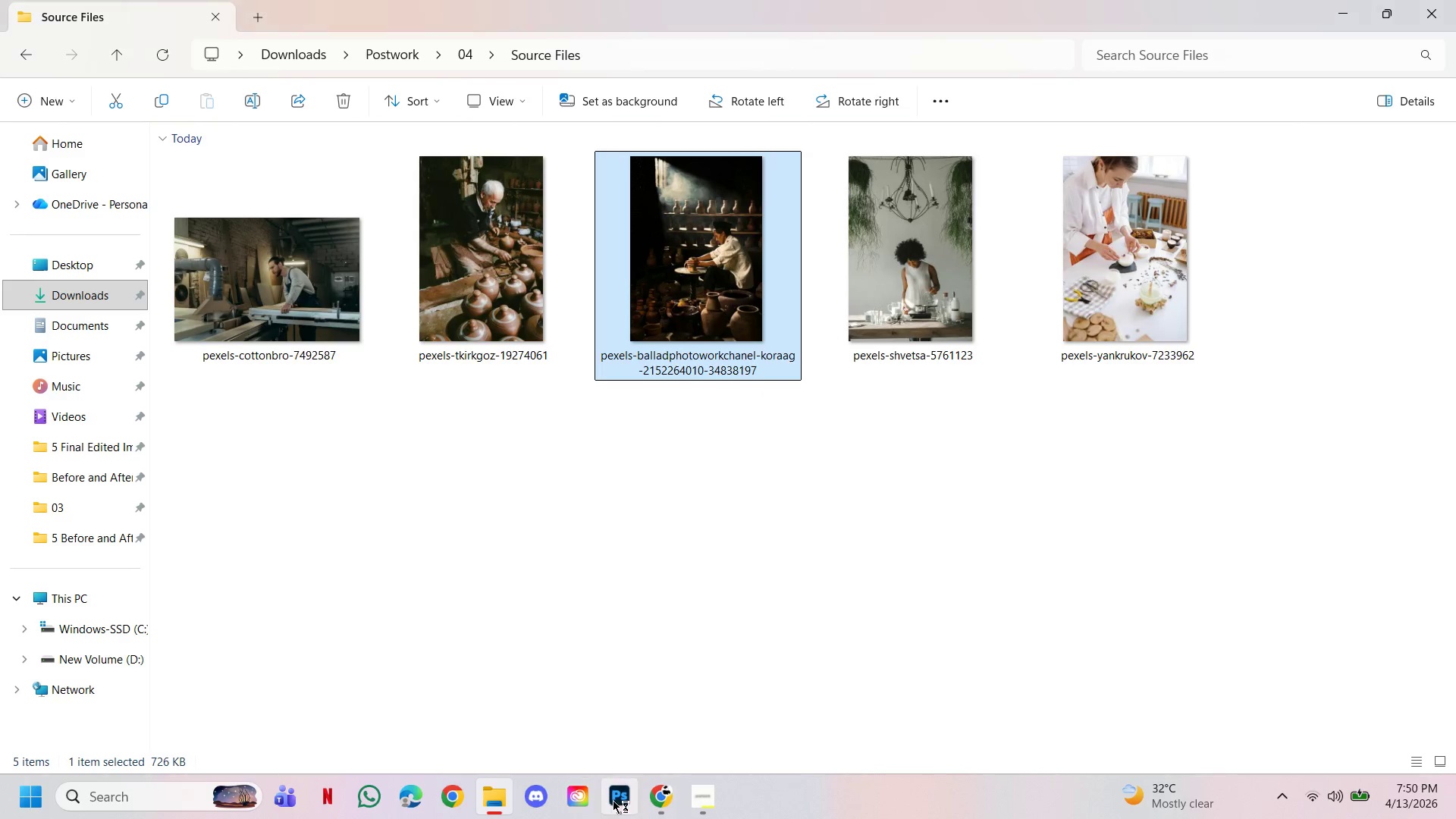 
left_click([617, 799])
 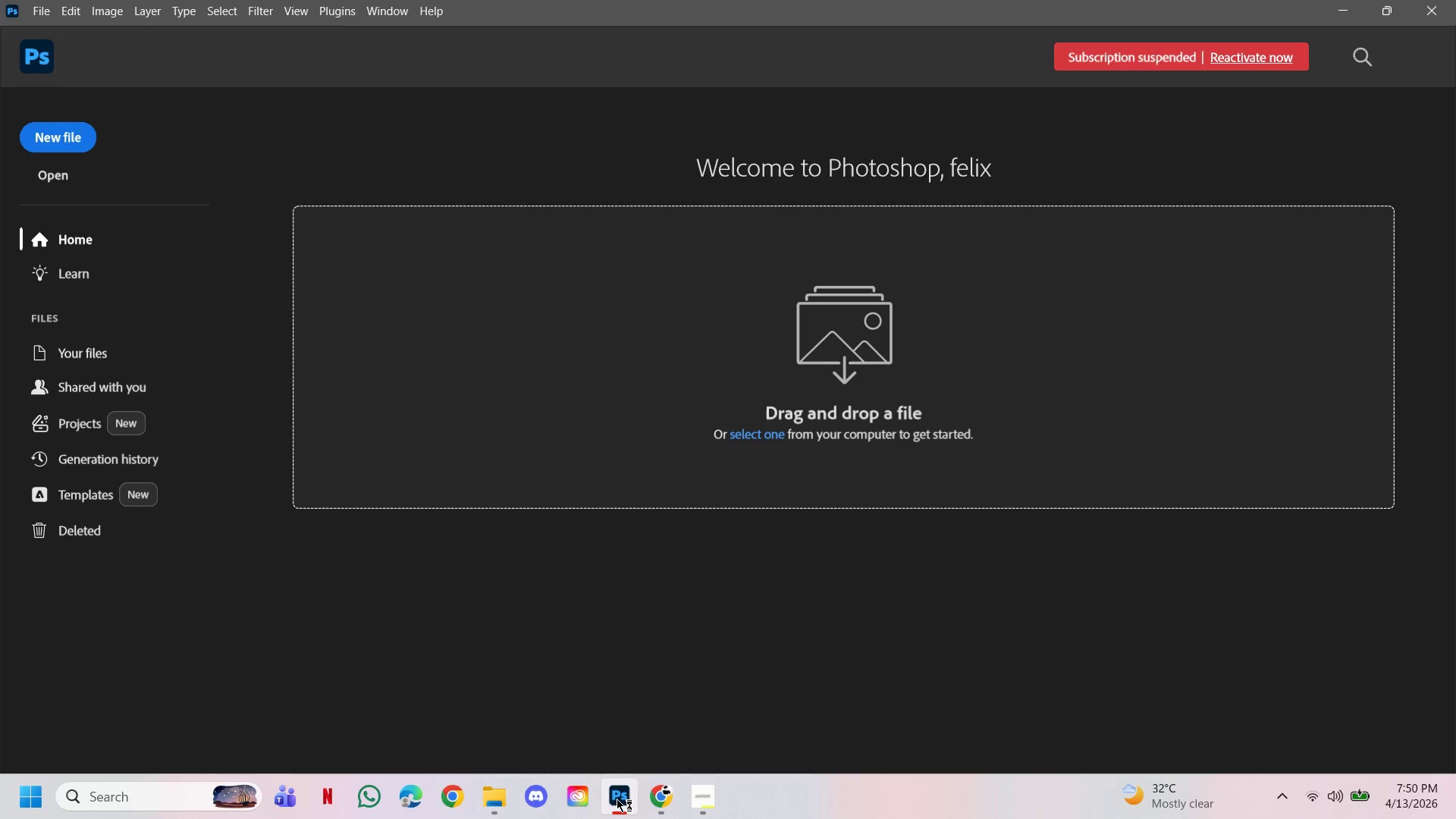 
left_click([617, 799])
 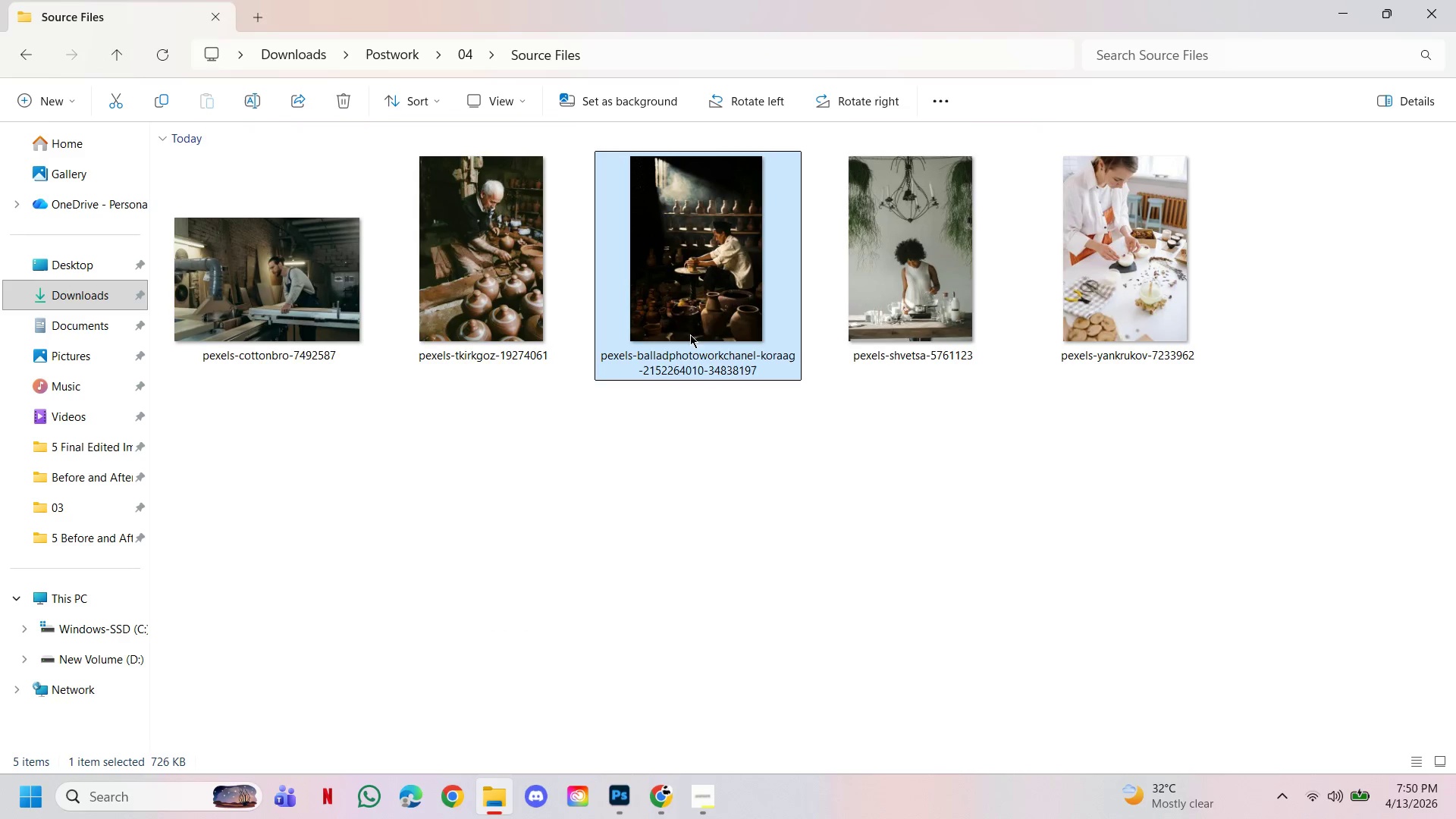 
left_click_drag(start_coordinate=[690, 327], to_coordinate=[661, 360])
 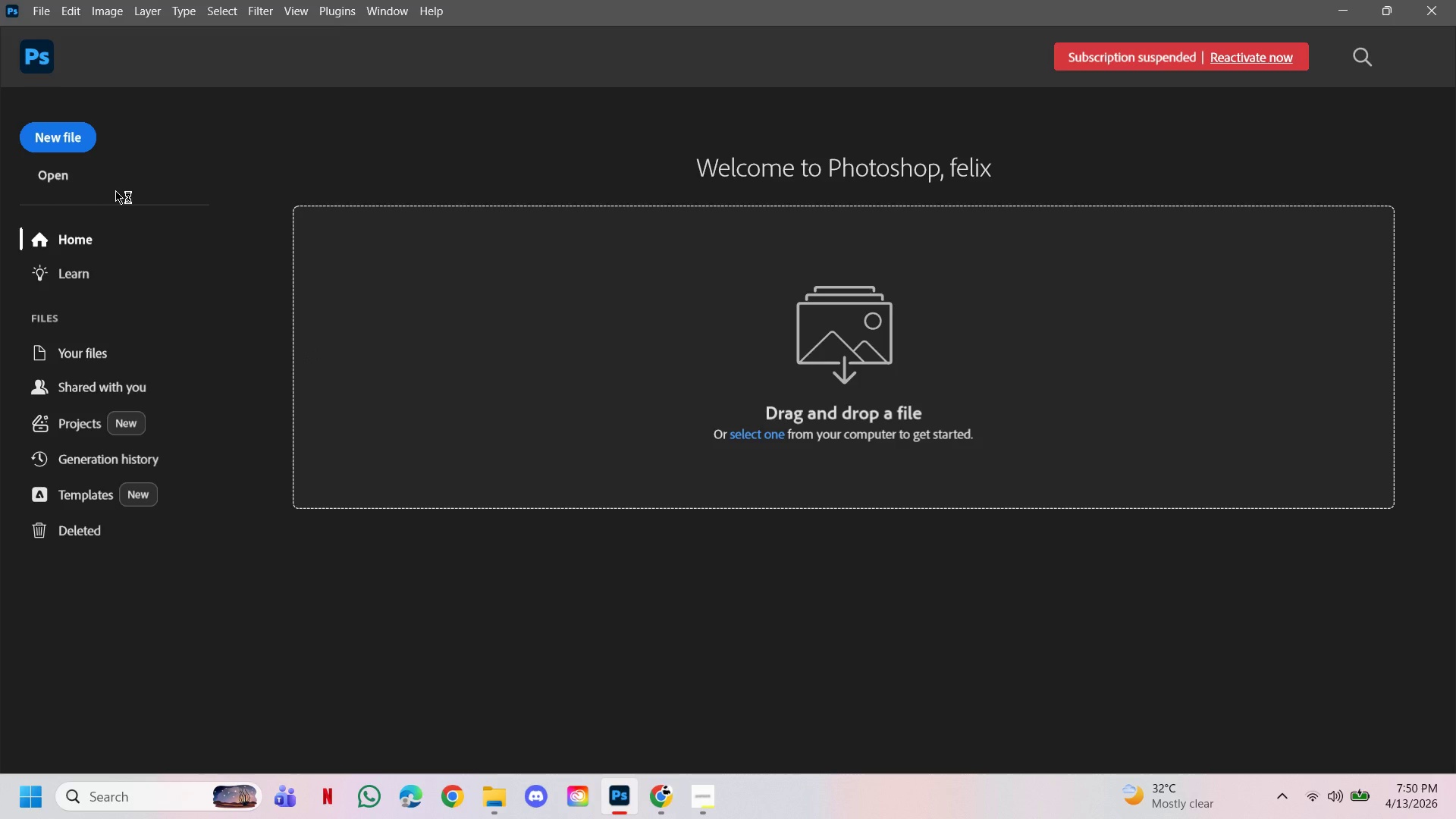 
wait(6.33)
 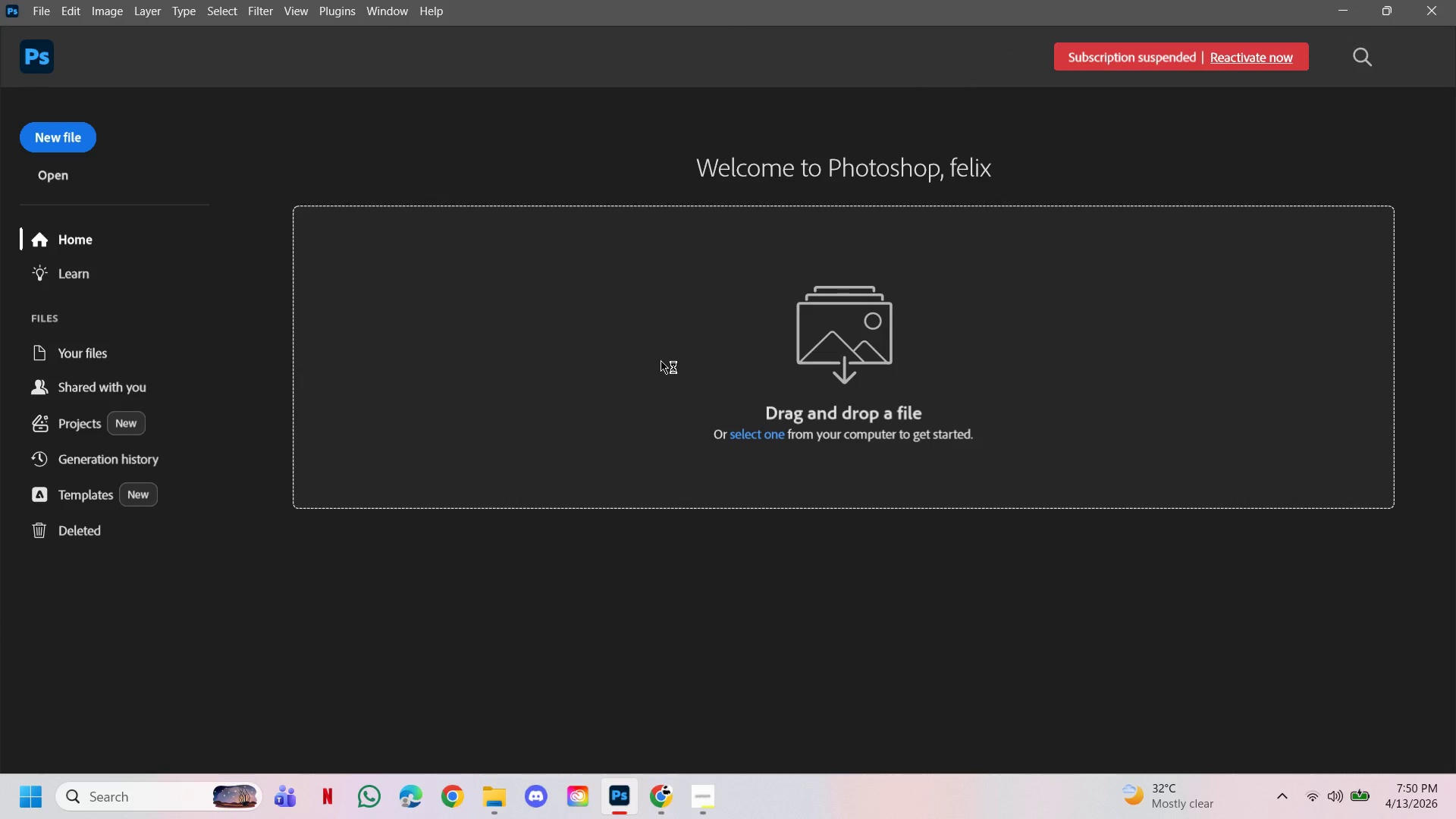 
left_click([604, 802])
 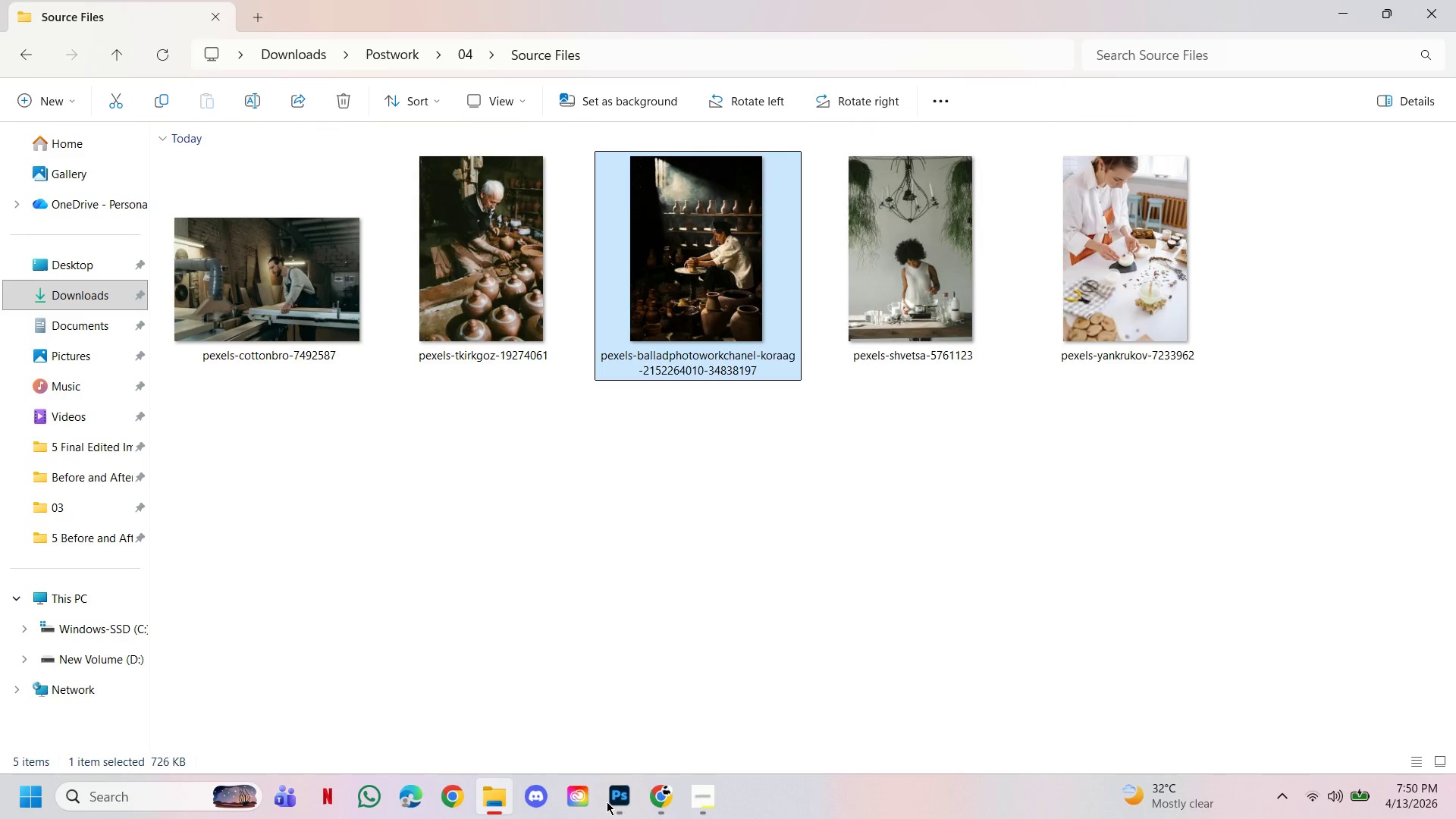 
left_click([607, 802])
 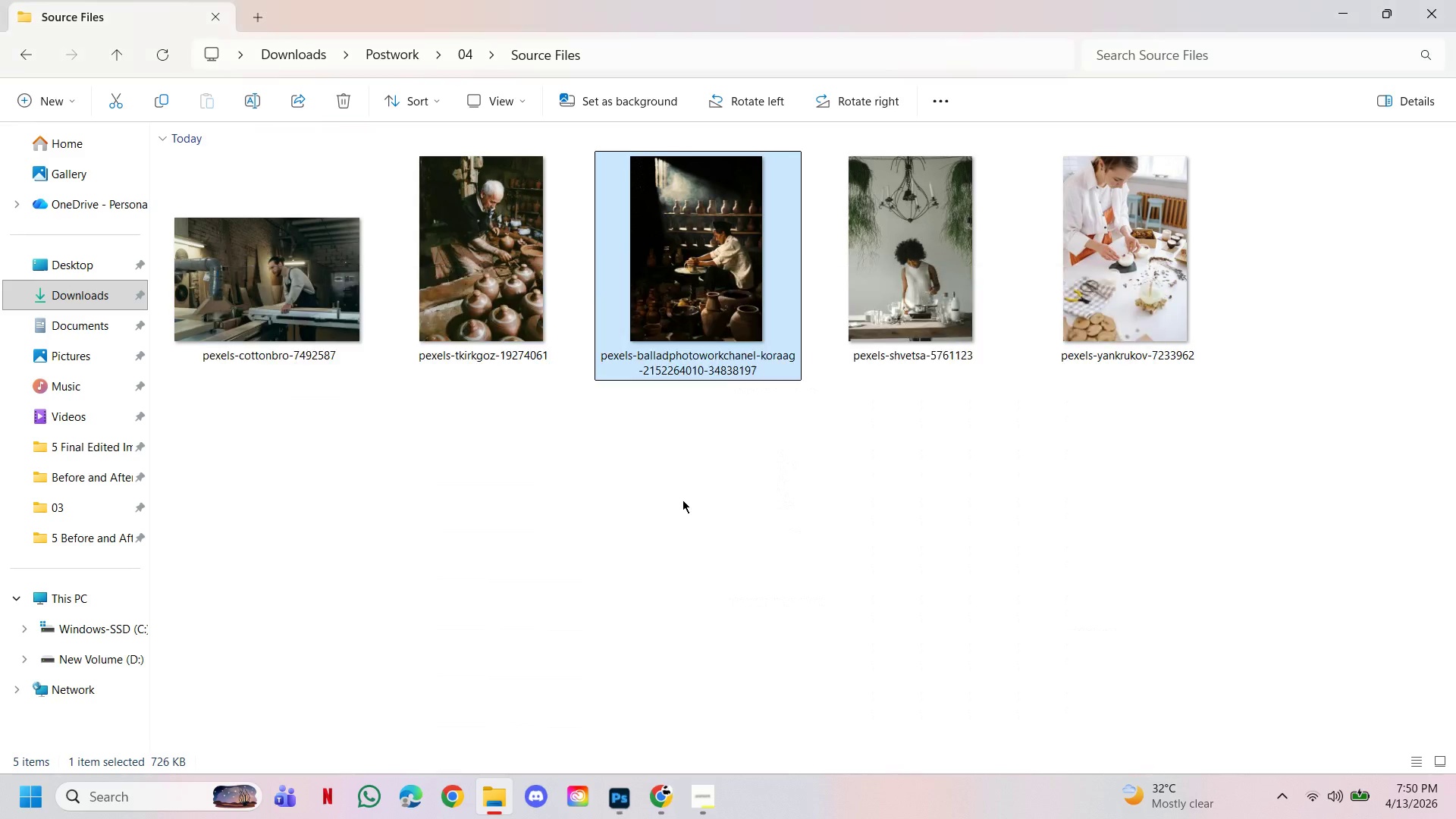 
left_click([678, 589])
 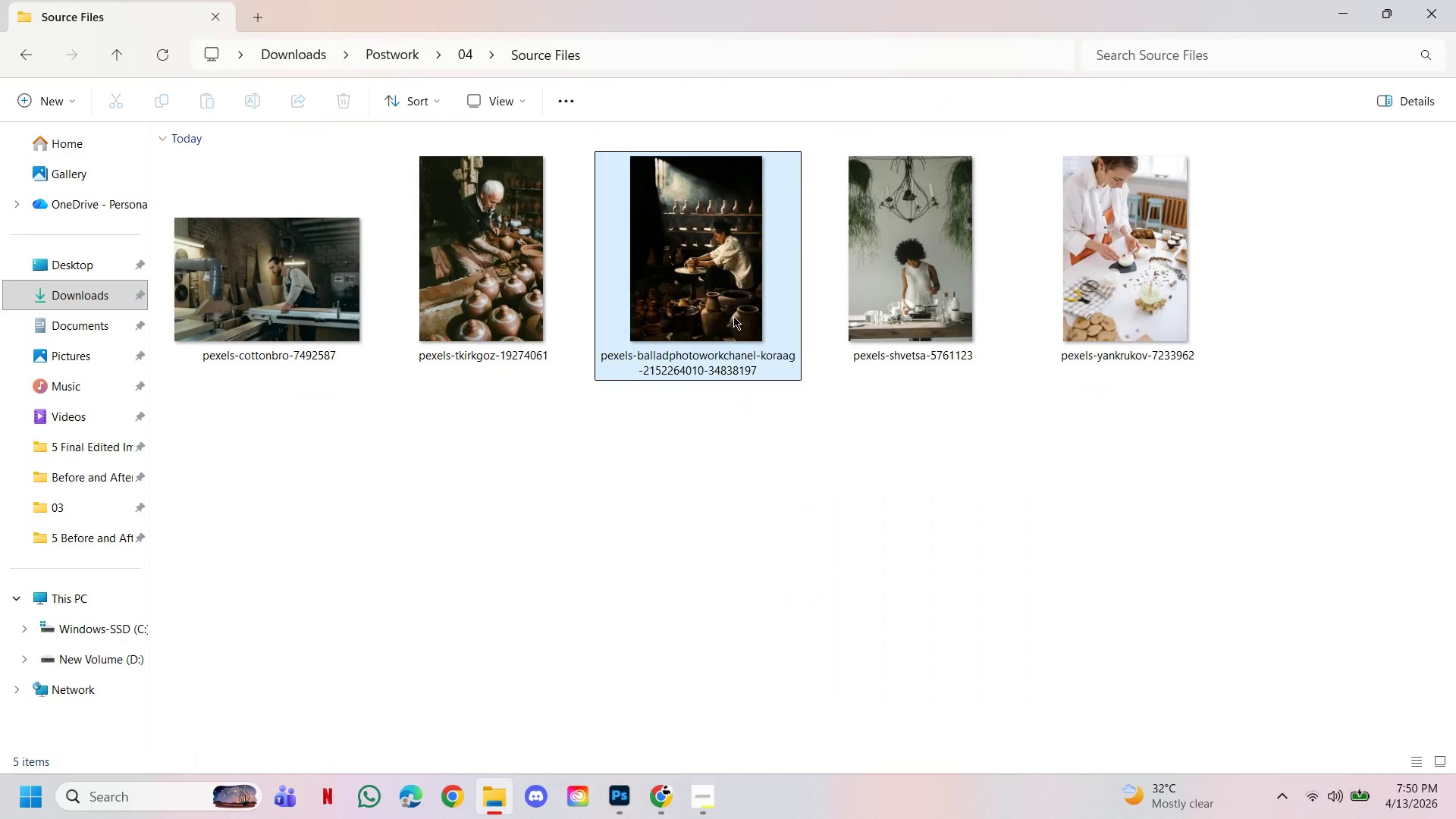 
left_click_drag(start_coordinate=[733, 306], to_coordinate=[726, 310])
 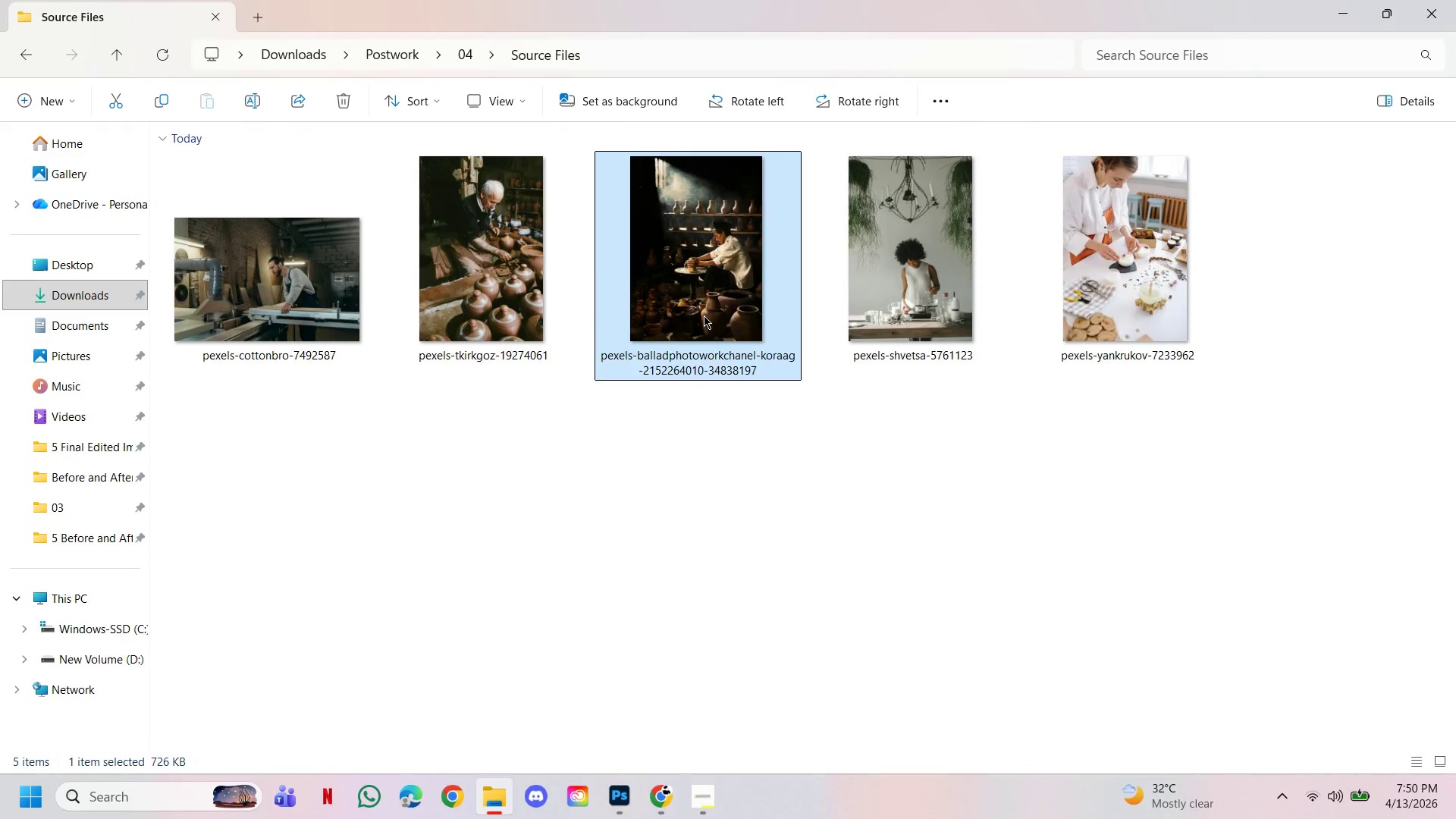 
left_click_drag(start_coordinate=[704, 309], to_coordinate=[707, 460])
 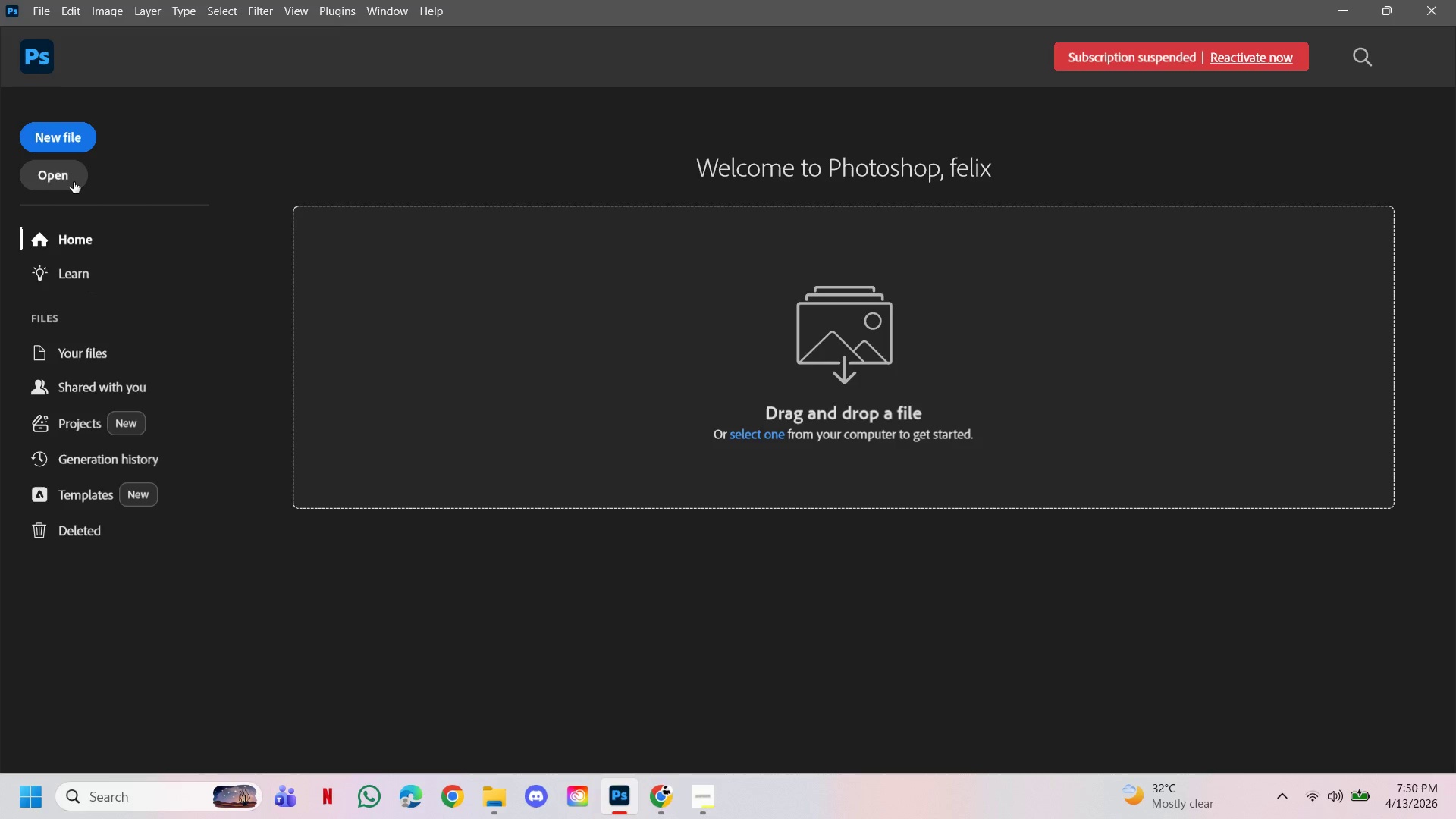 
left_click([67, 139])
 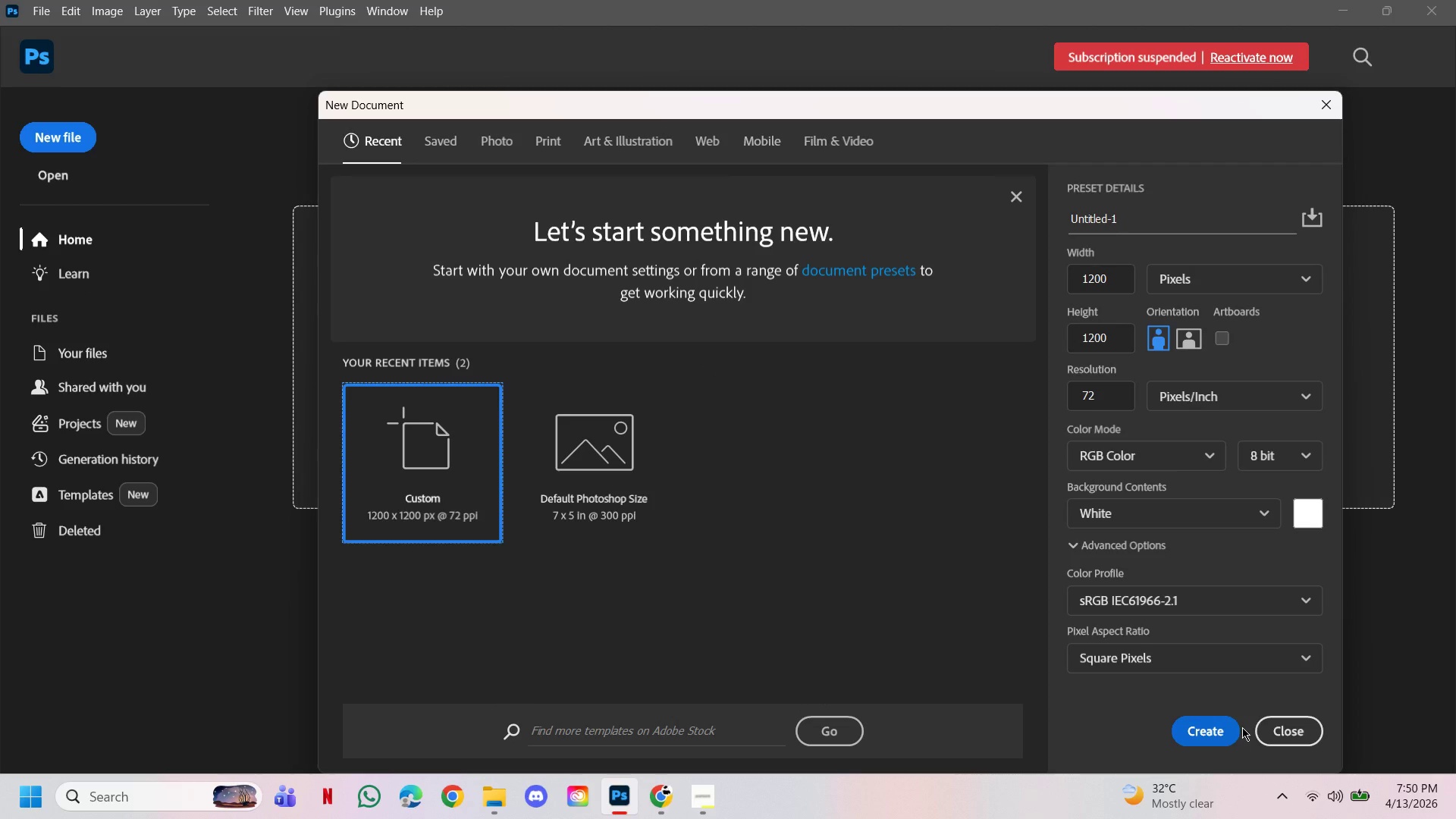 
left_click([1299, 742])
 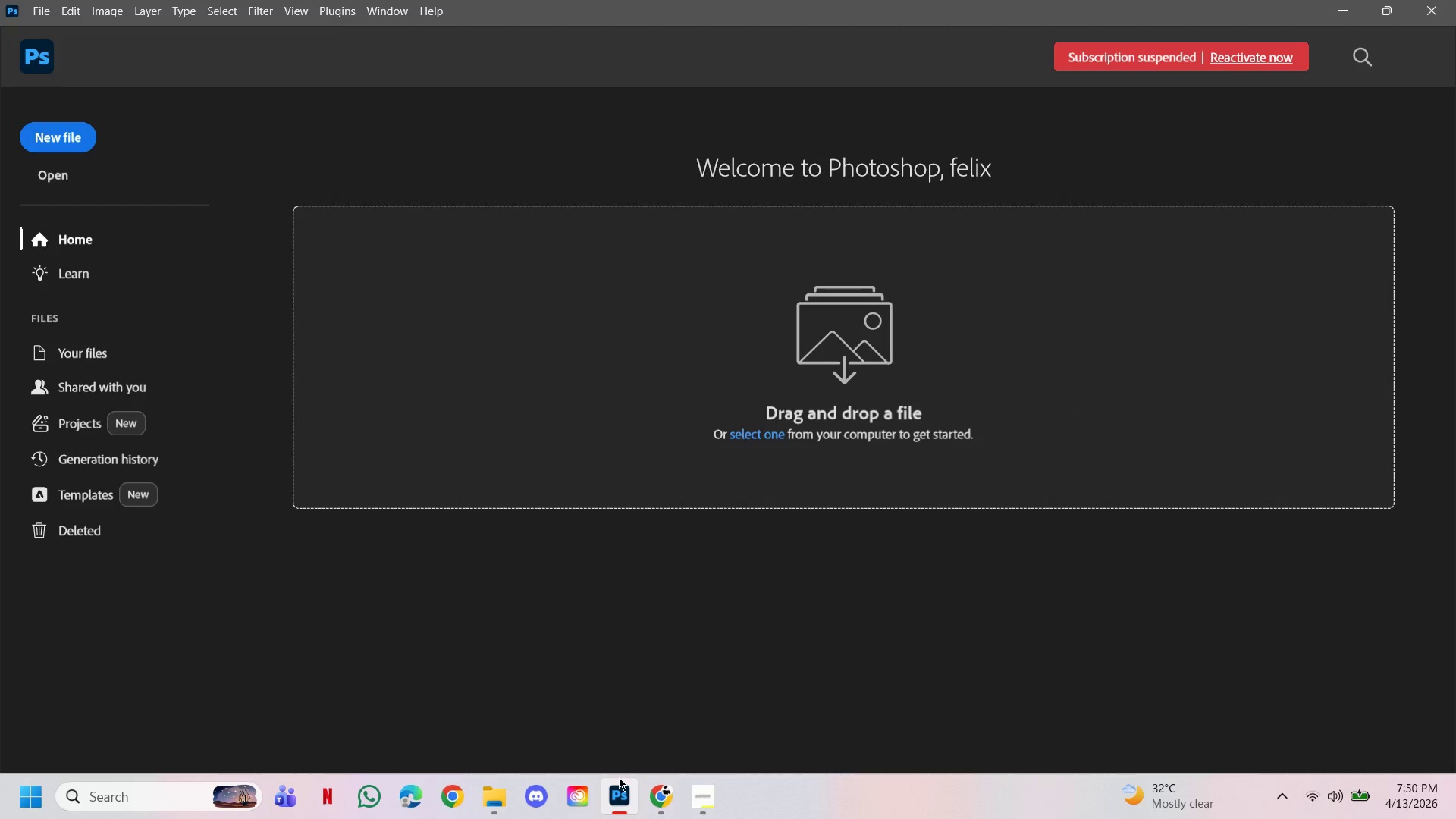 
left_click([619, 790])
 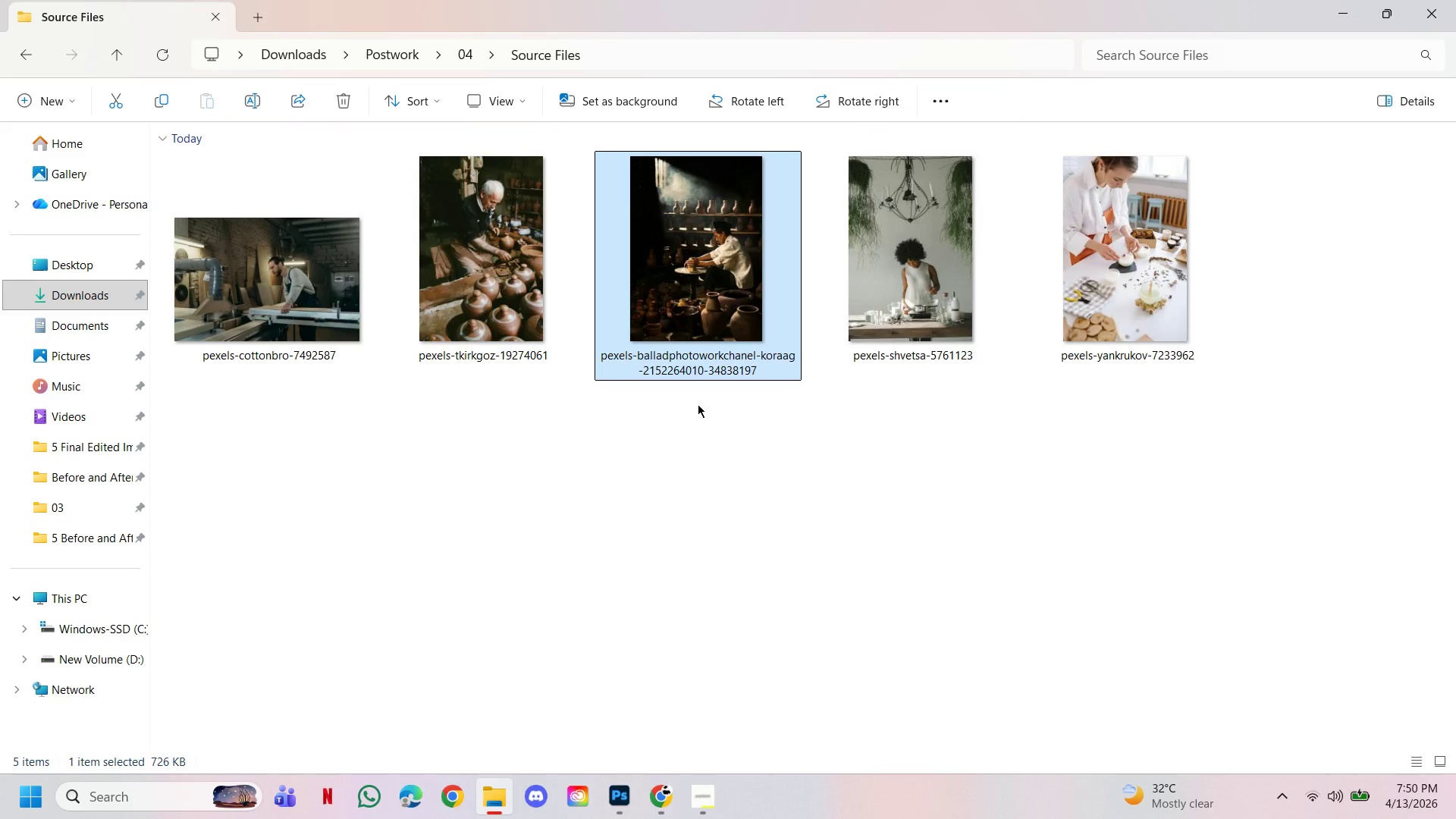 
left_click_drag(start_coordinate=[744, 518], to_coordinate=[745, 513])
 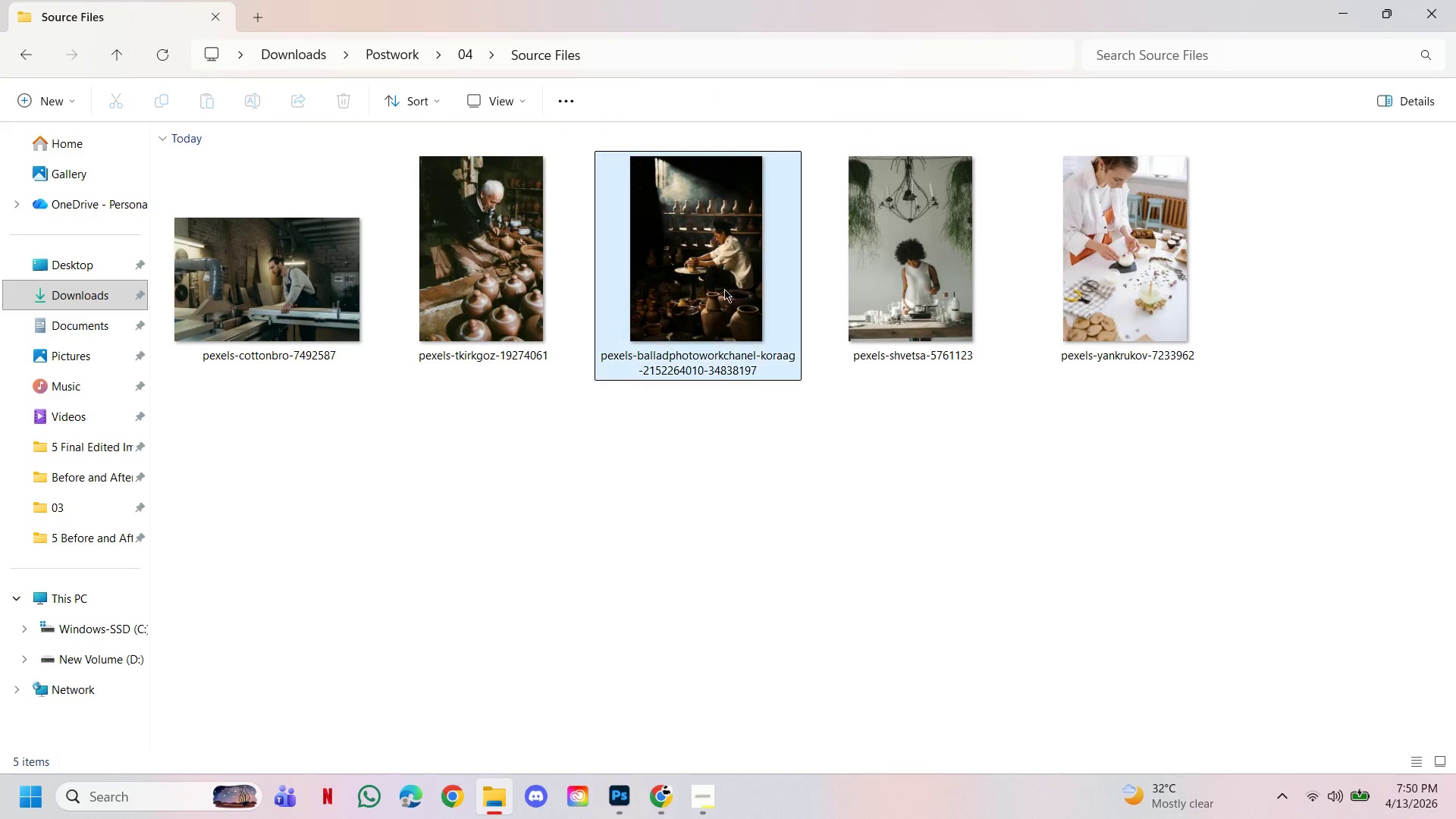 
left_click([724, 286])
 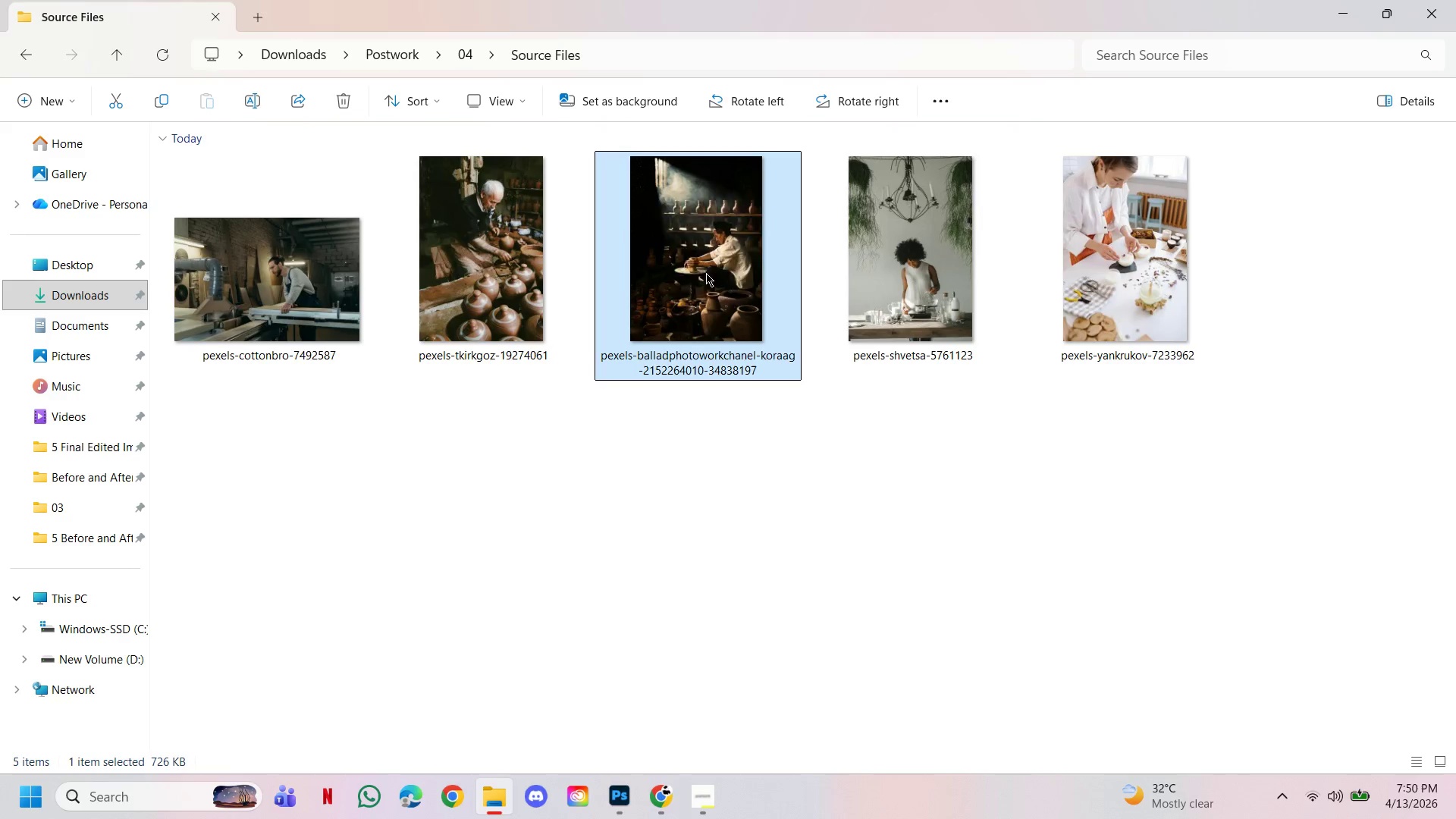 
left_click_drag(start_coordinate=[706, 269], to_coordinate=[839, 402])
 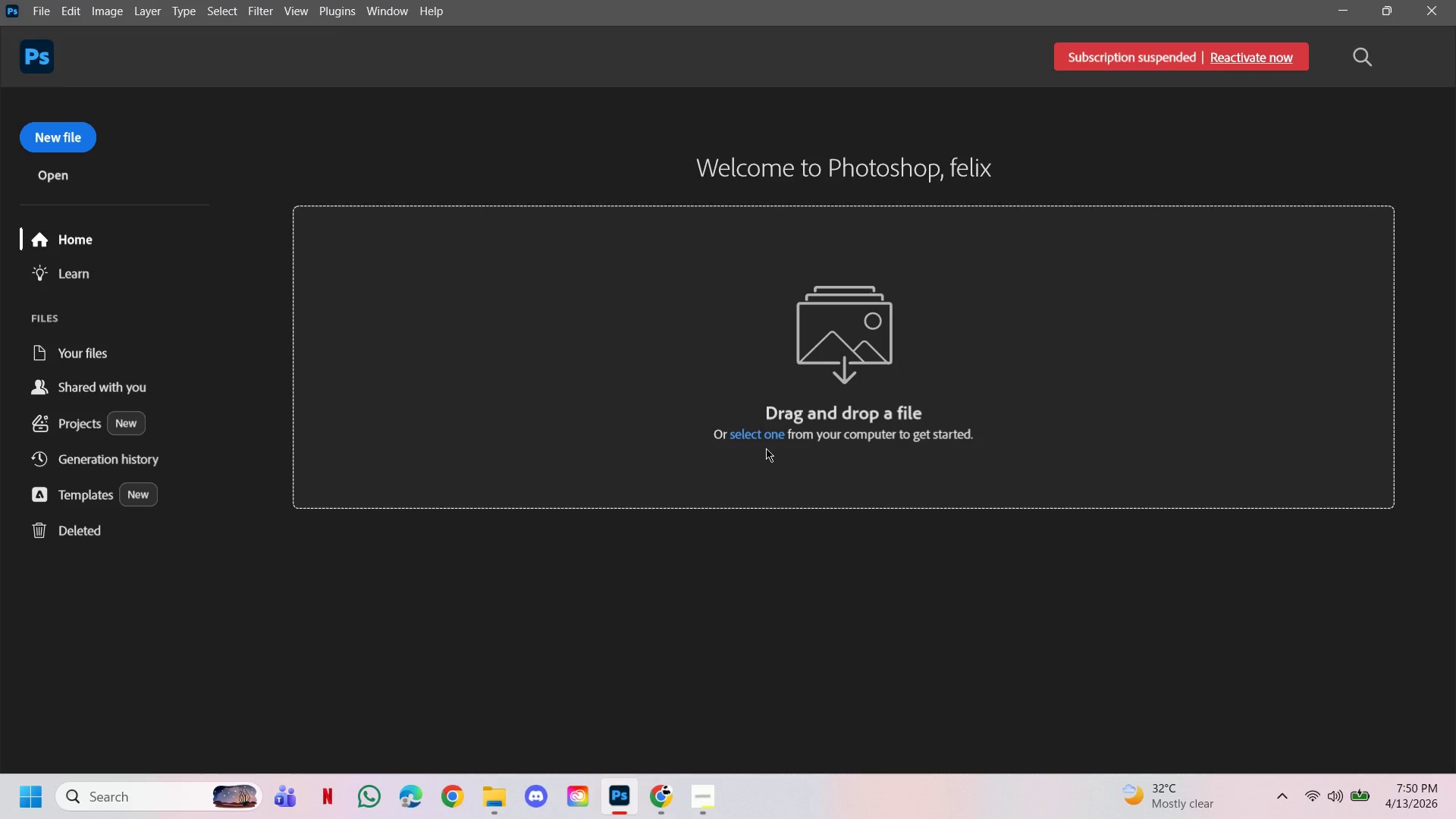 
left_click([761, 437])
 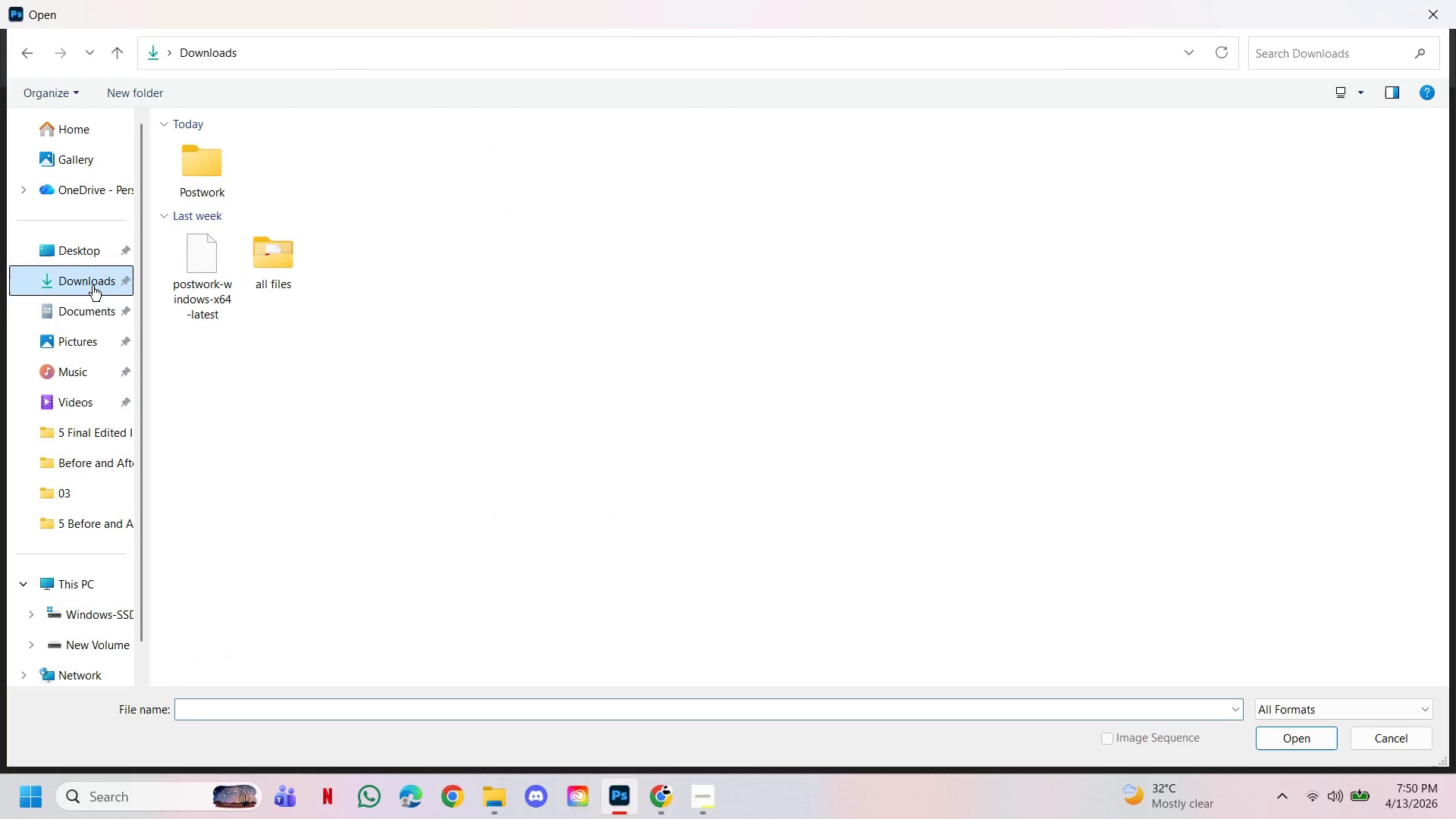 
double_click([194, 184])
 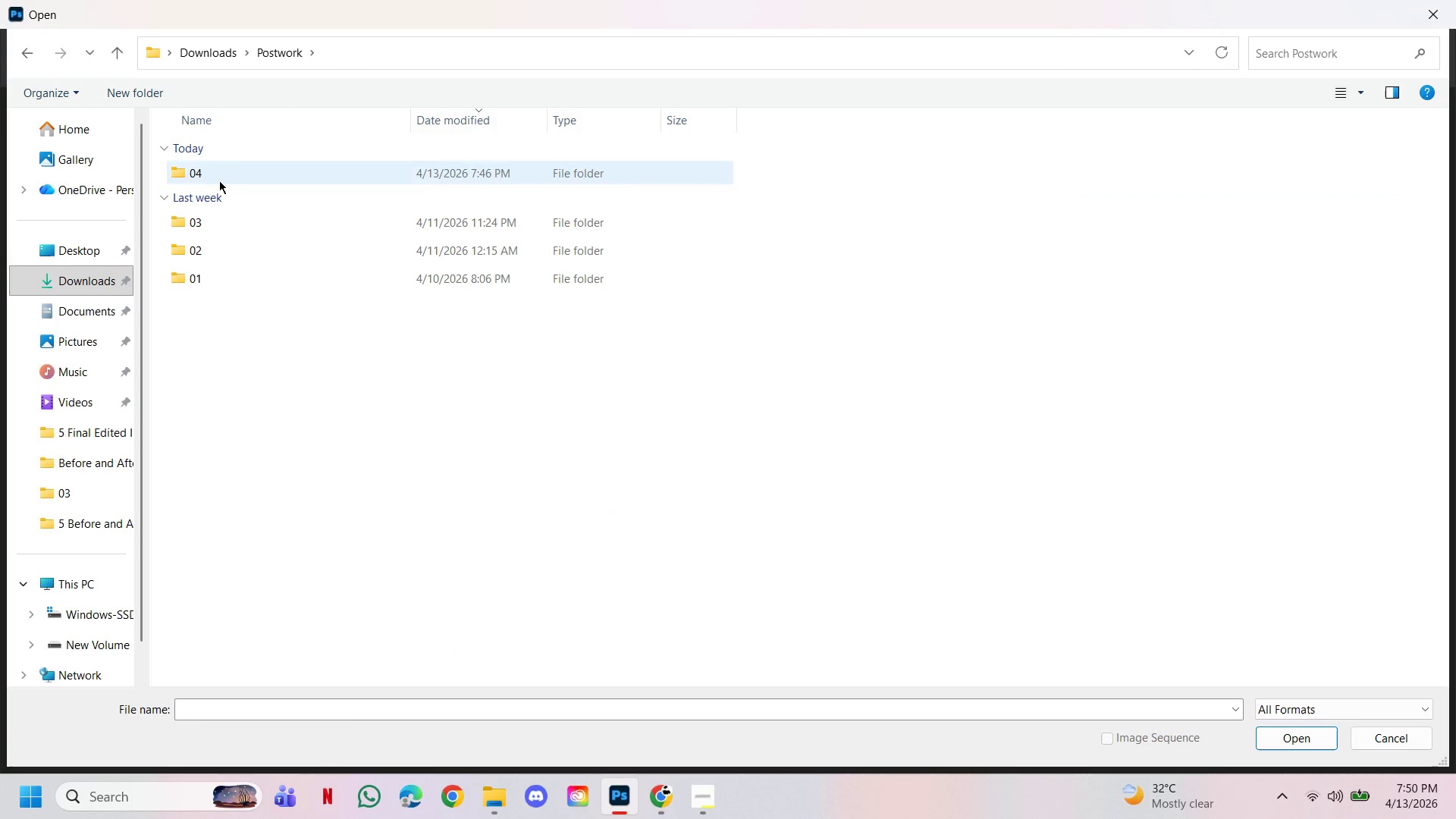 
double_click([219, 180])
 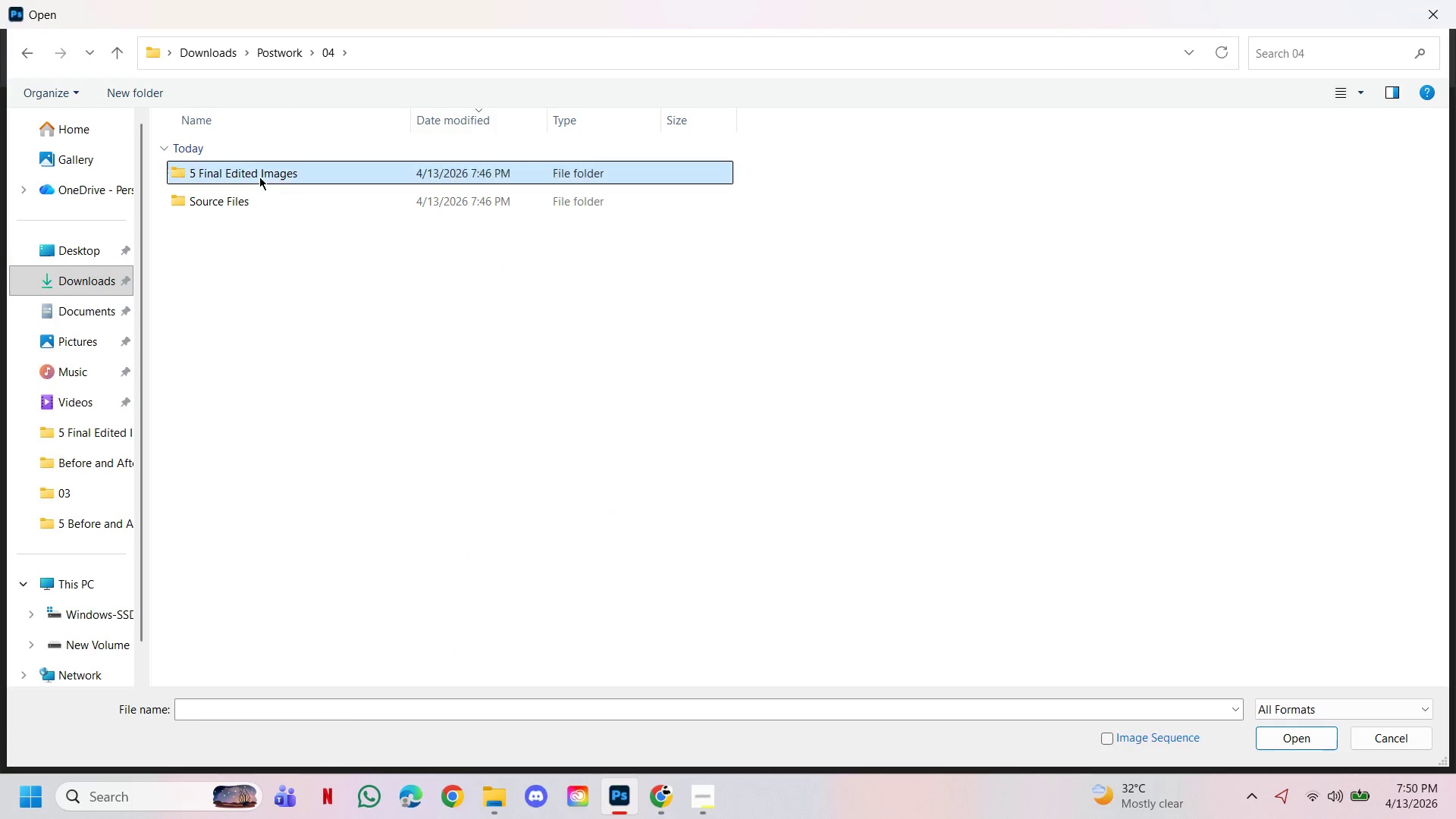 
double_click([284, 176])
 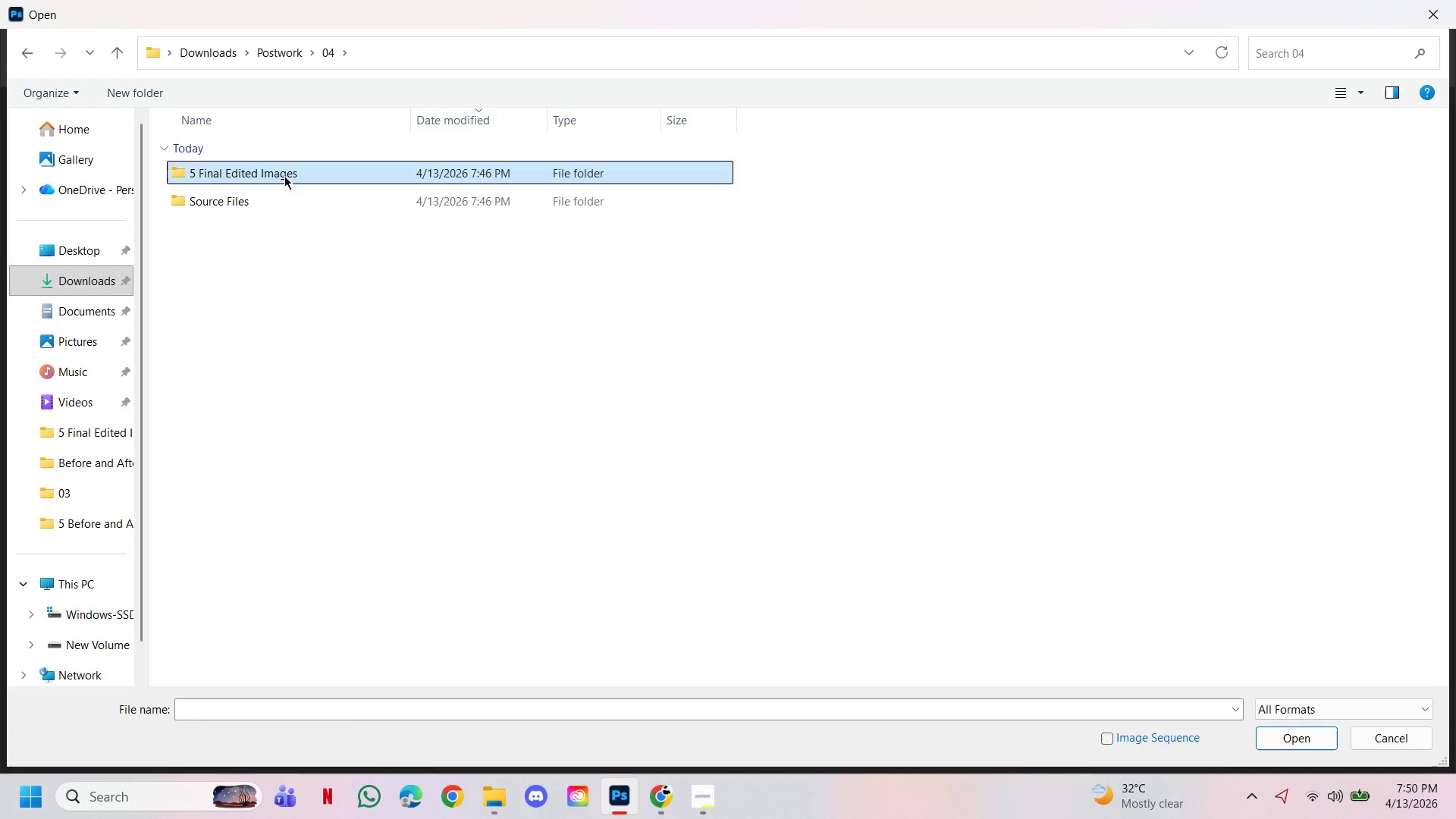 
triple_click([284, 176])
 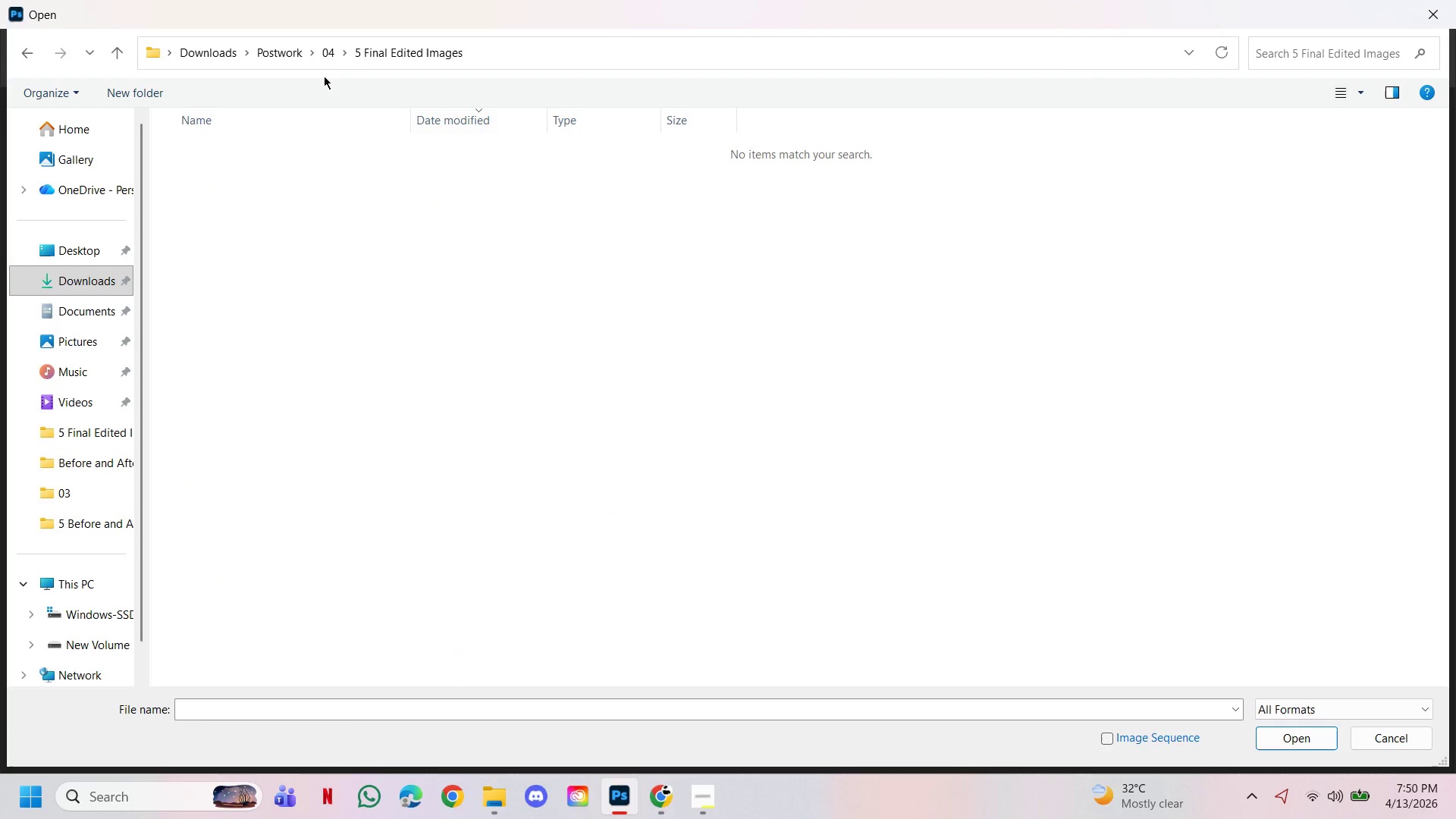 
left_click([325, 61])
 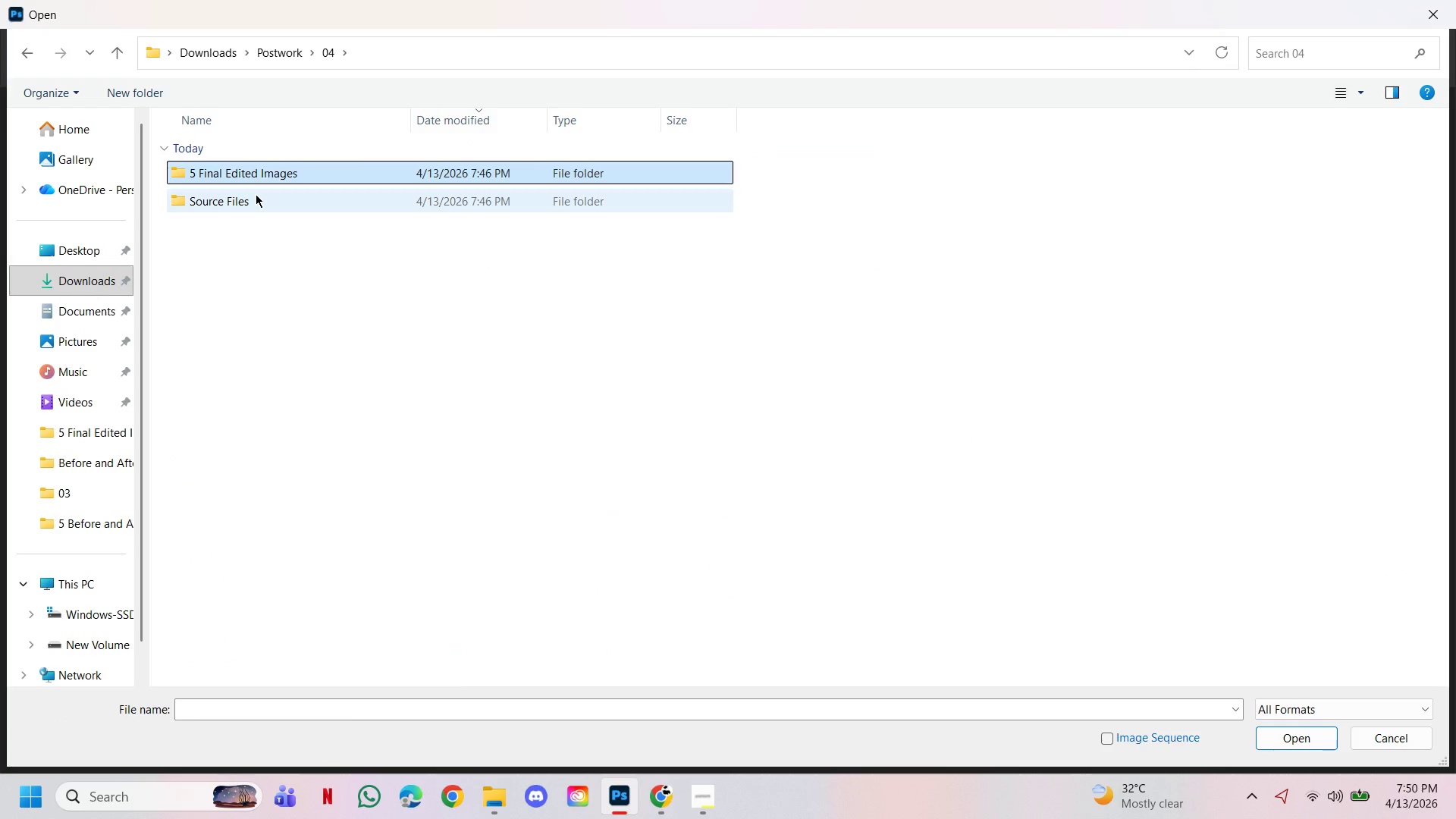 
double_click([256, 194])
 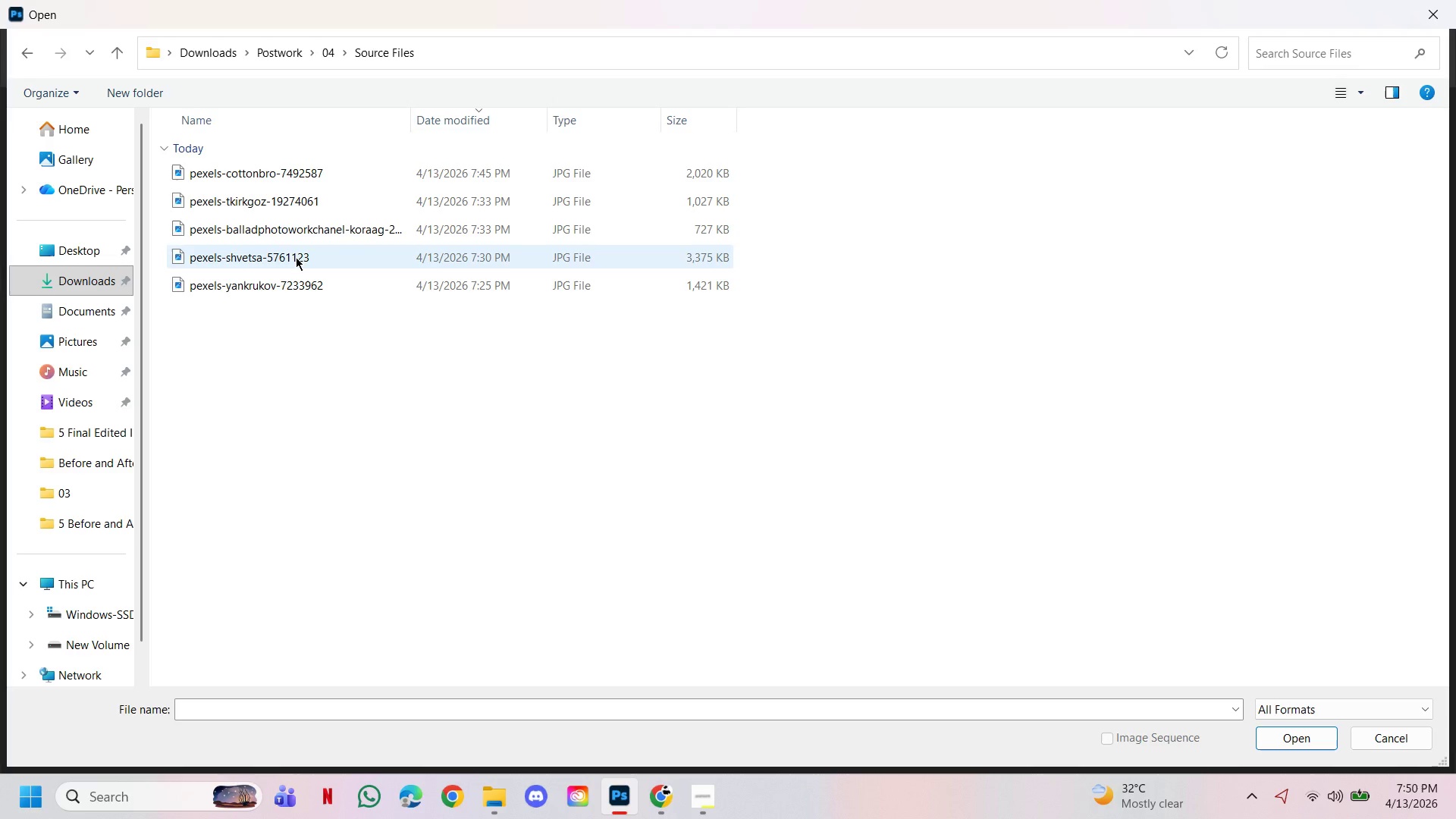 
left_click([296, 257])
 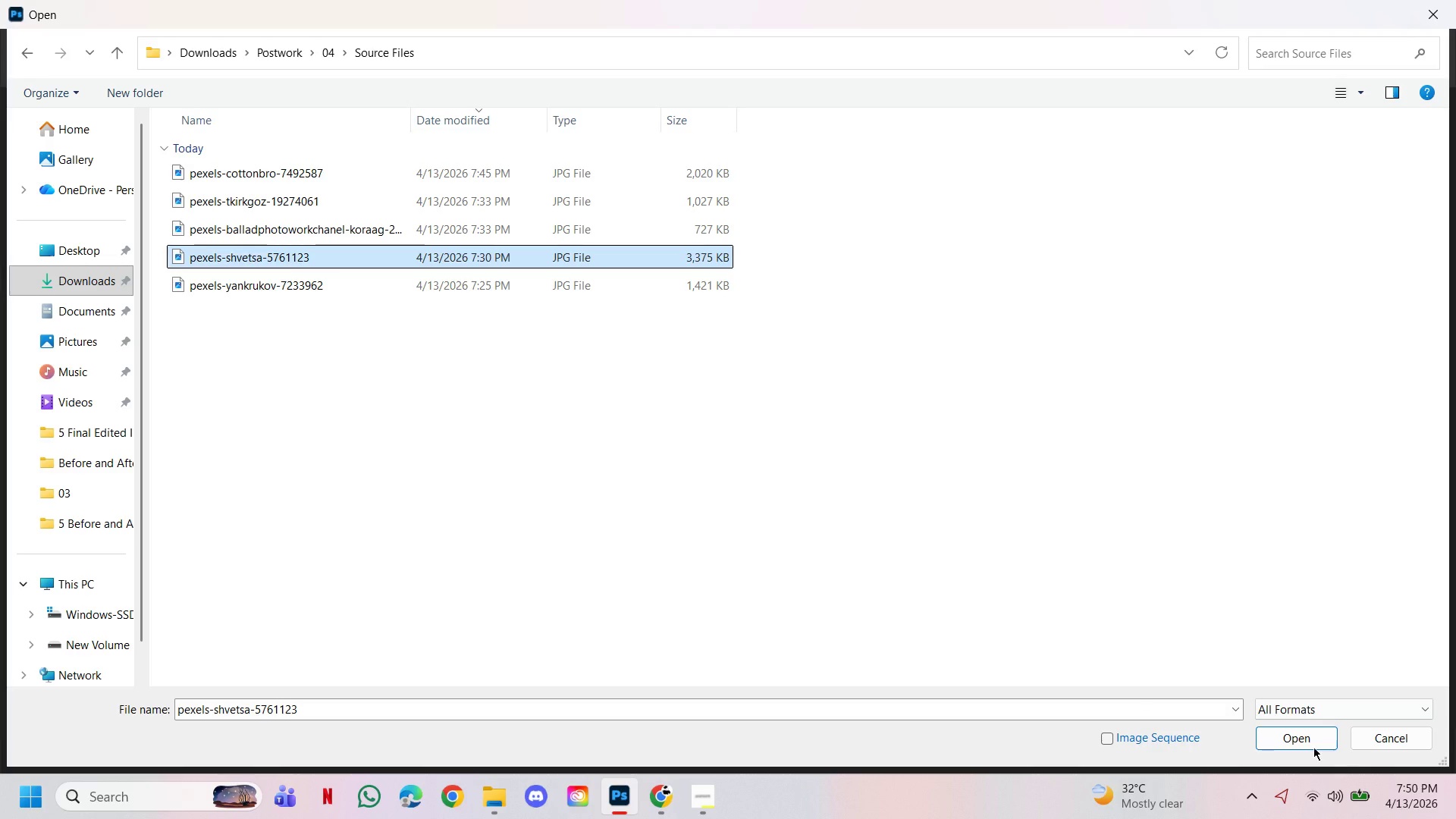 
left_click_drag(start_coordinate=[1308, 740], to_coordinate=[1308, 745])
 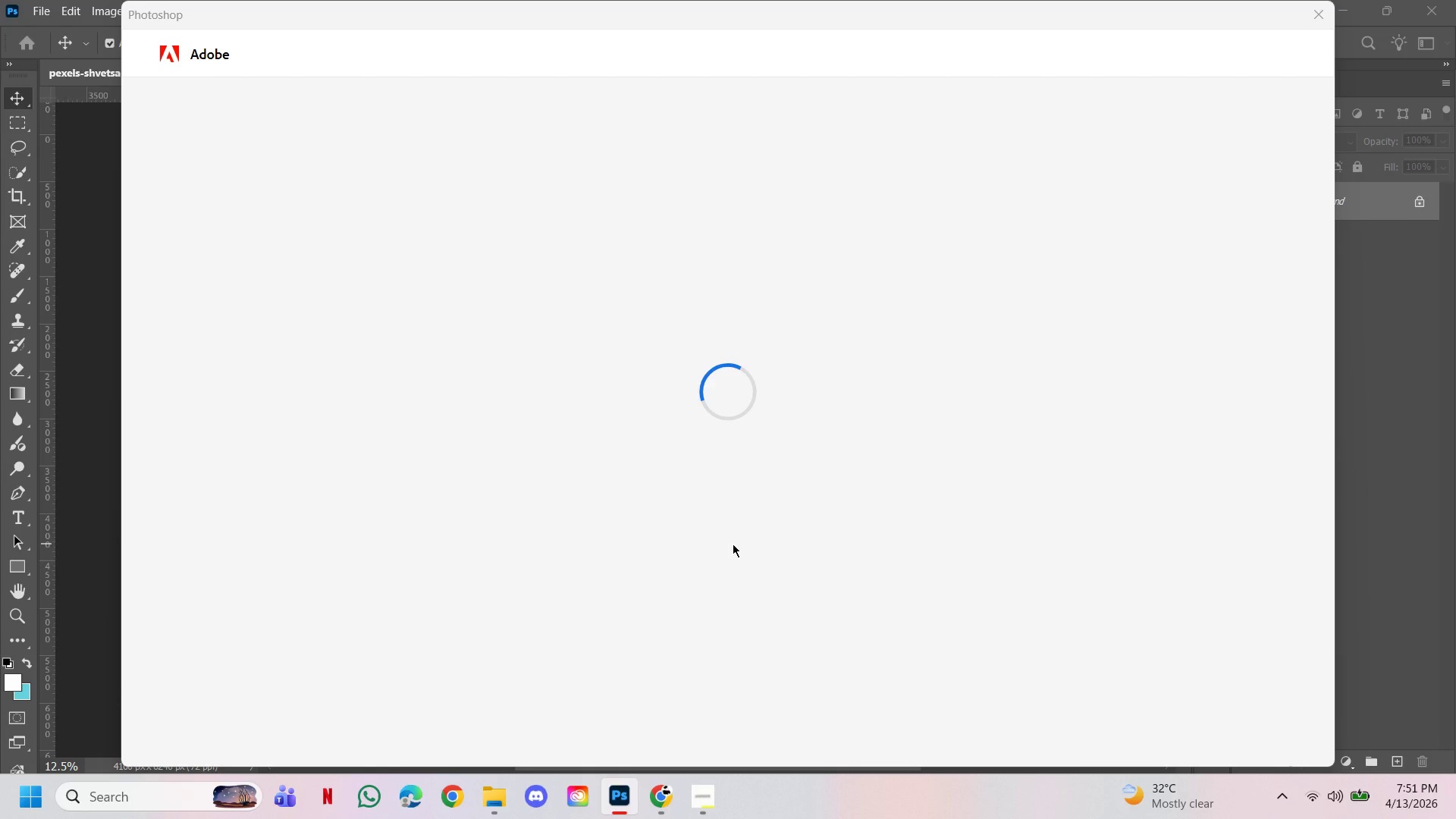 
wait(23.33)
 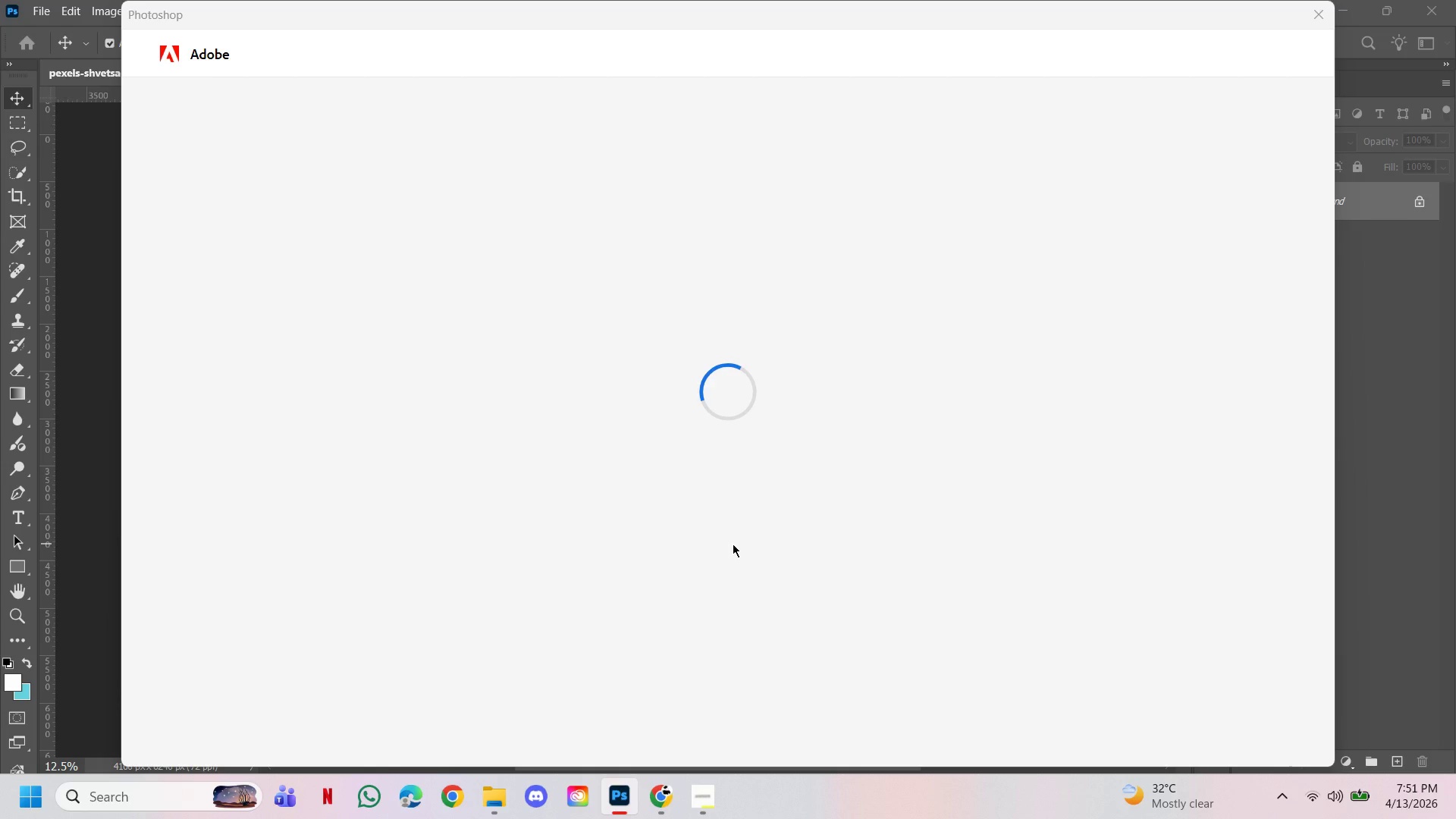 
left_click_drag(start_coordinate=[708, 17], to_coordinate=[1395, 773])
 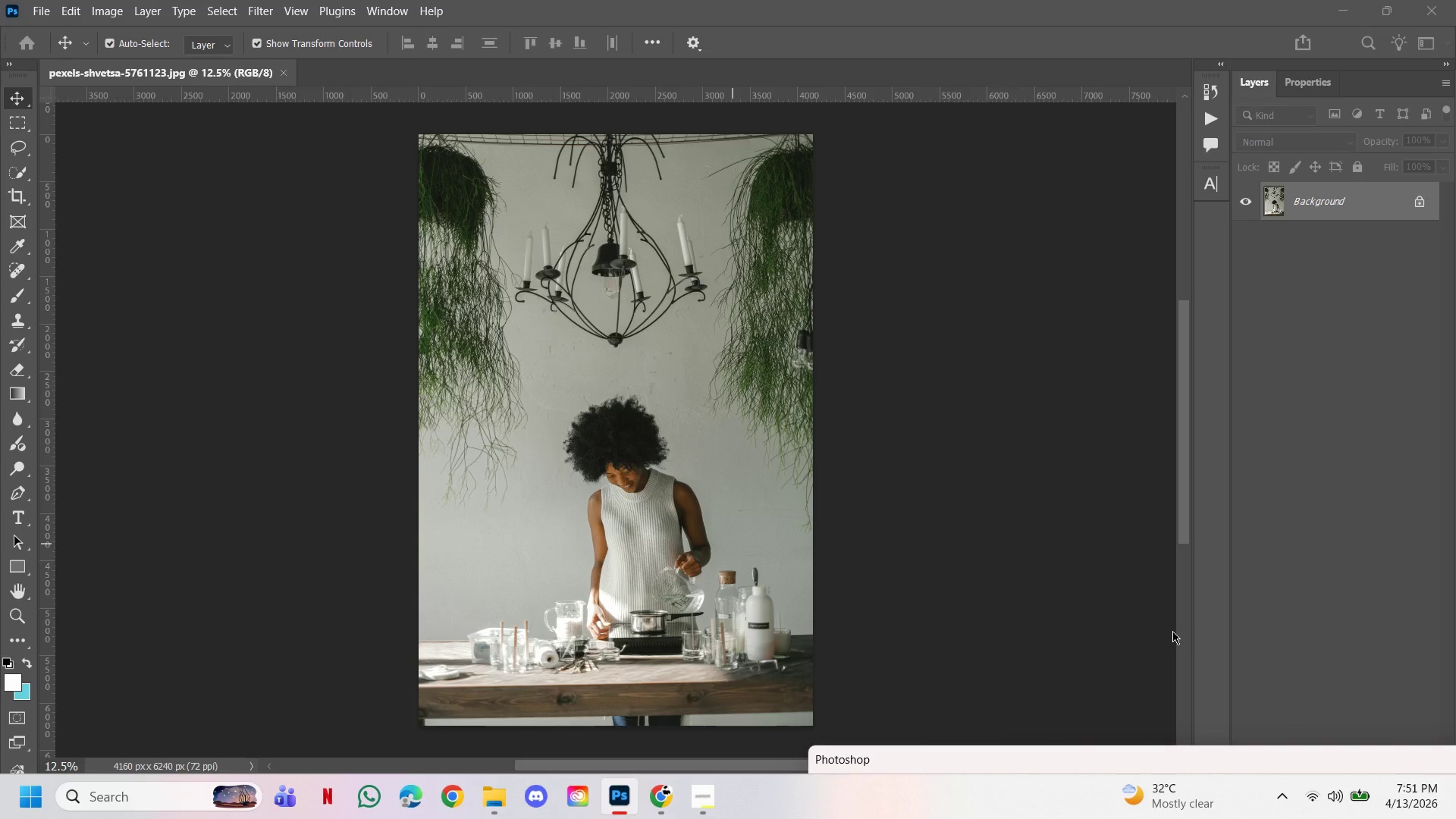 
wait(18.94)
 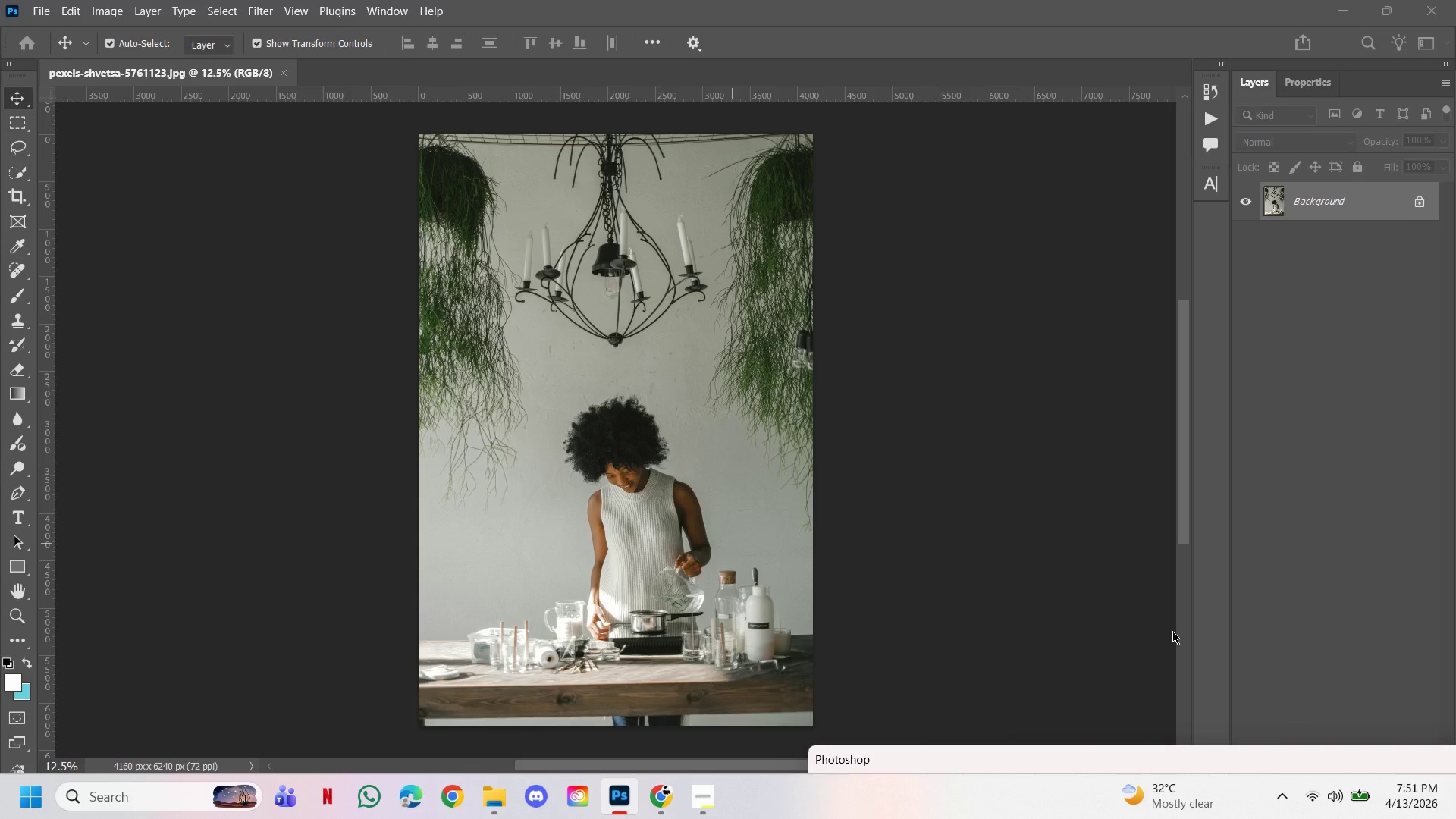 
left_click_drag(start_coordinate=[1046, 766], to_coordinate=[1063, 773])
 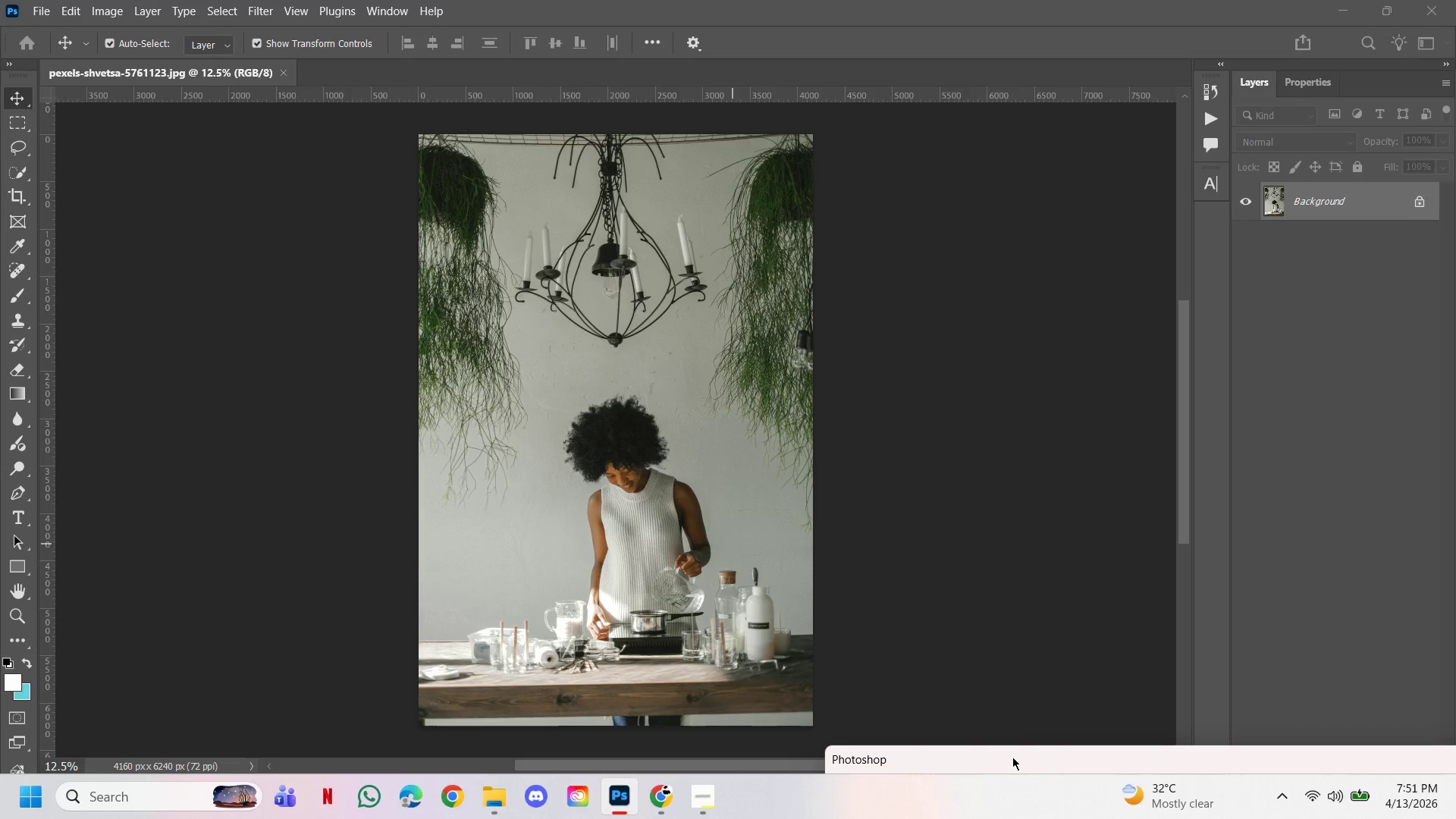 
left_click_drag(start_coordinate=[1012, 760], to_coordinate=[1069, 773])
 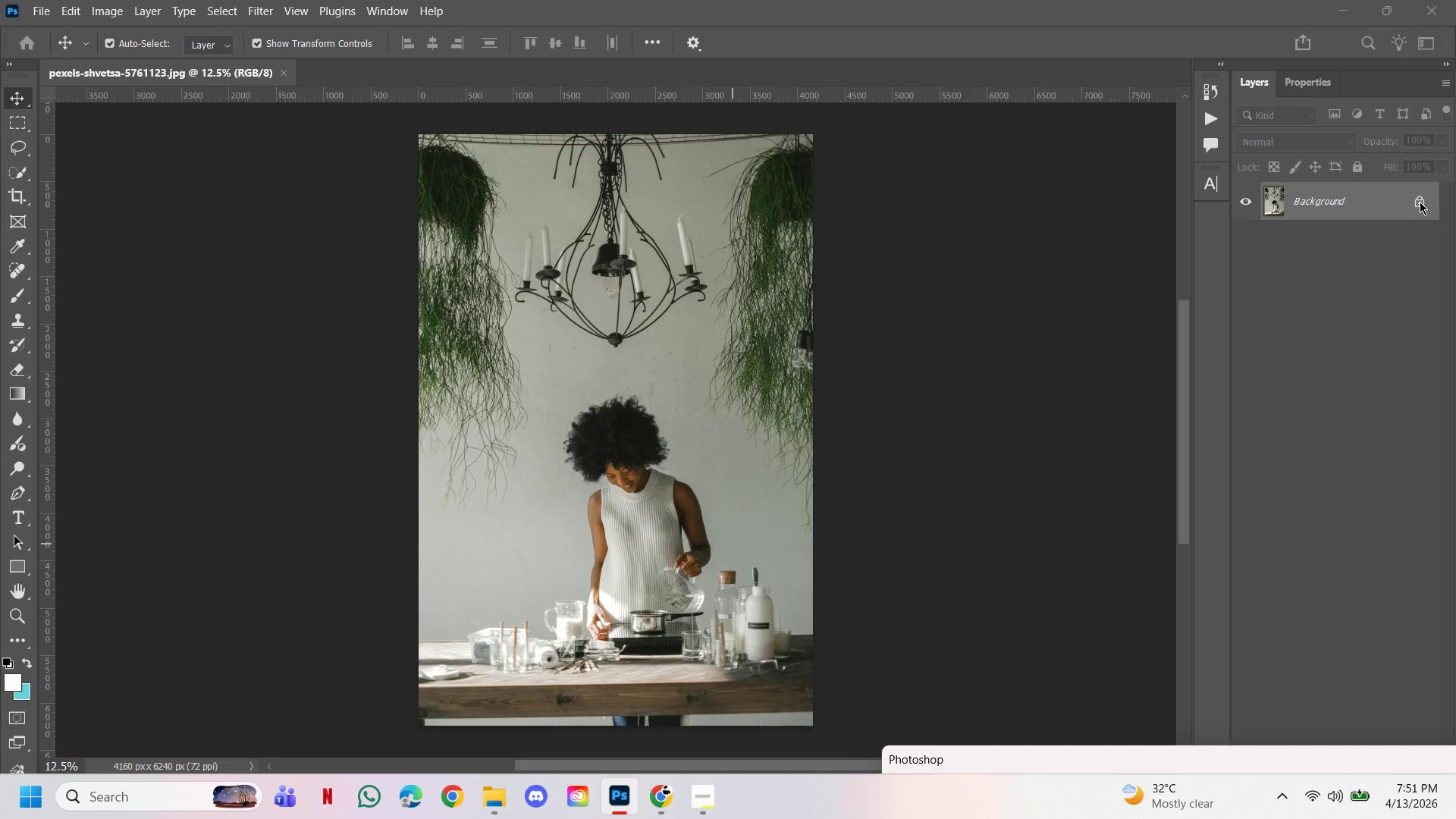 
left_click([1420, 207])
 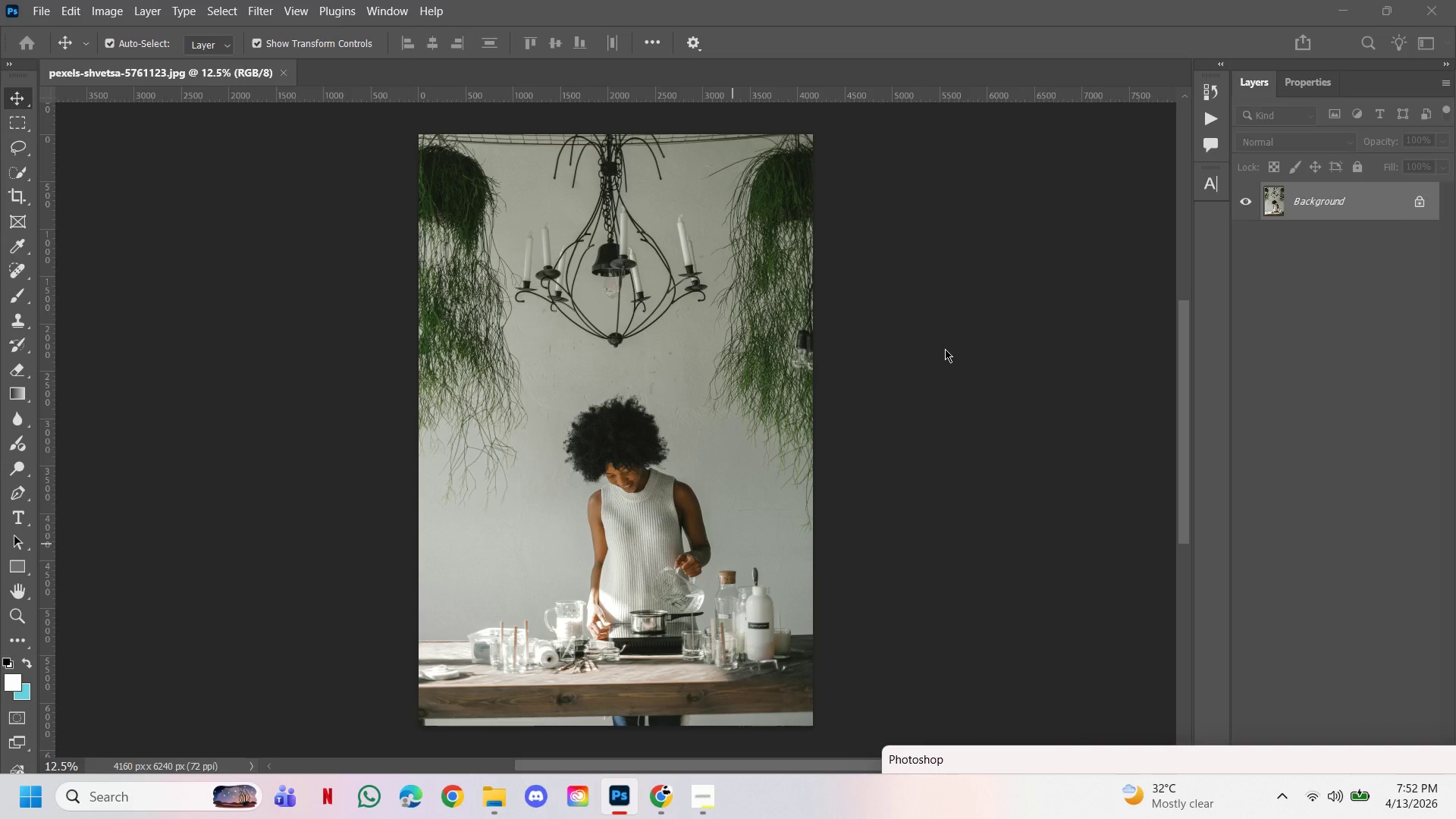 
wait(45.69)
 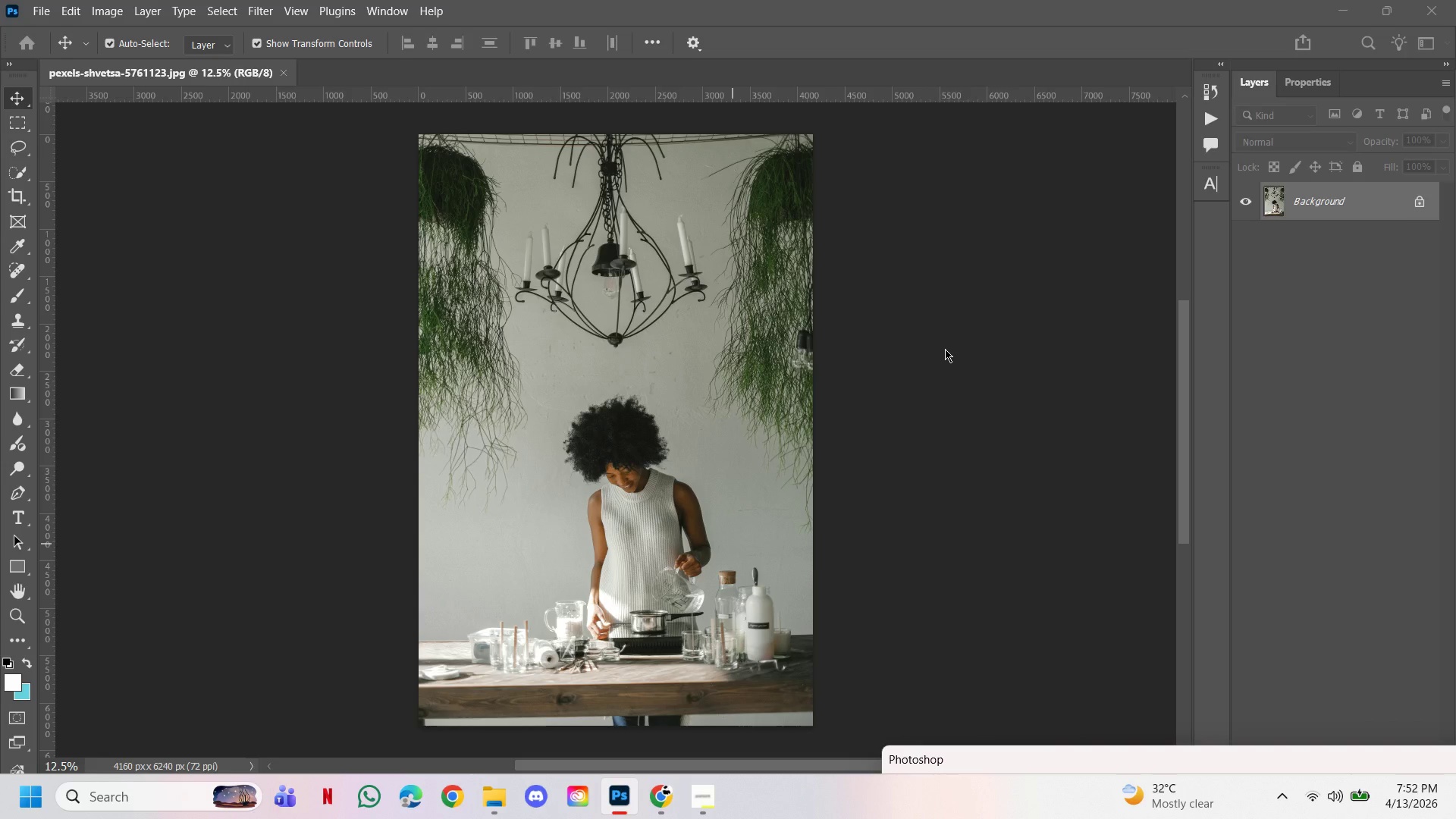 
key(Control+J)
 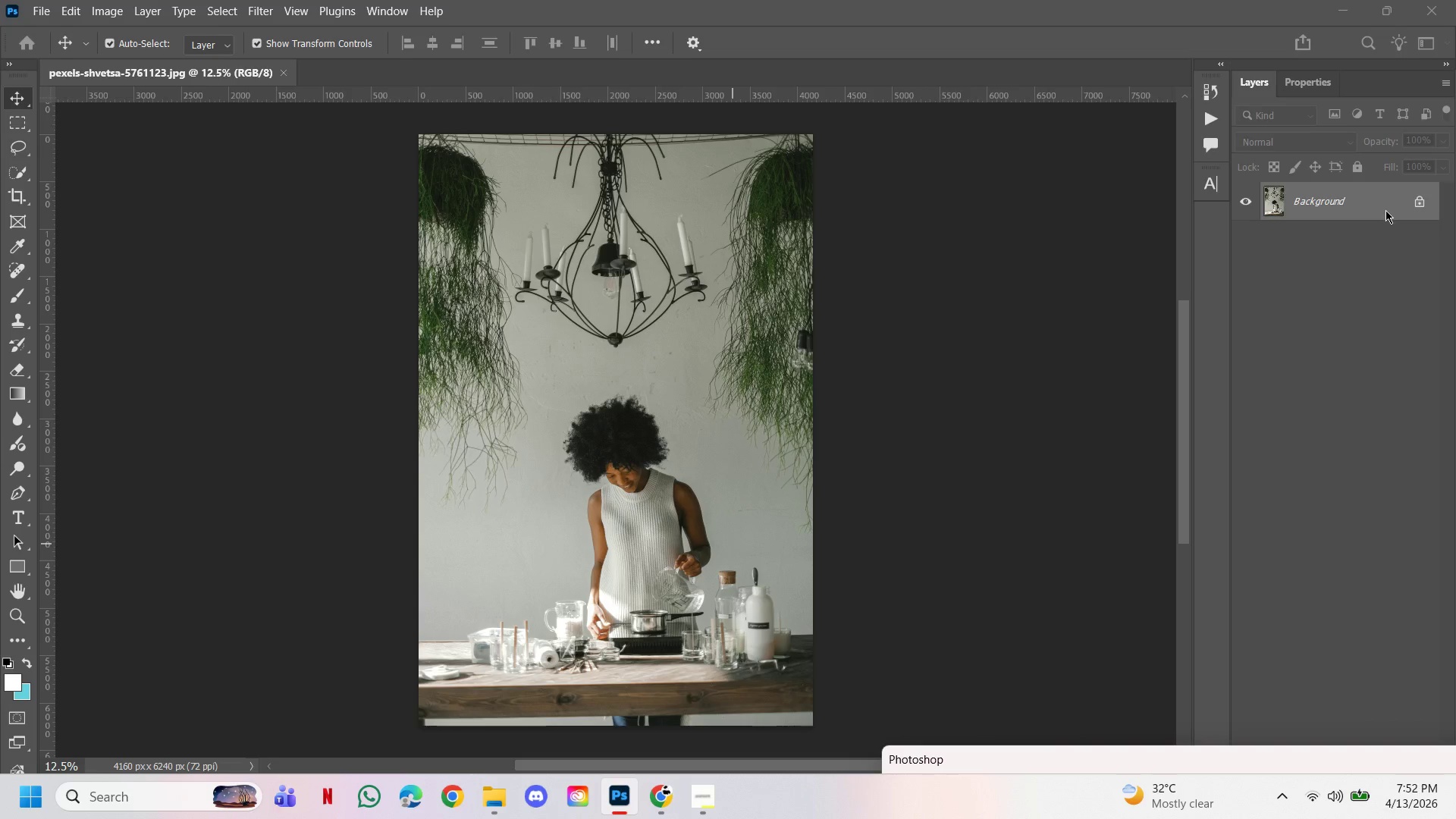 
hold_key(key=AltLeft, duration=1.0)
left_click_drag(start_coordinate=[1377, 209], to_coordinate=[1371, 180])
 